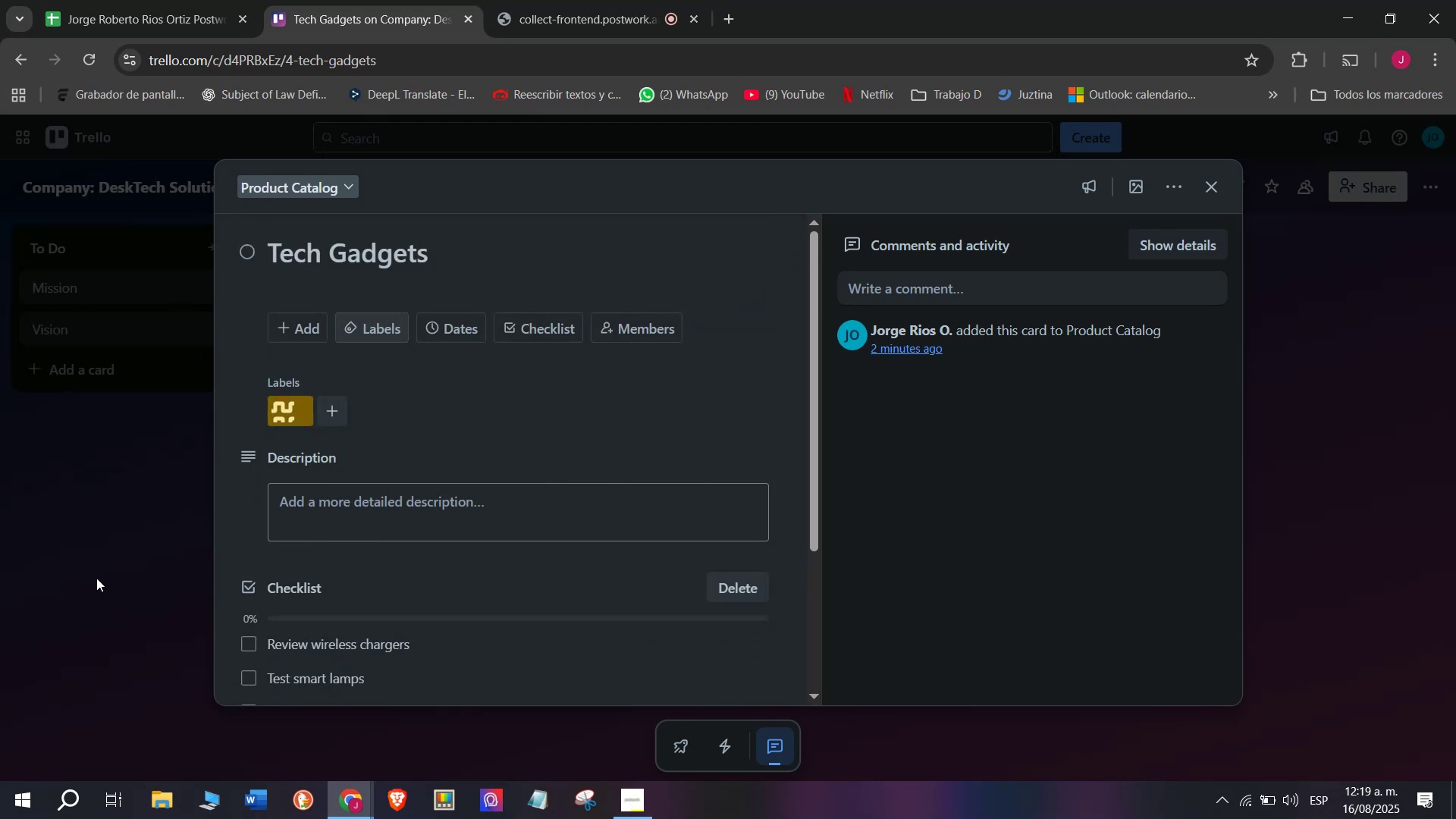 
double_click([96, 578])
 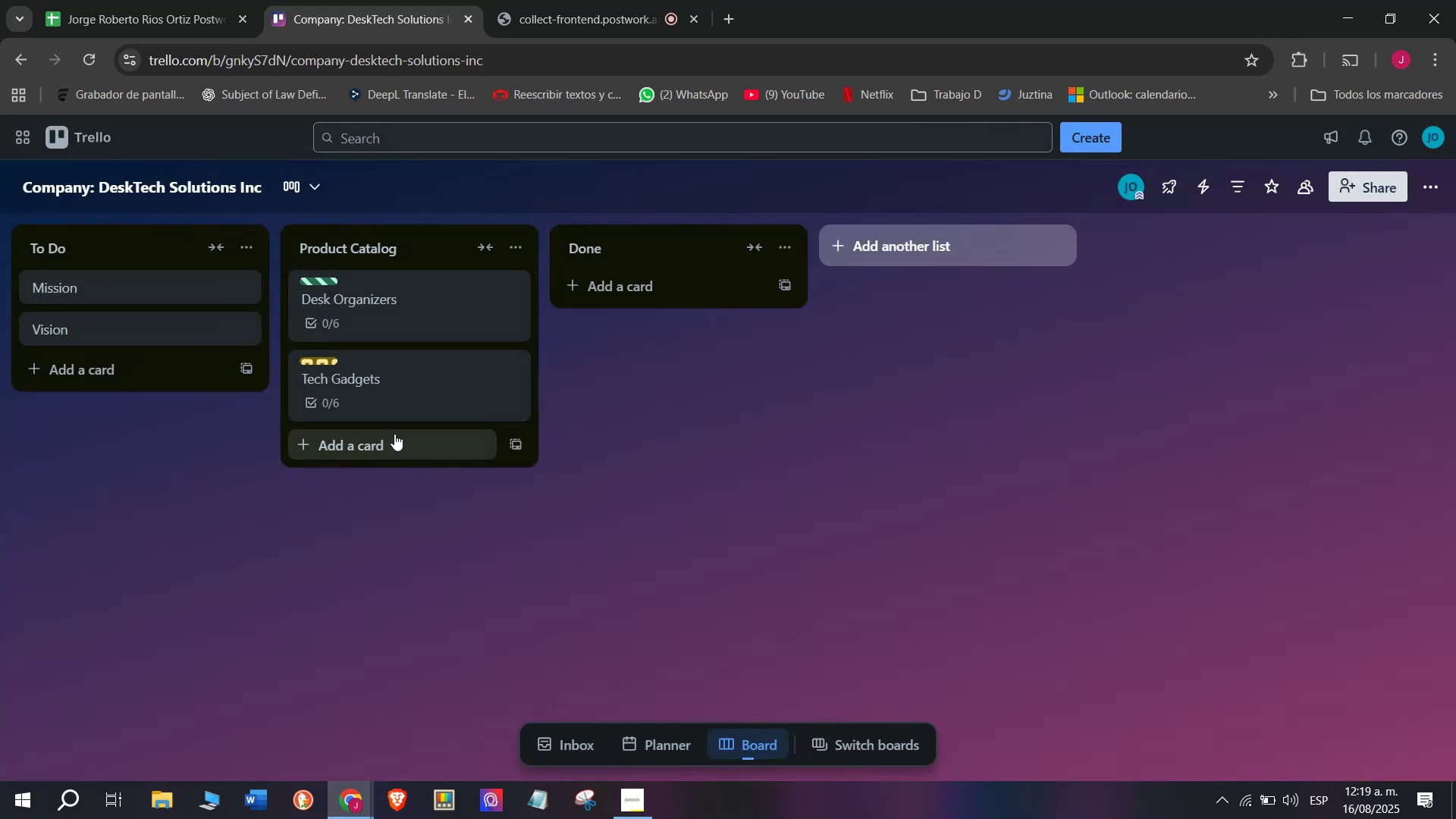 
left_click([397, 445])
 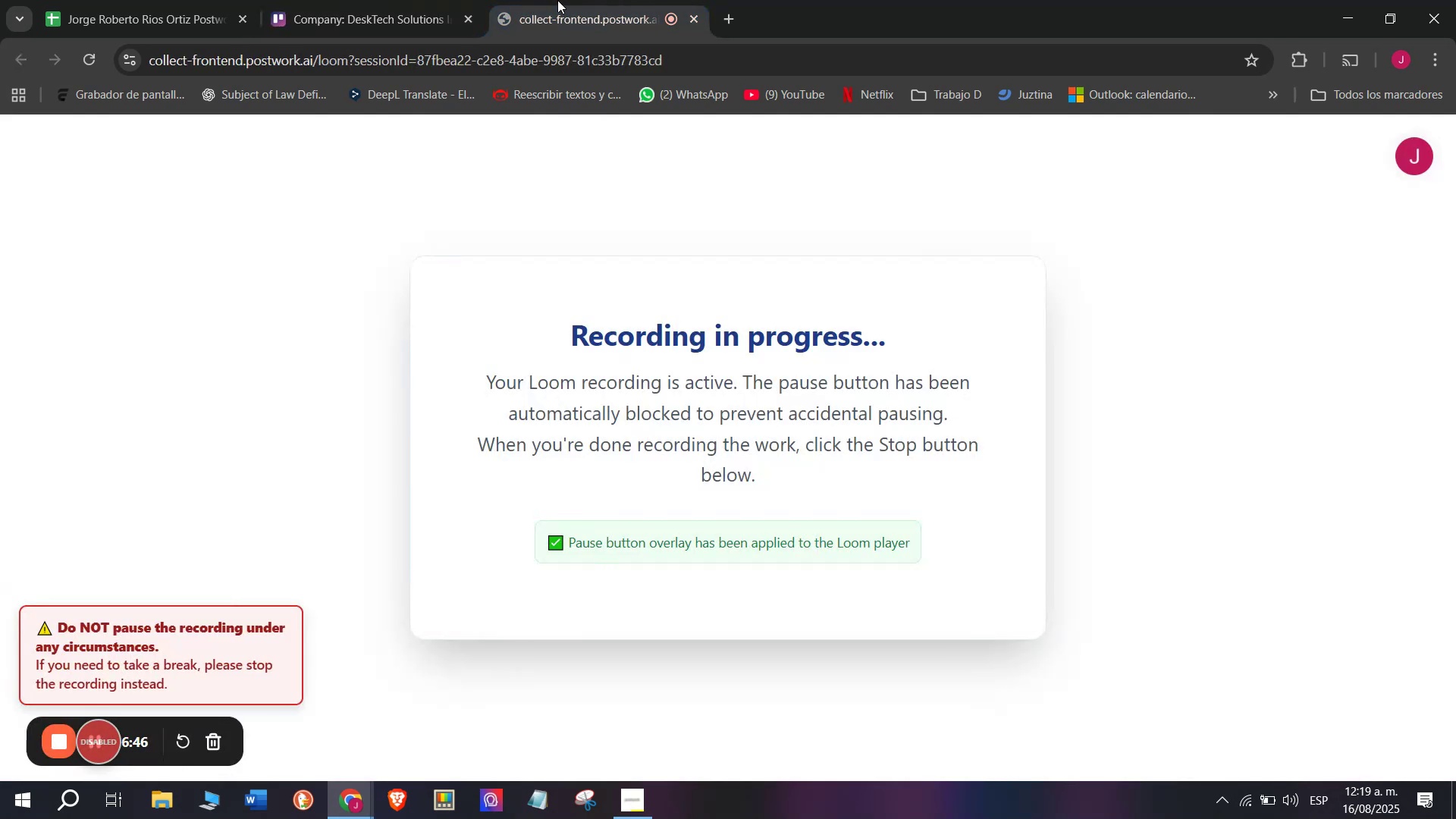 
double_click([416, 0])
 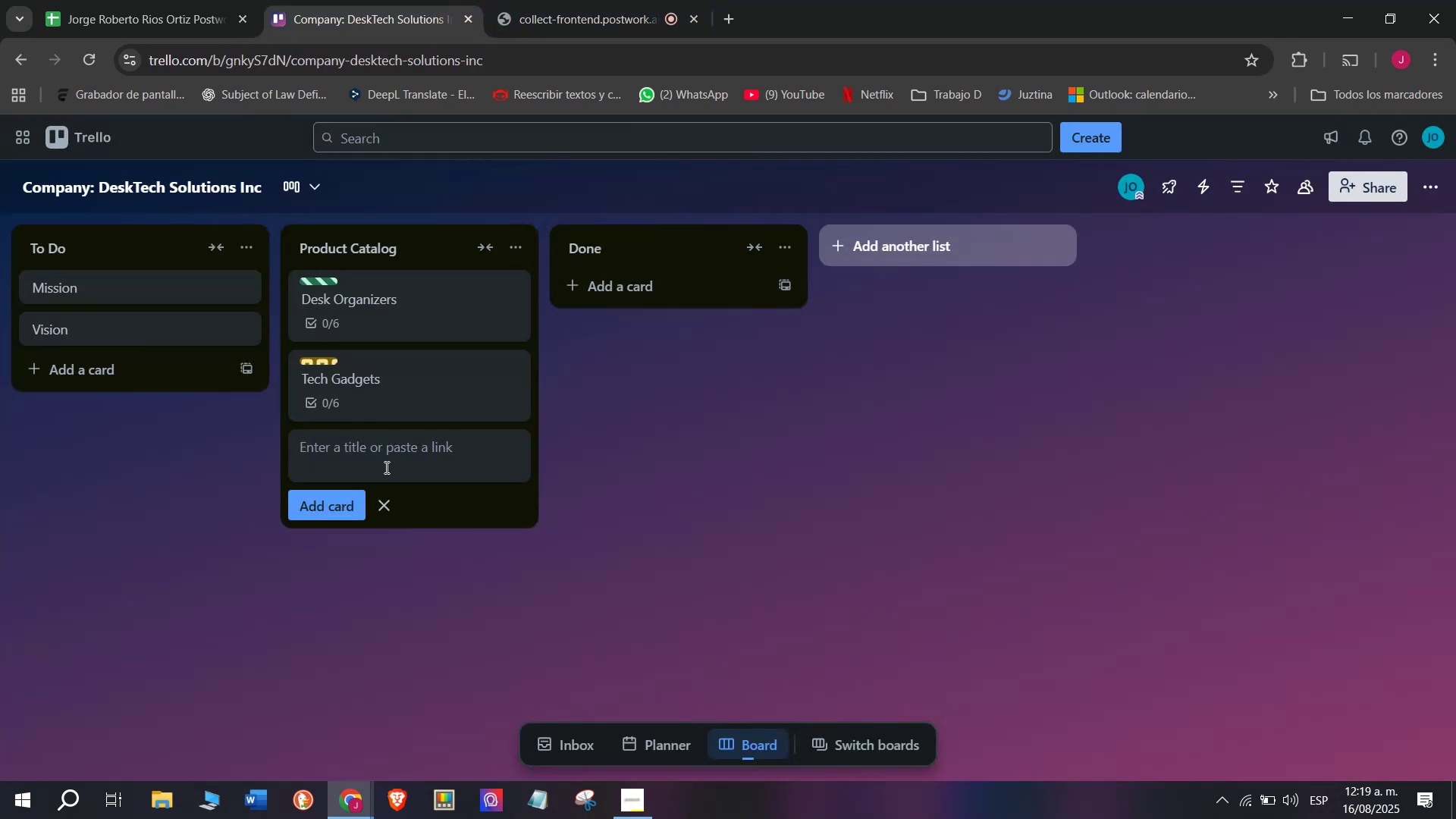 
left_click([384, 467])
 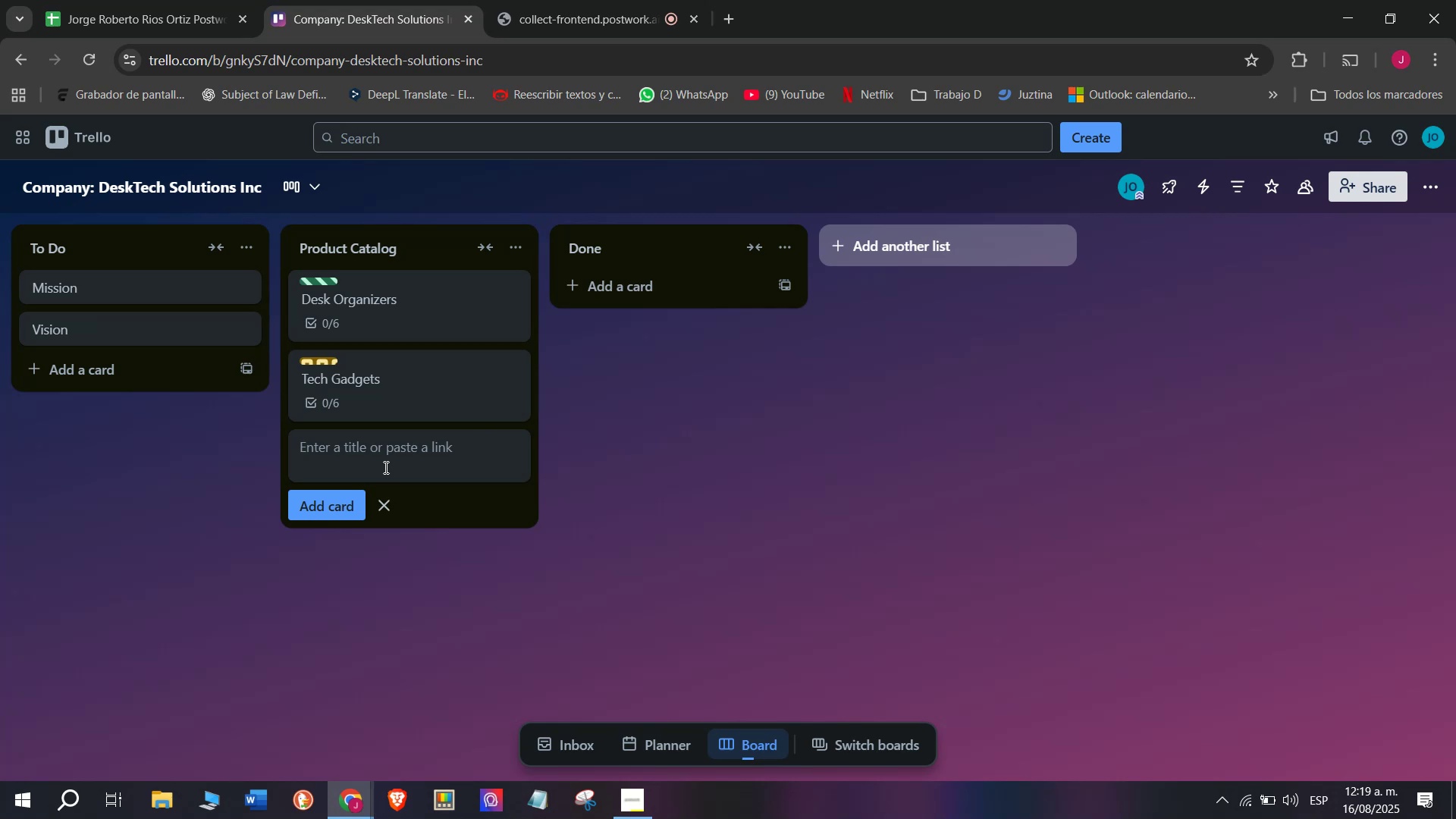 
type(Eg)
key(Backspace)
type(ngonomix)
key(Backspace)
type(c)
 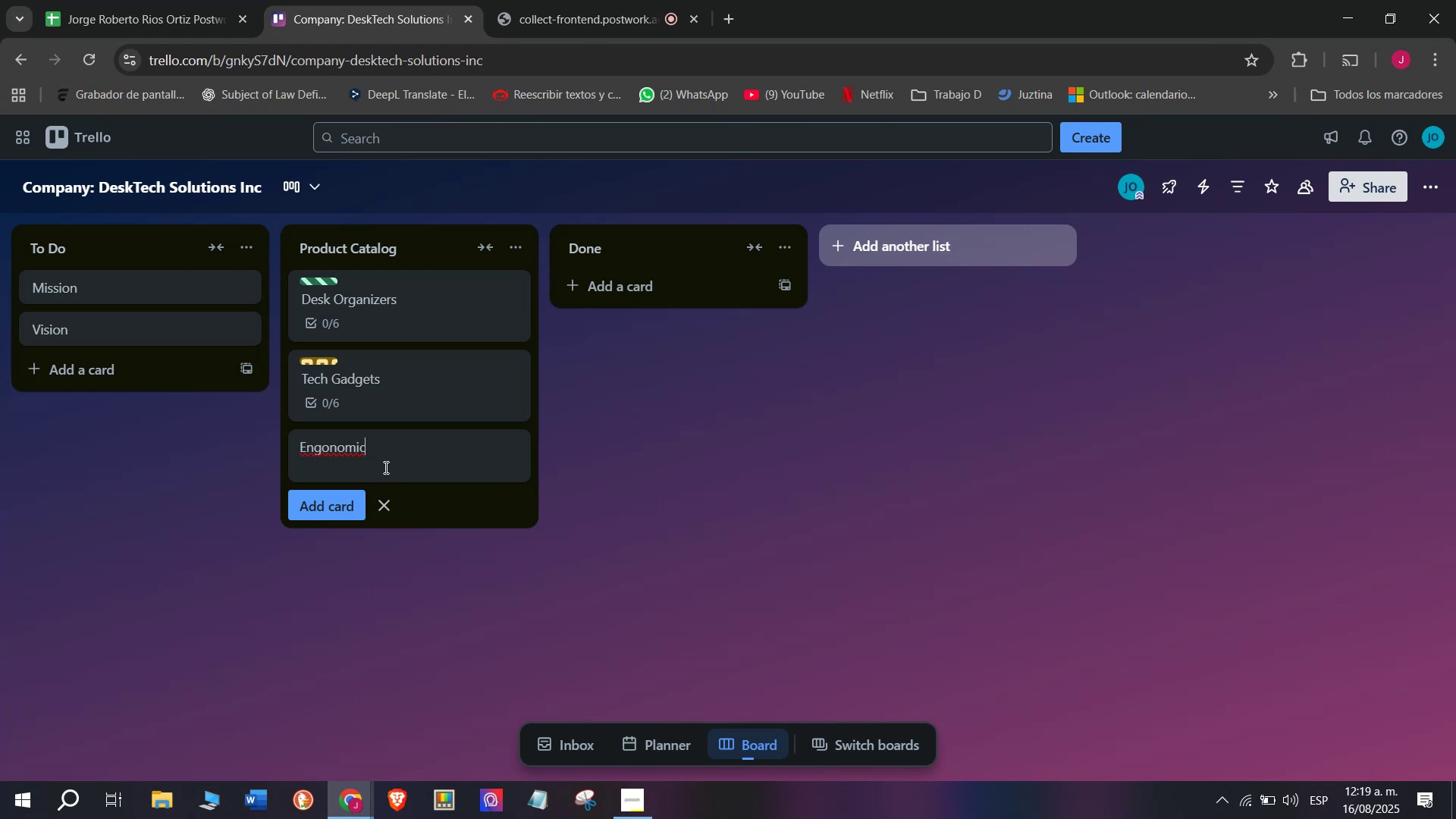 
type( CX)
key(Backspace)
type(haira[ContextMenu] )
 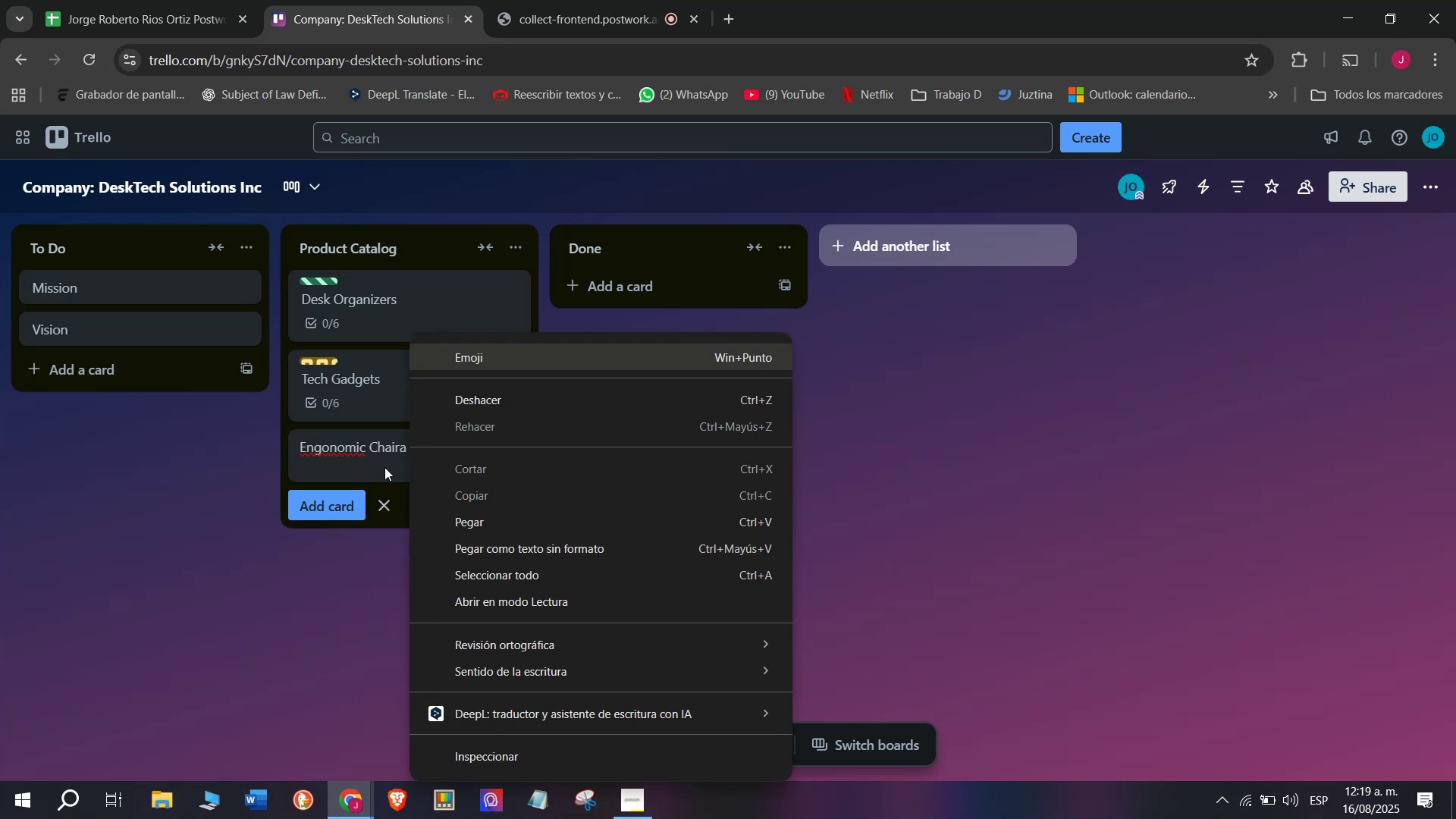 
left_click([384, 467])
 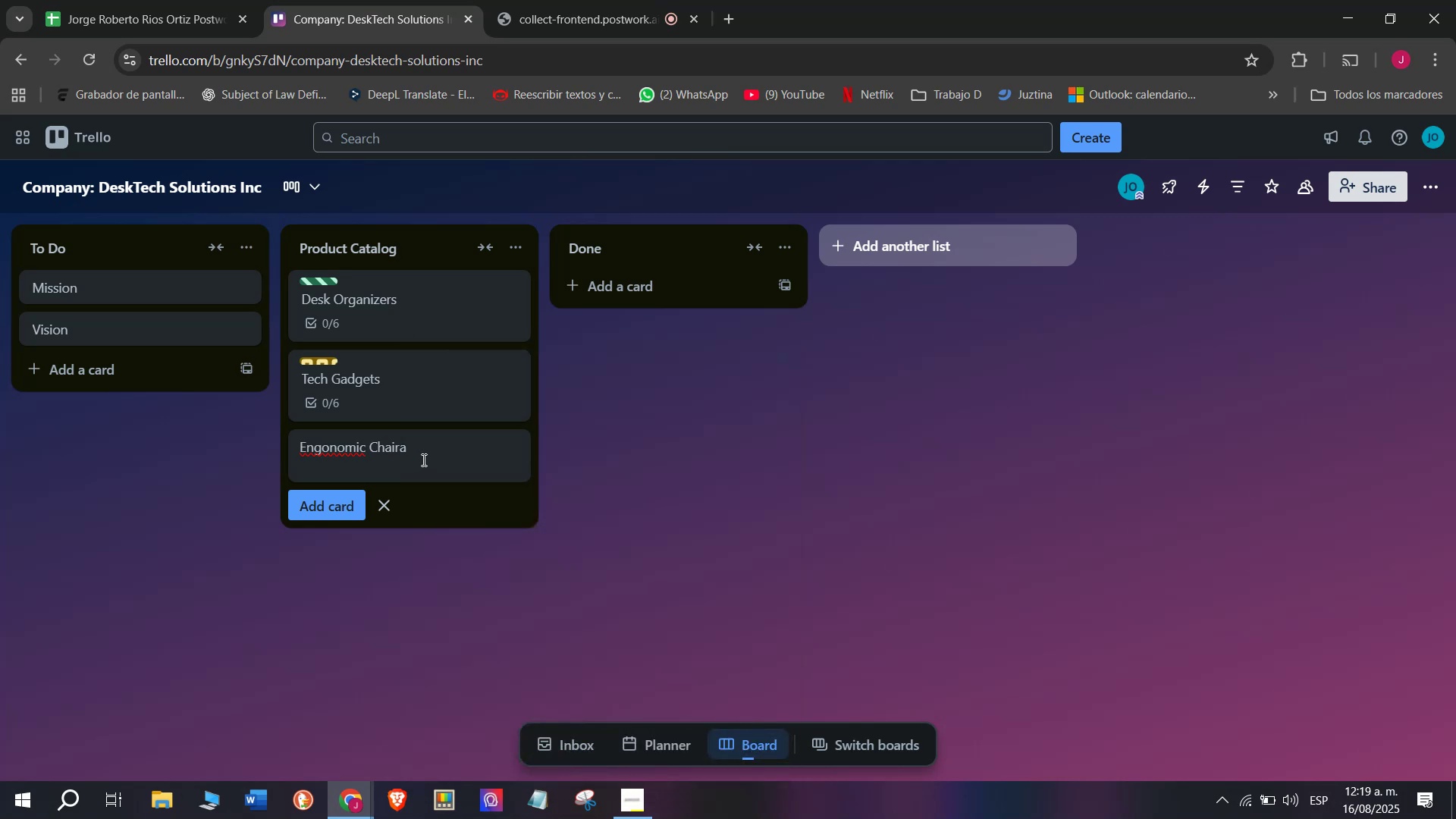 
left_click([438, 453])
 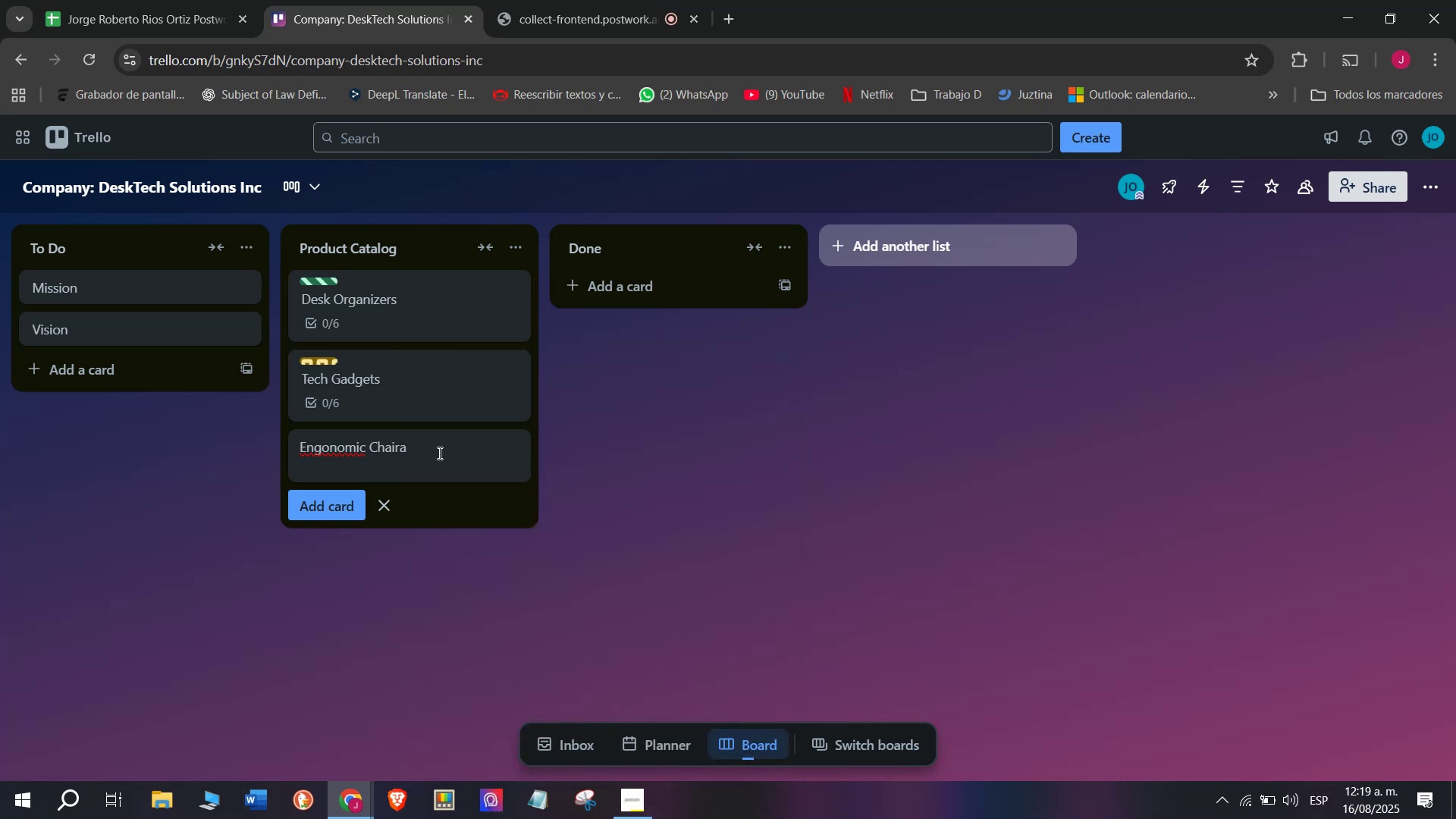 
key(Backspace)
type(s)
key(Backspace)
key(Backspace)
key(Backspace)
type(ras)
key(Backspace)
key(Backspace)
type(s ^)
 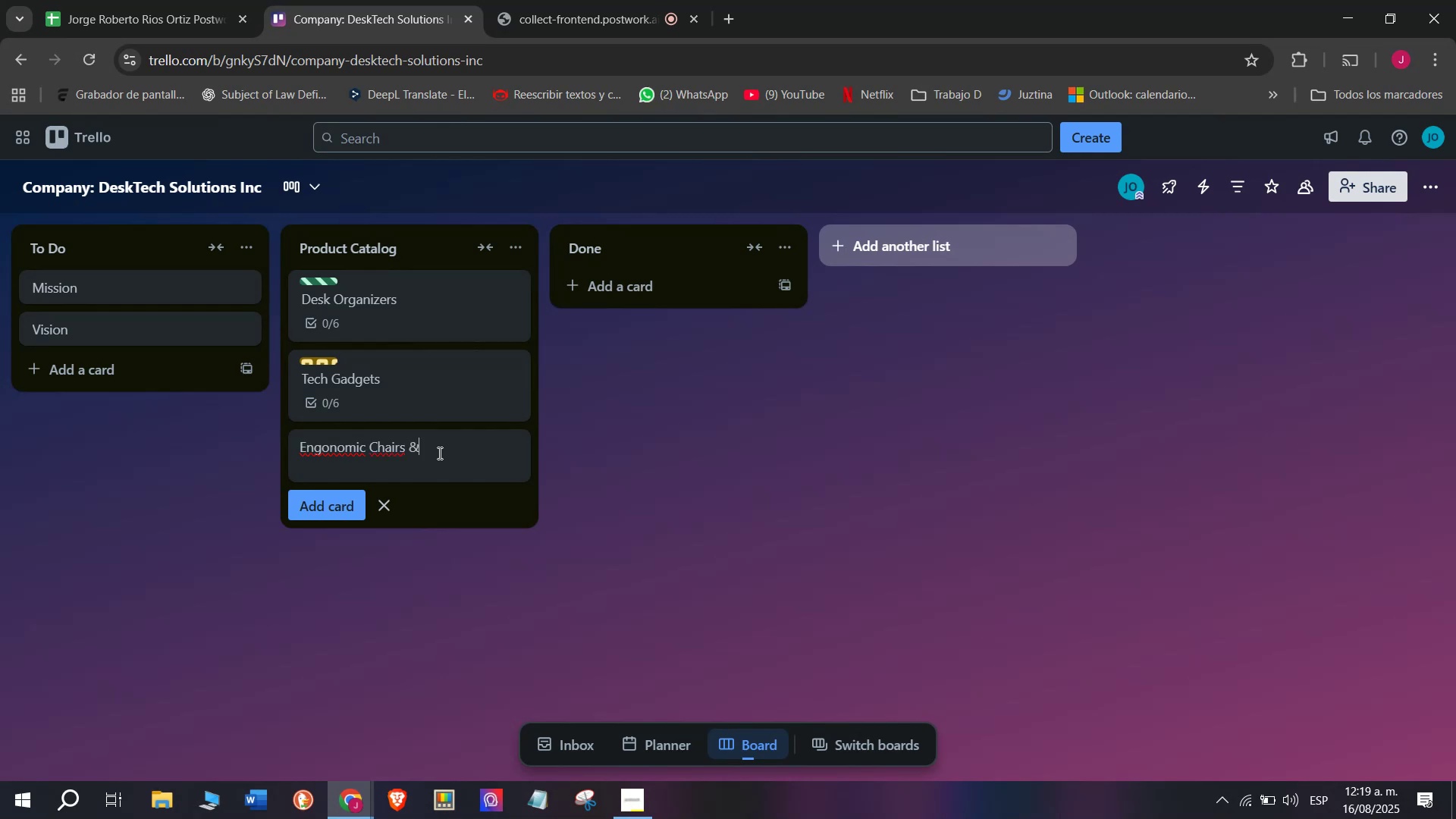 
wait(10.74)
 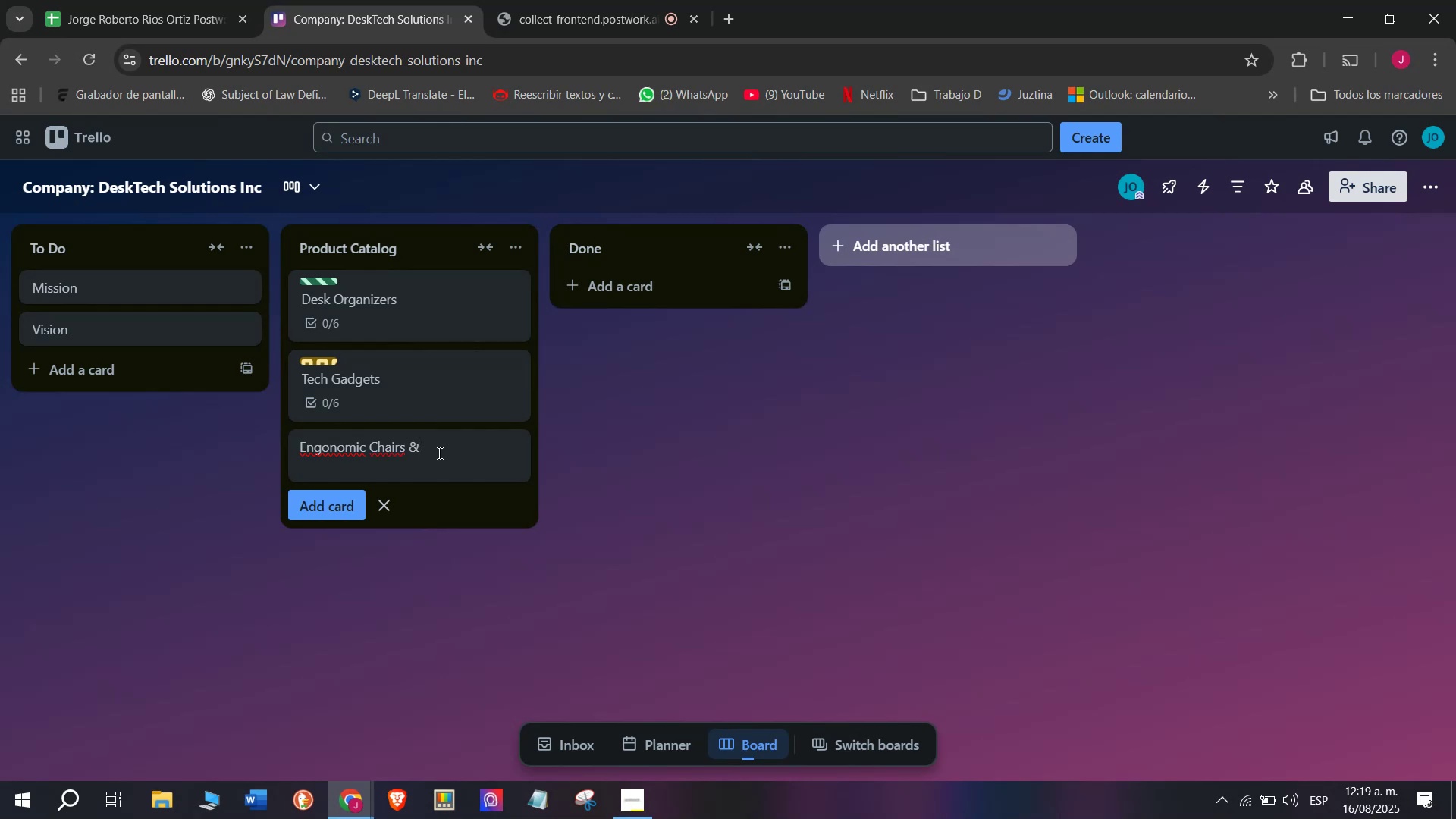 
type( Acceso)
key(Backspace)
type(sories)
 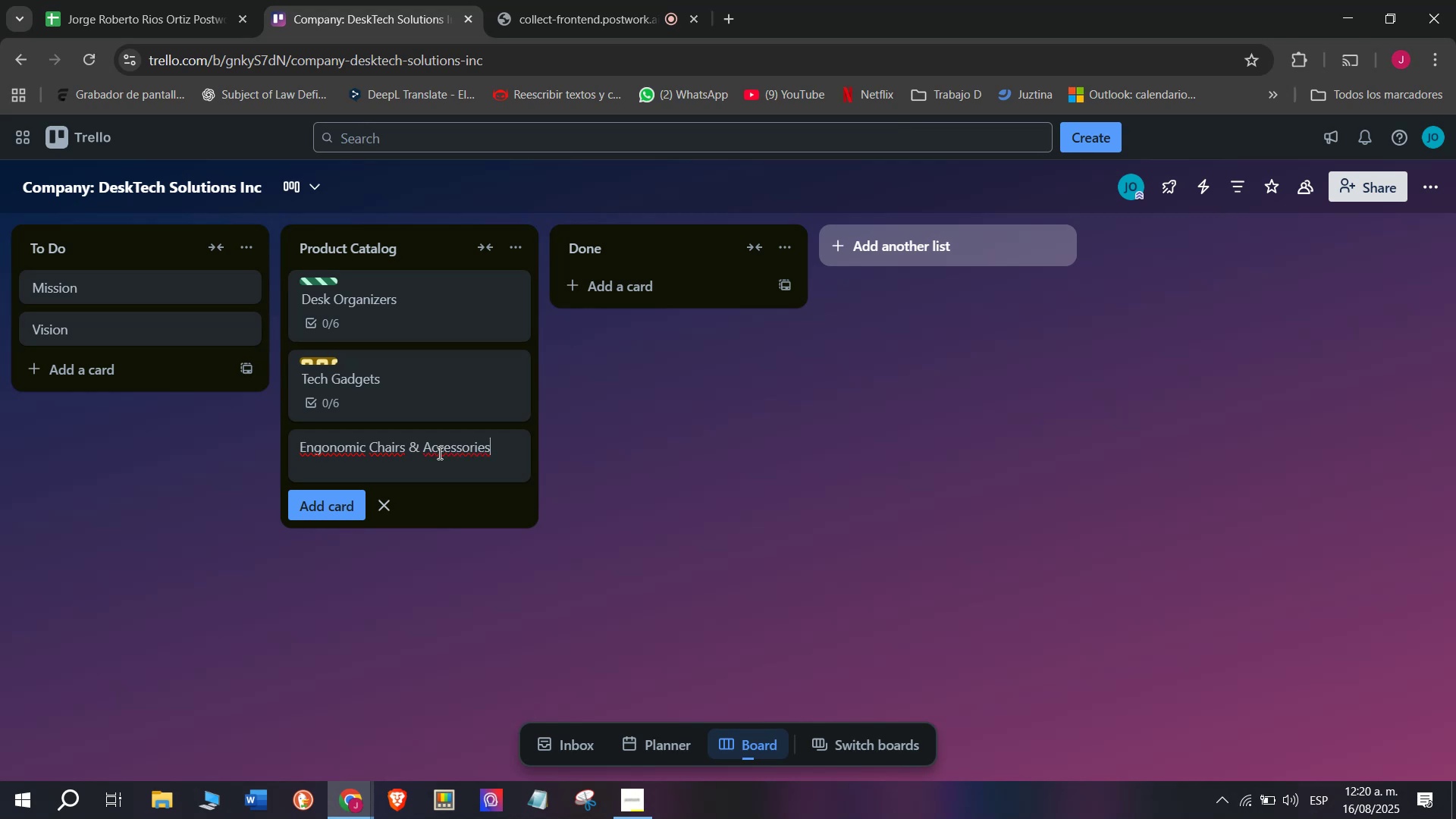 
key(Enter)
 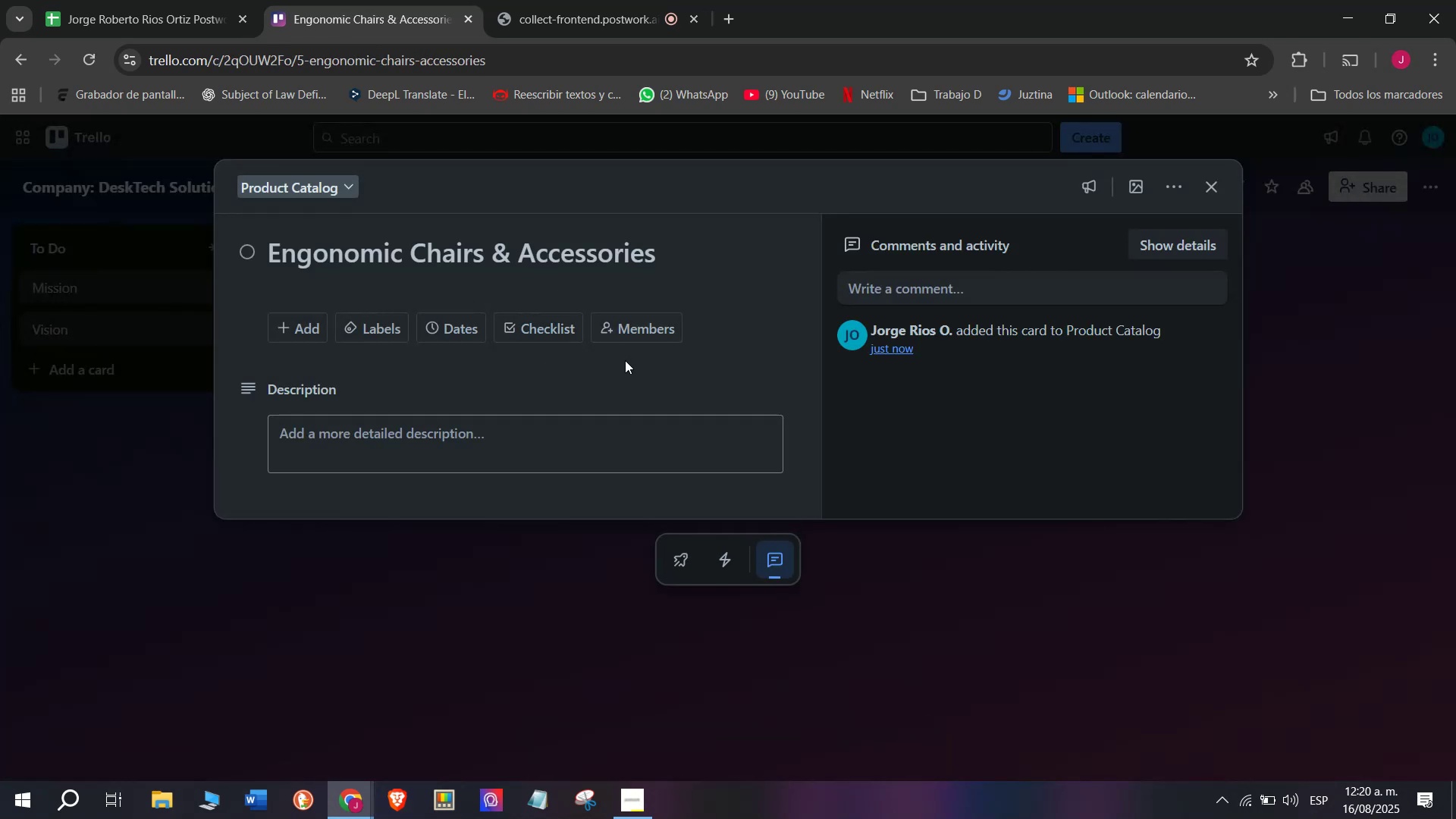 
left_click([544, 331])
 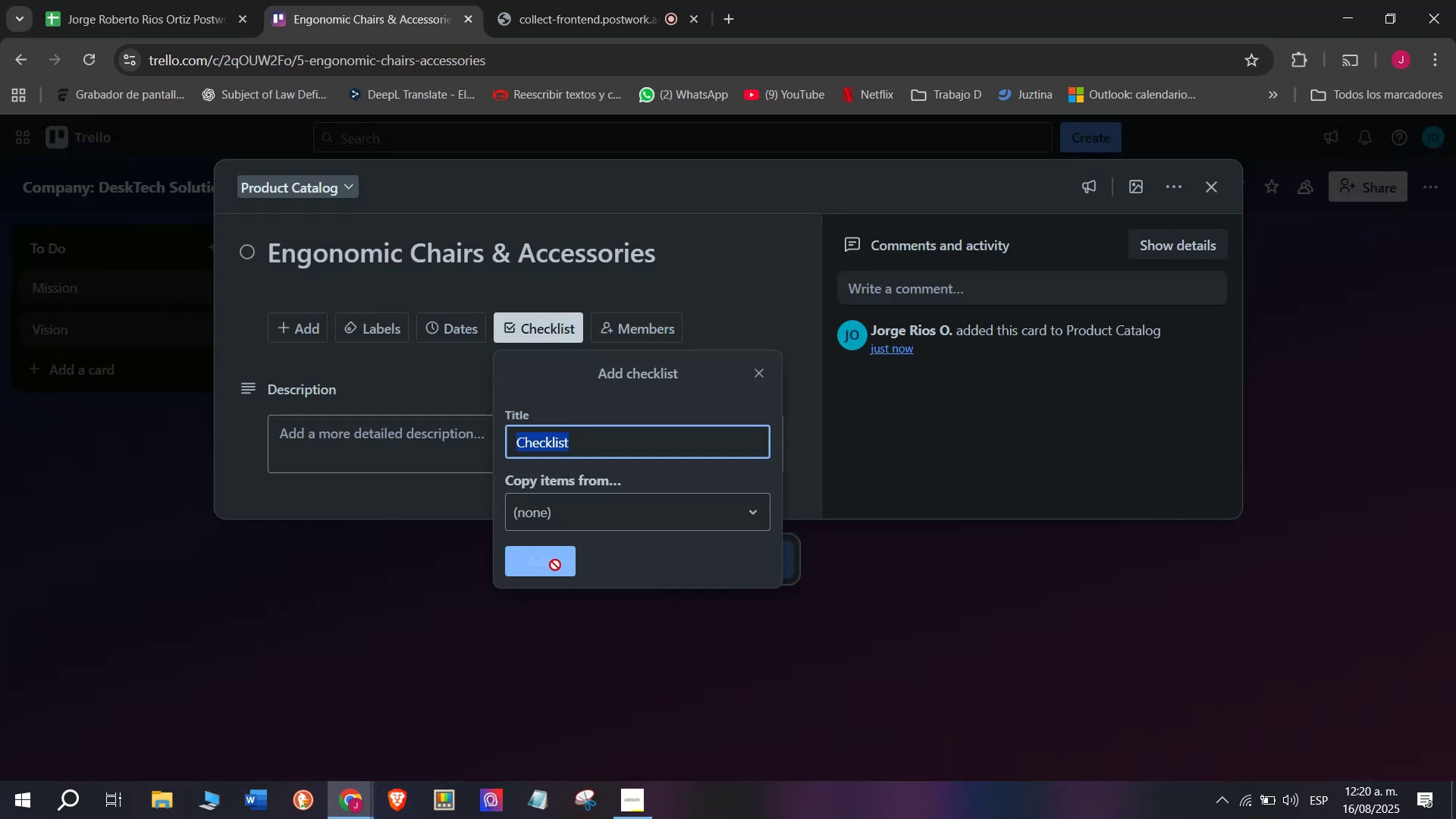 
left_click([292, 590])
 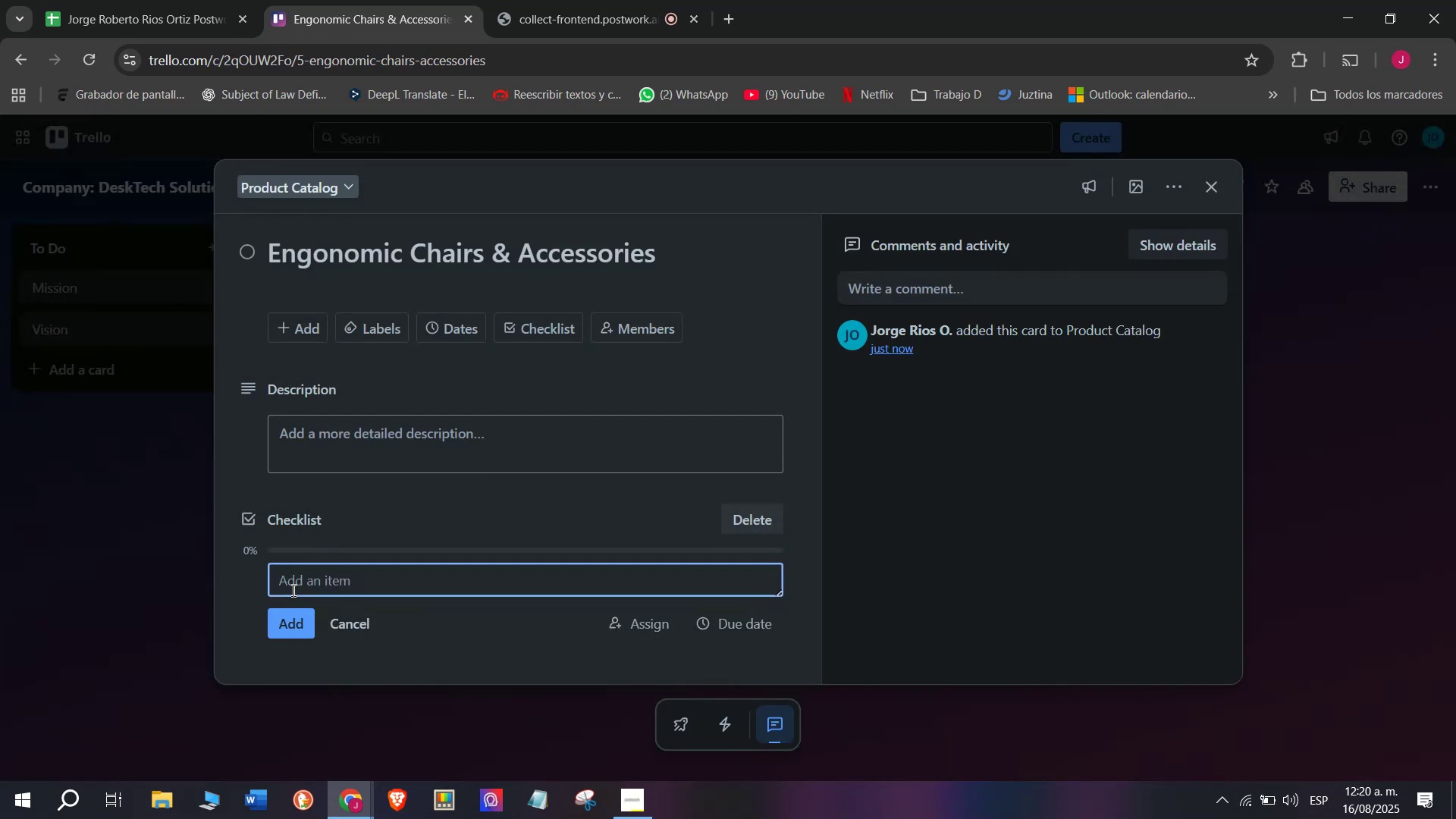 
type(Review chair modes)
key(Backspace)
type(ls)
 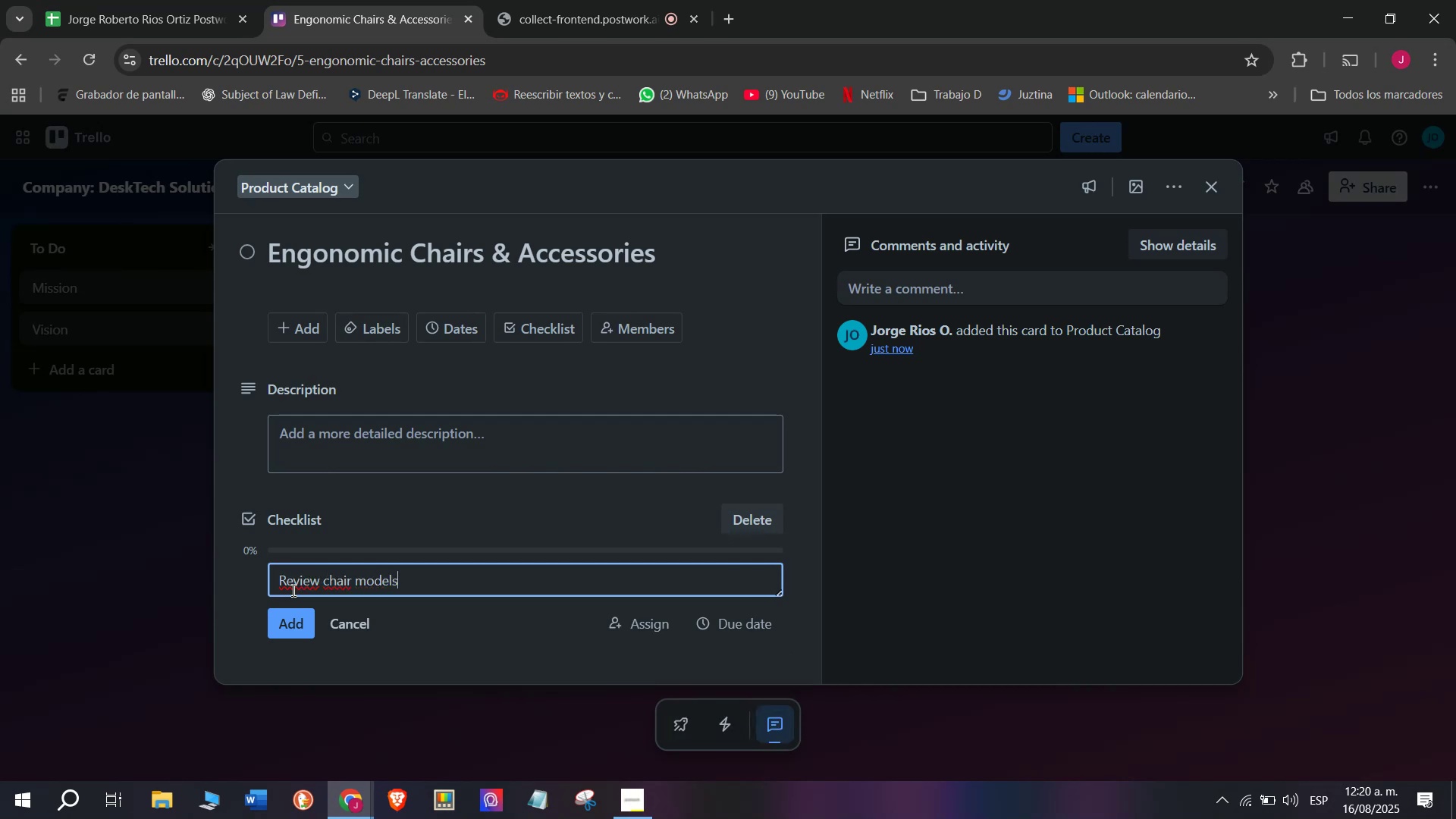 
key(Enter)
 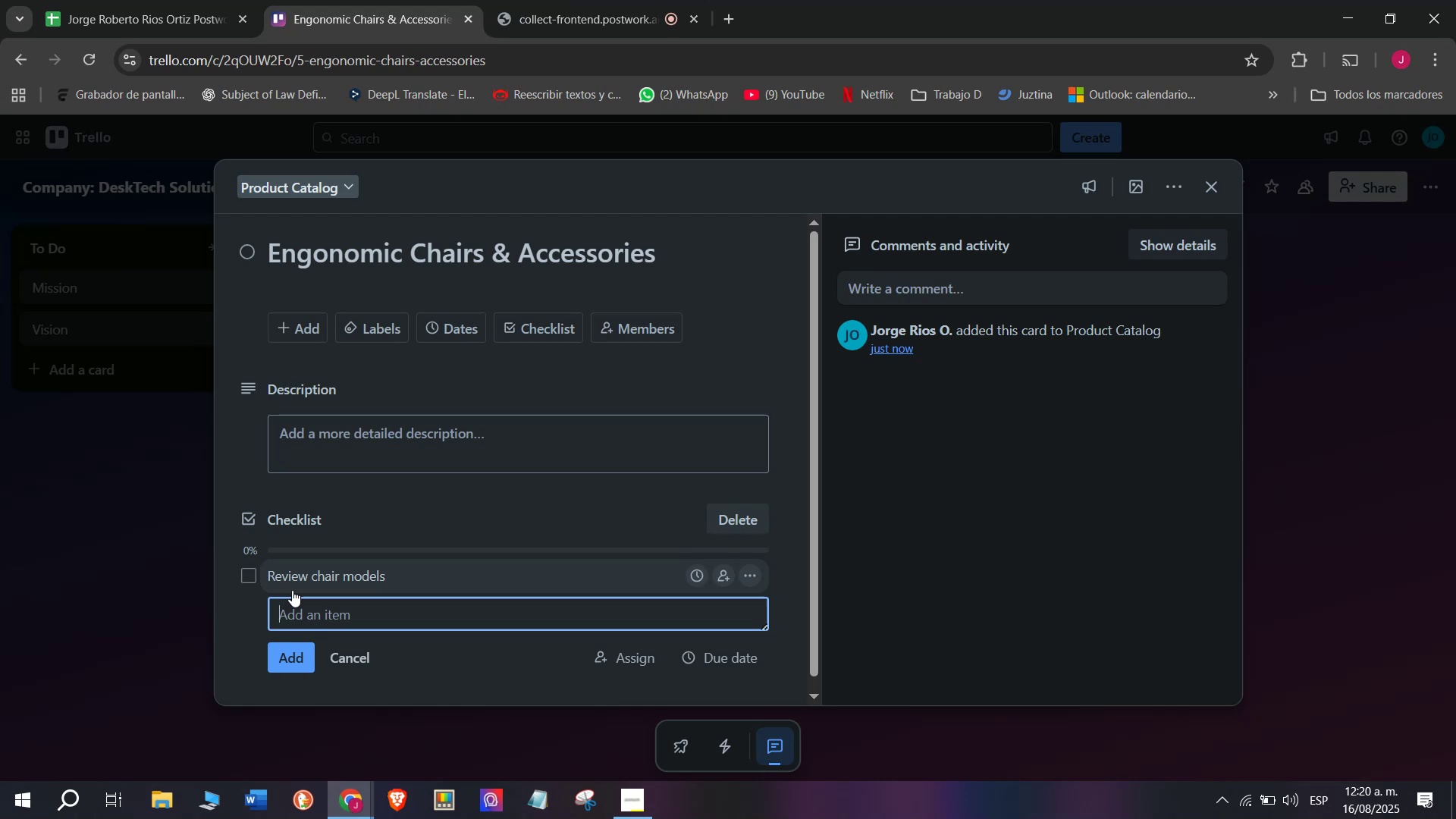 
type(CV)
key(Backspace)
key(Backspace)
key(Backspace)
type(Validate ergonomic certificate)
key(Backspace)
type(u)
key(Backspace)
type(ions)
 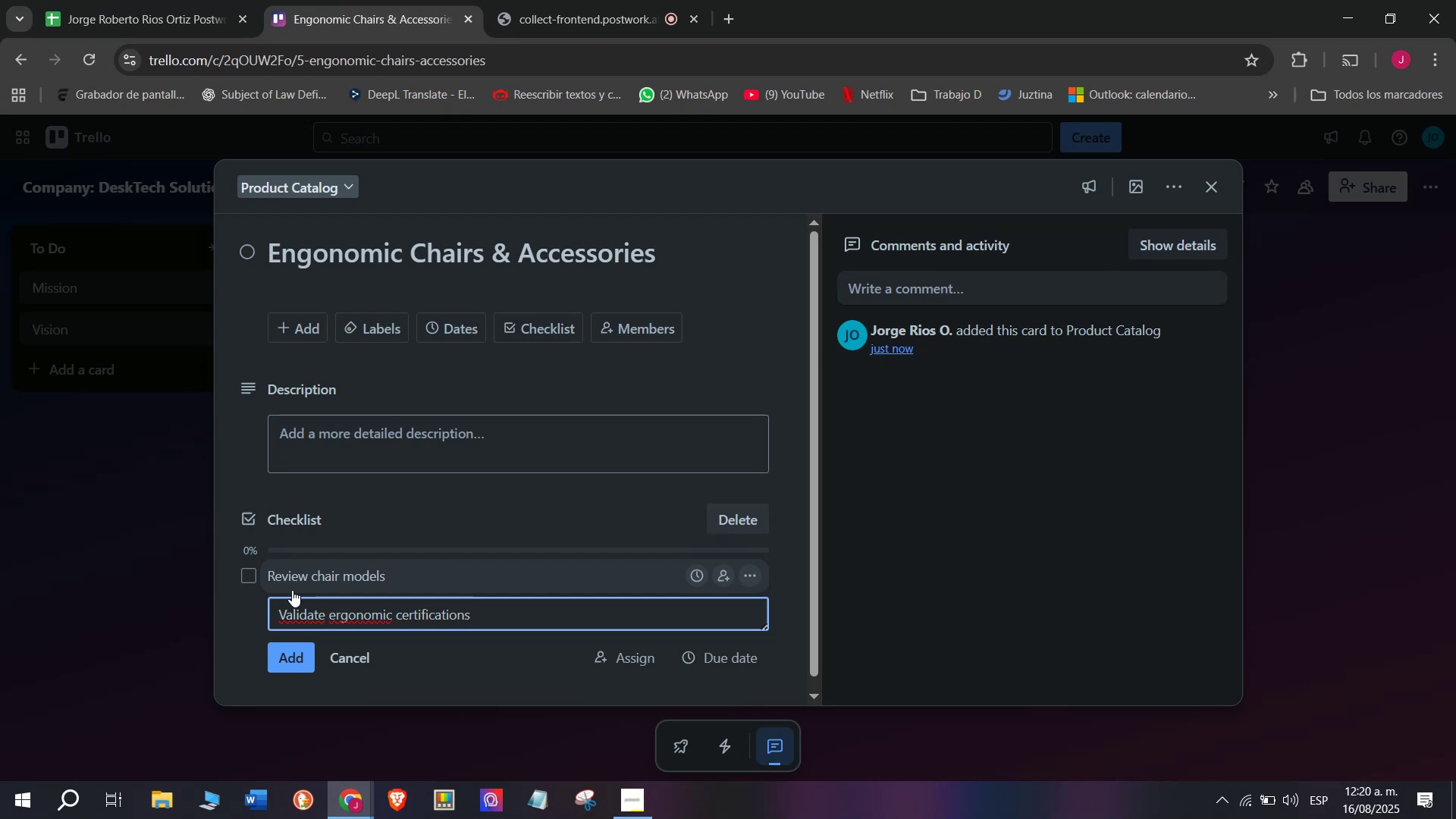 
key(Enter)
 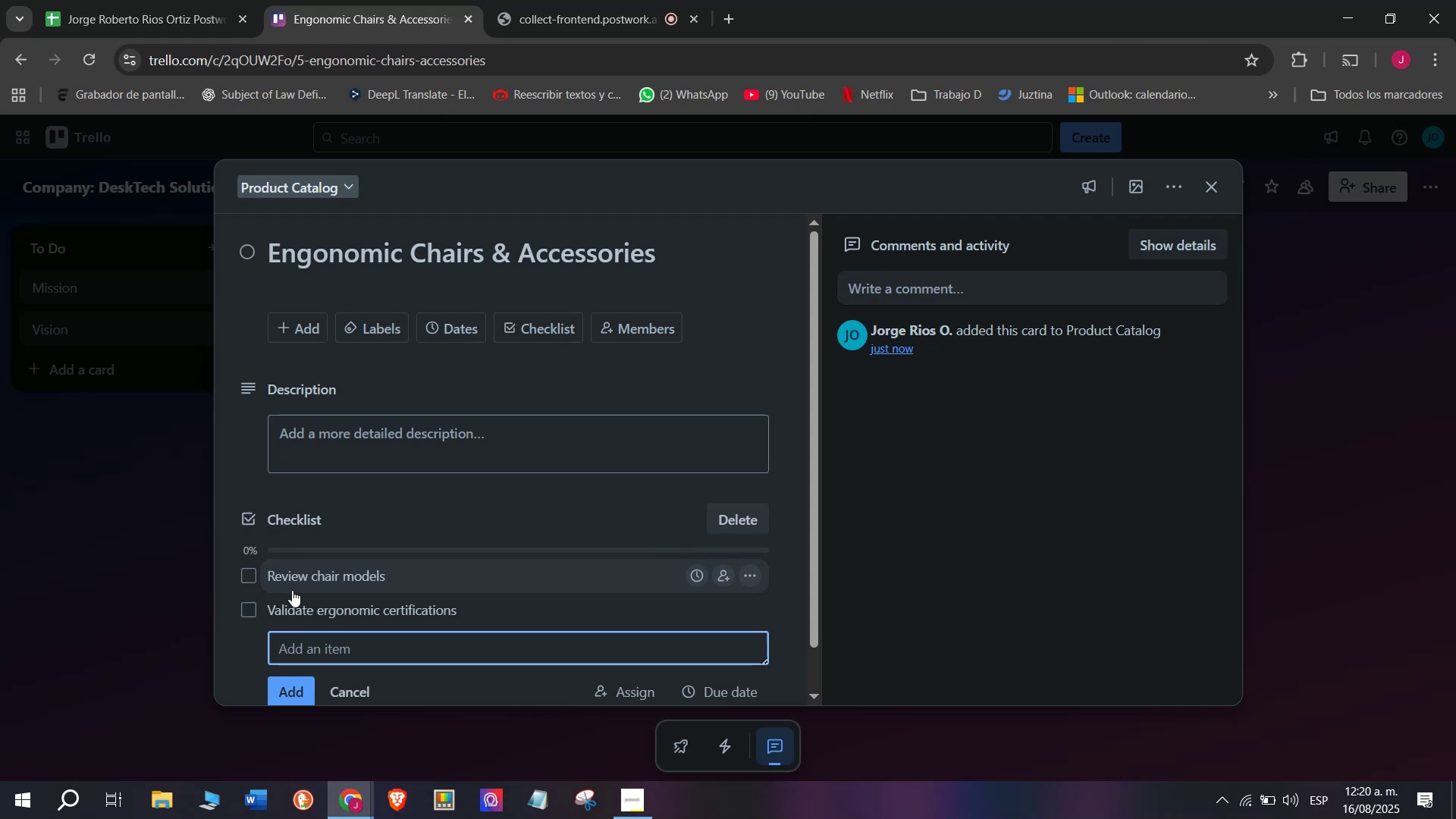 
wait(6.89)
 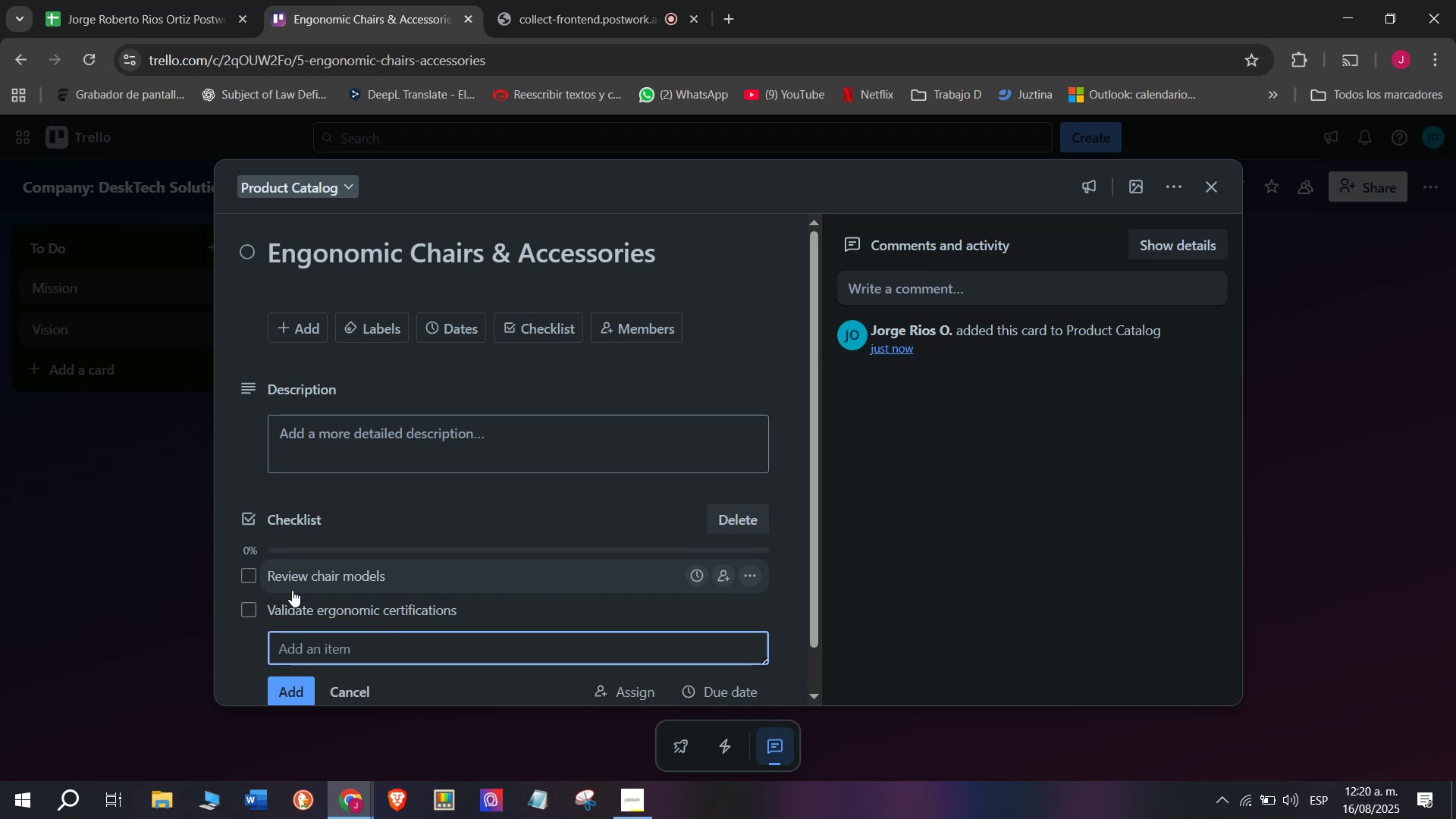 
type(Confrim)
key(Backspace)
key(Backspace)
key(Backspace)
type(irm ree)
key(Backspace)
type(liabe suppliers)
 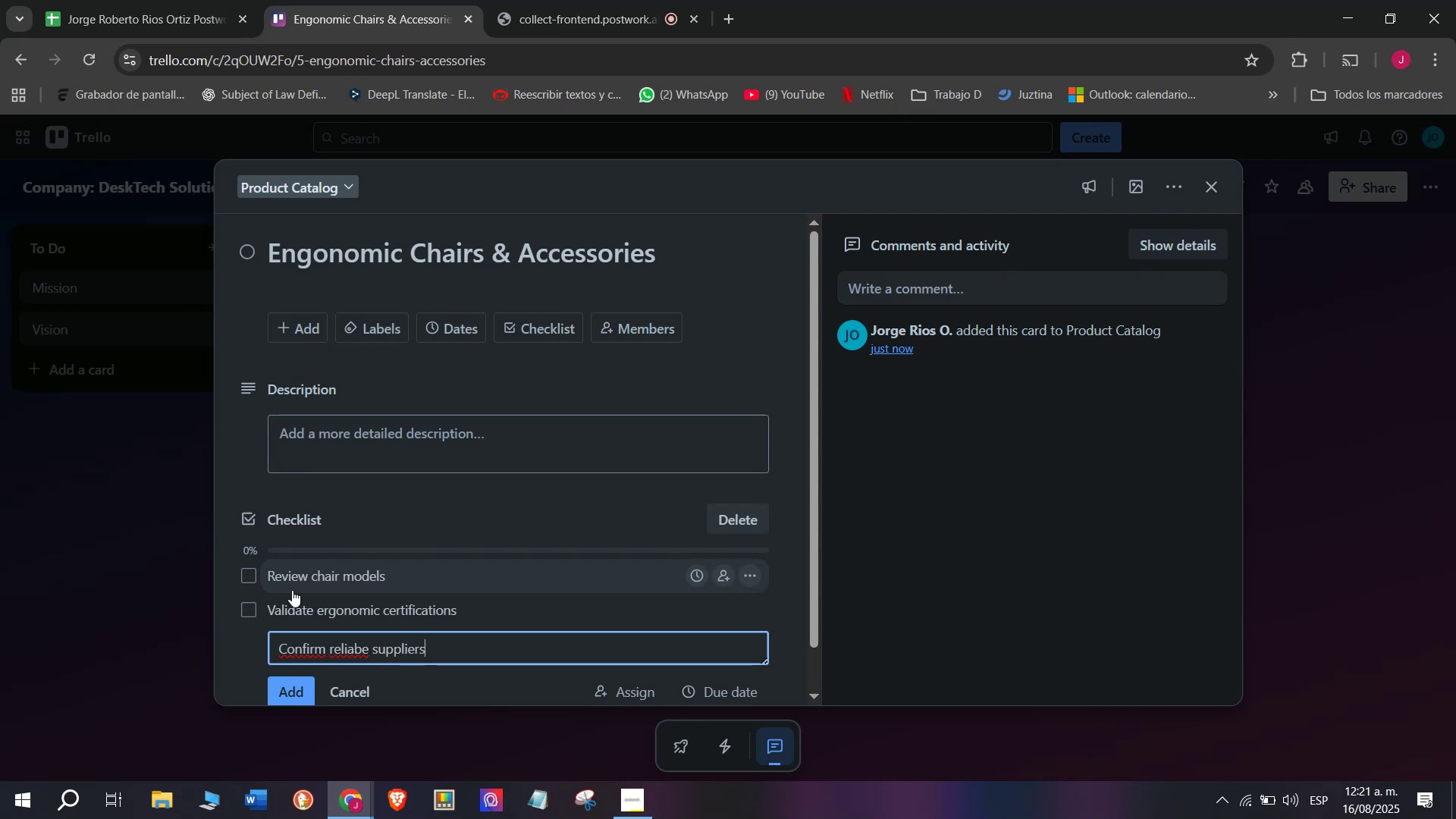 
key(Enter)
 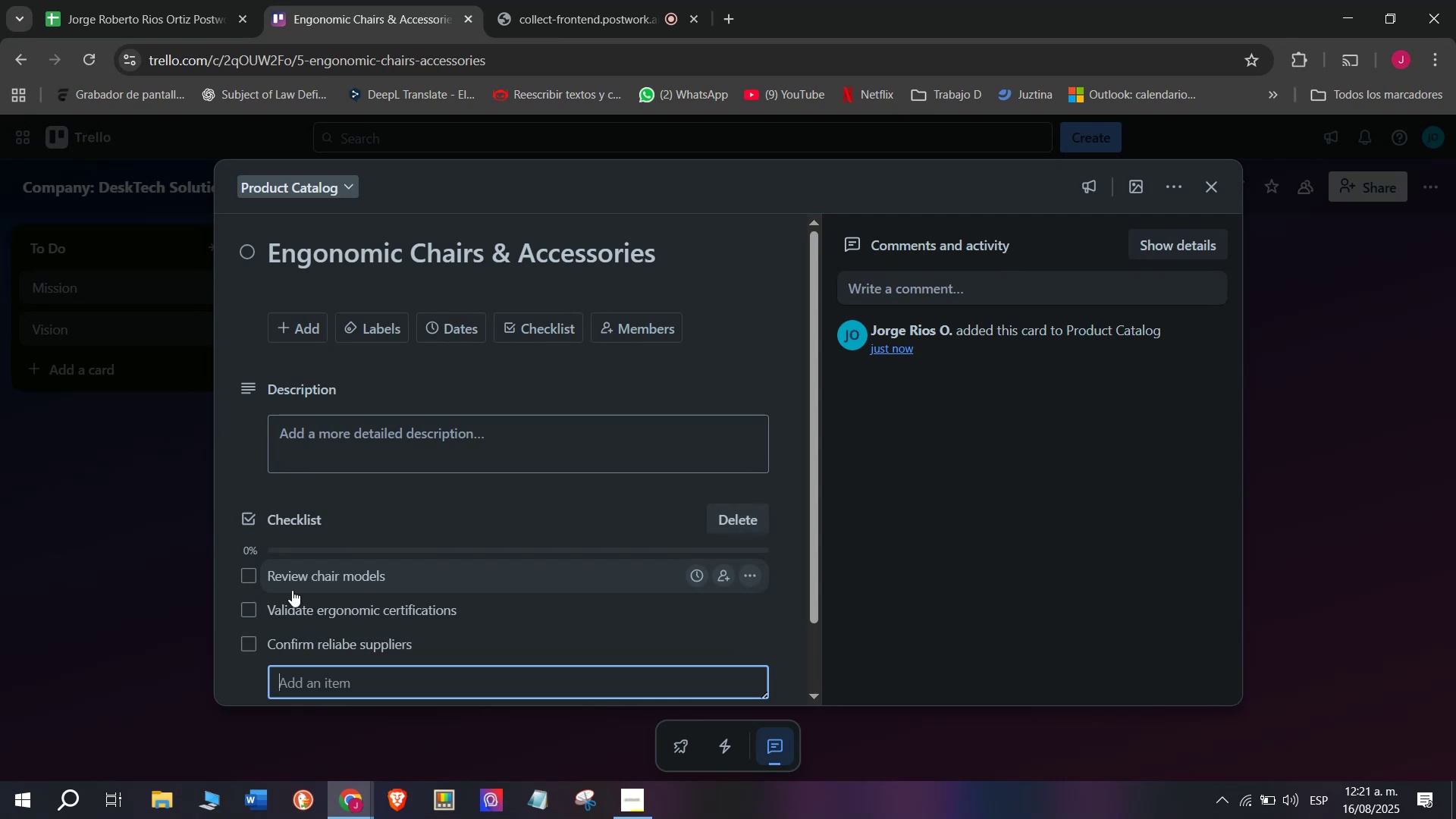 
scroll: coordinate [292, 590], scroll_direction: down, amount: 3.0
 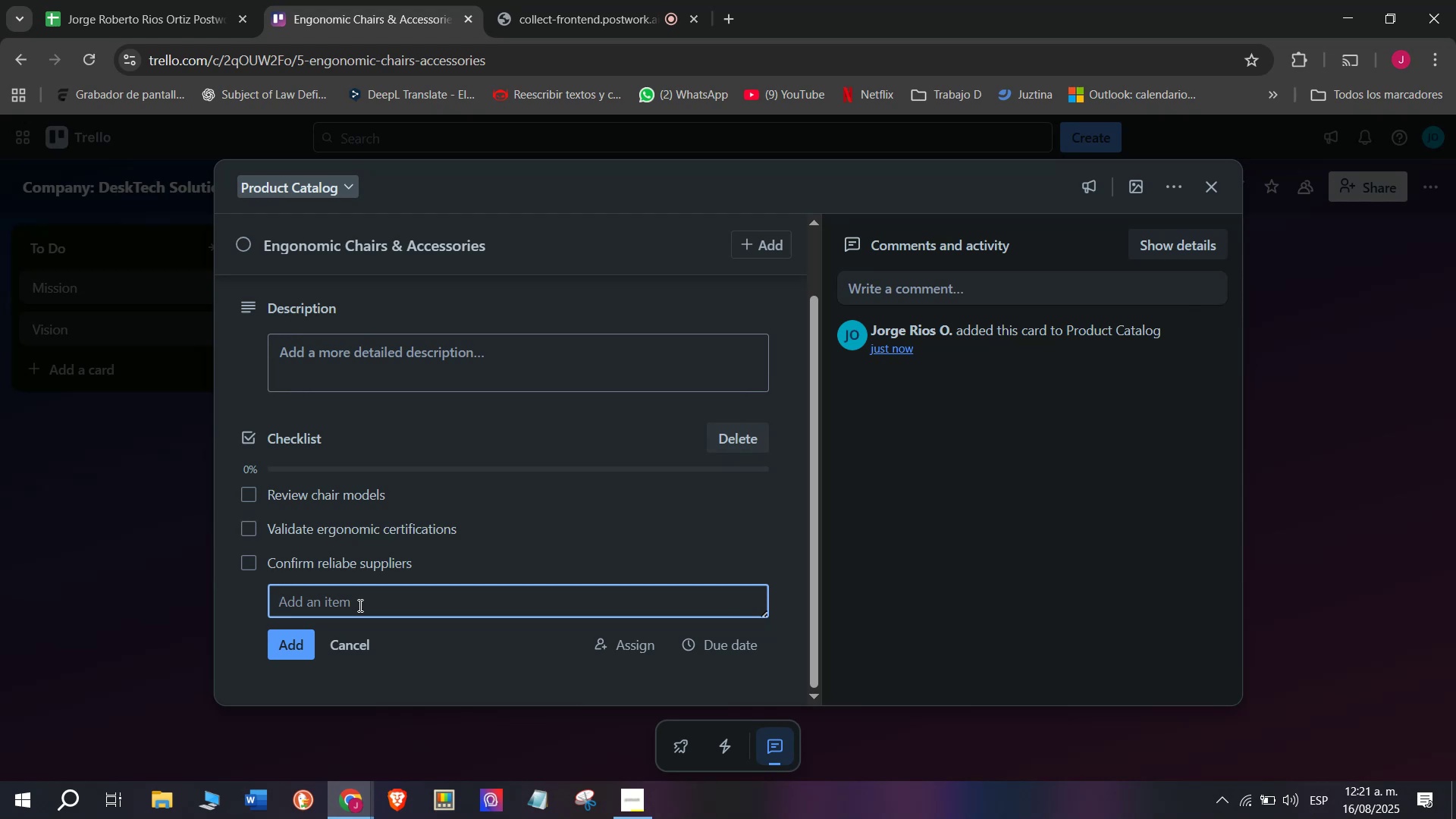 
type(Prepare usage guide)
 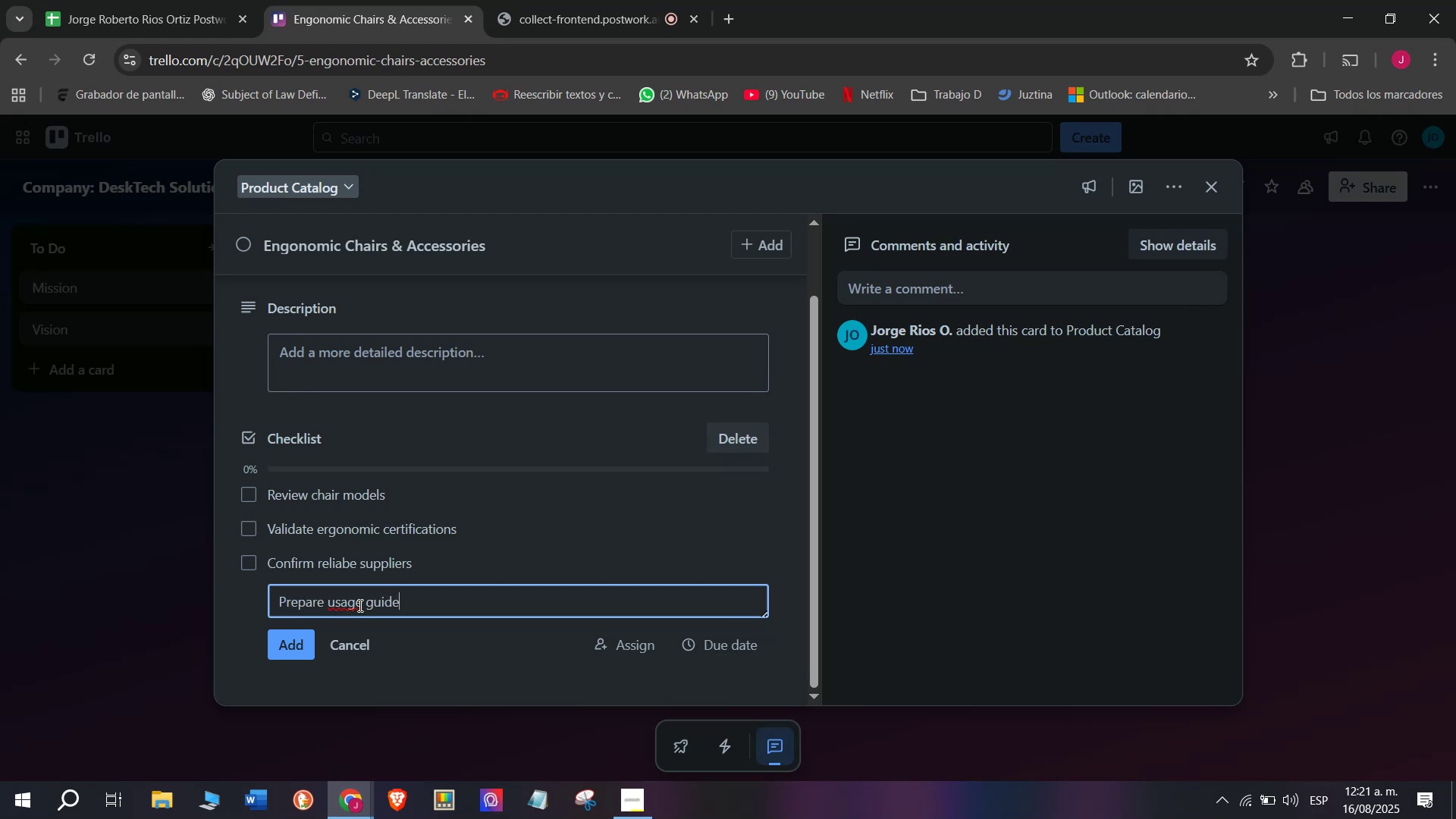 
key(Enter)
 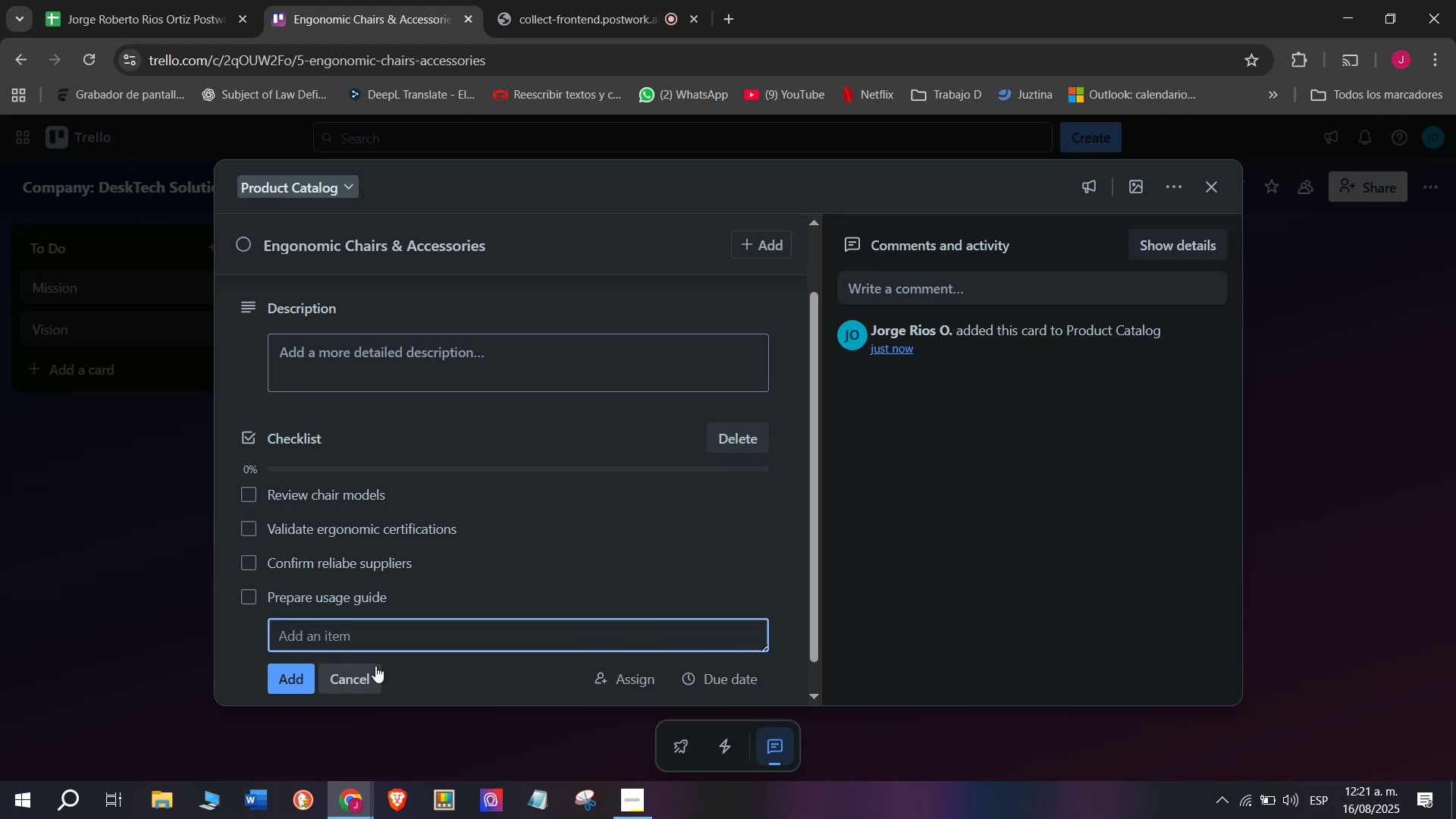 
left_click([381, 643])
 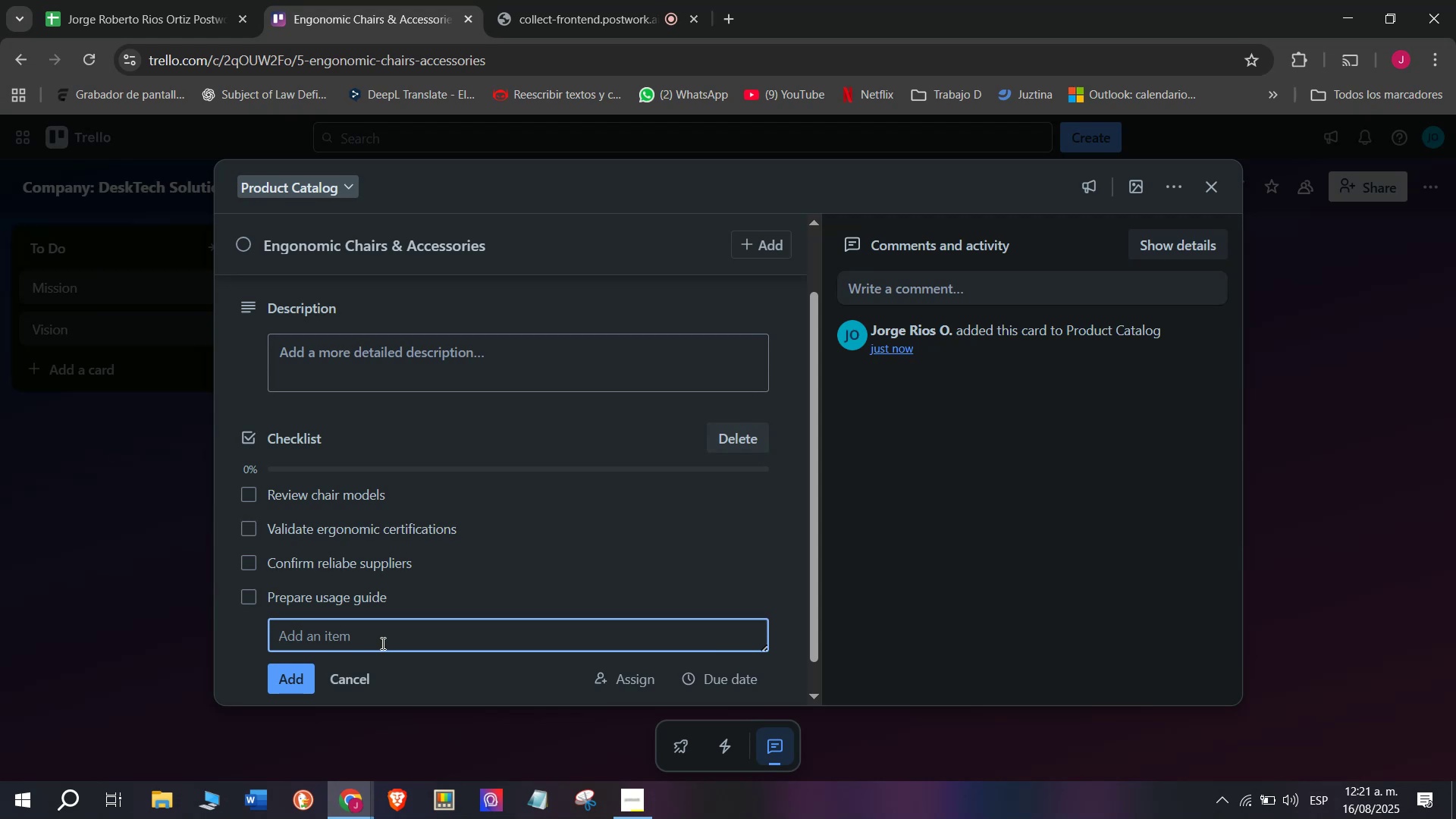 
type(Upload online cartalog)
 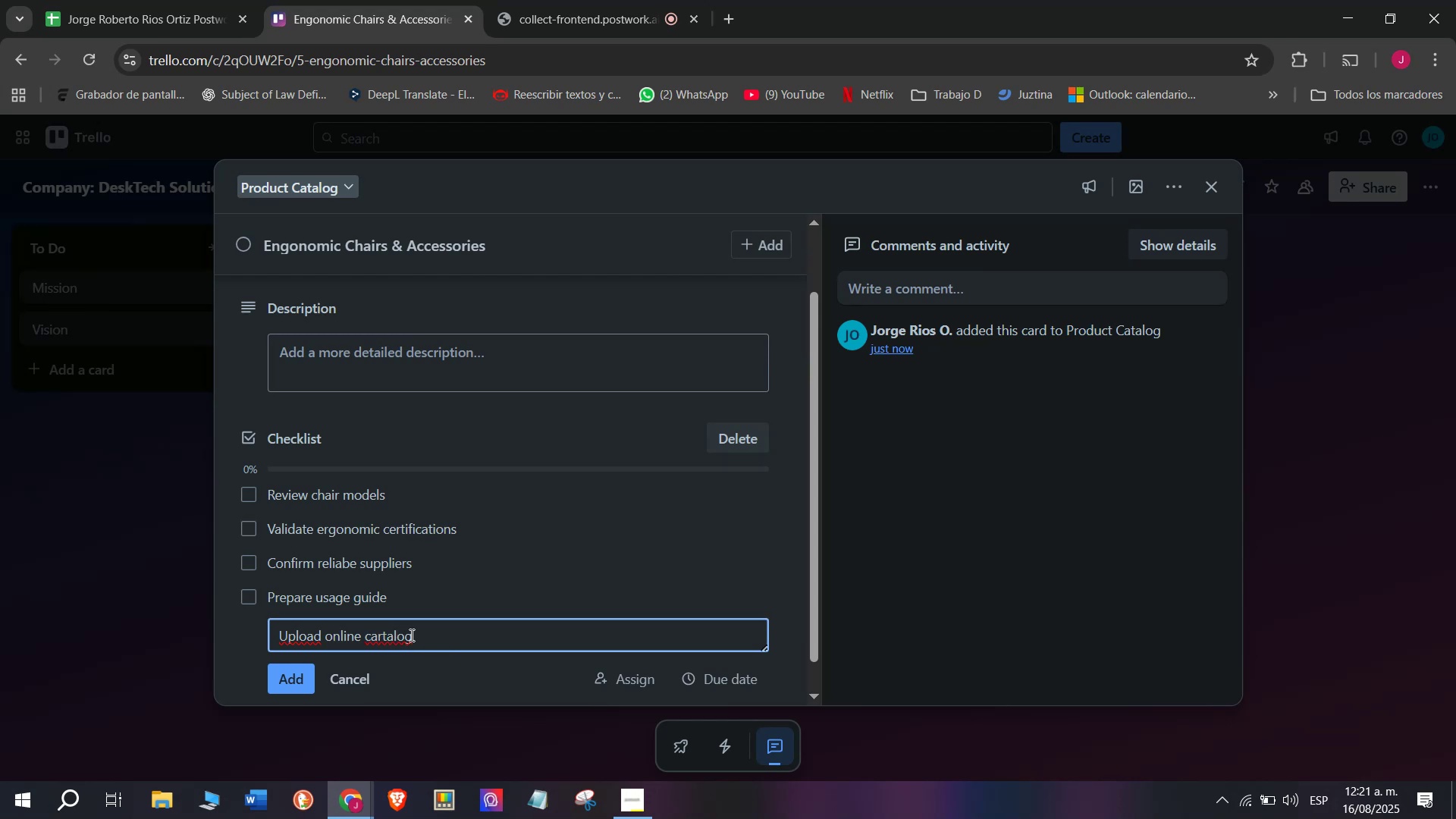 
left_click([375, 633])
 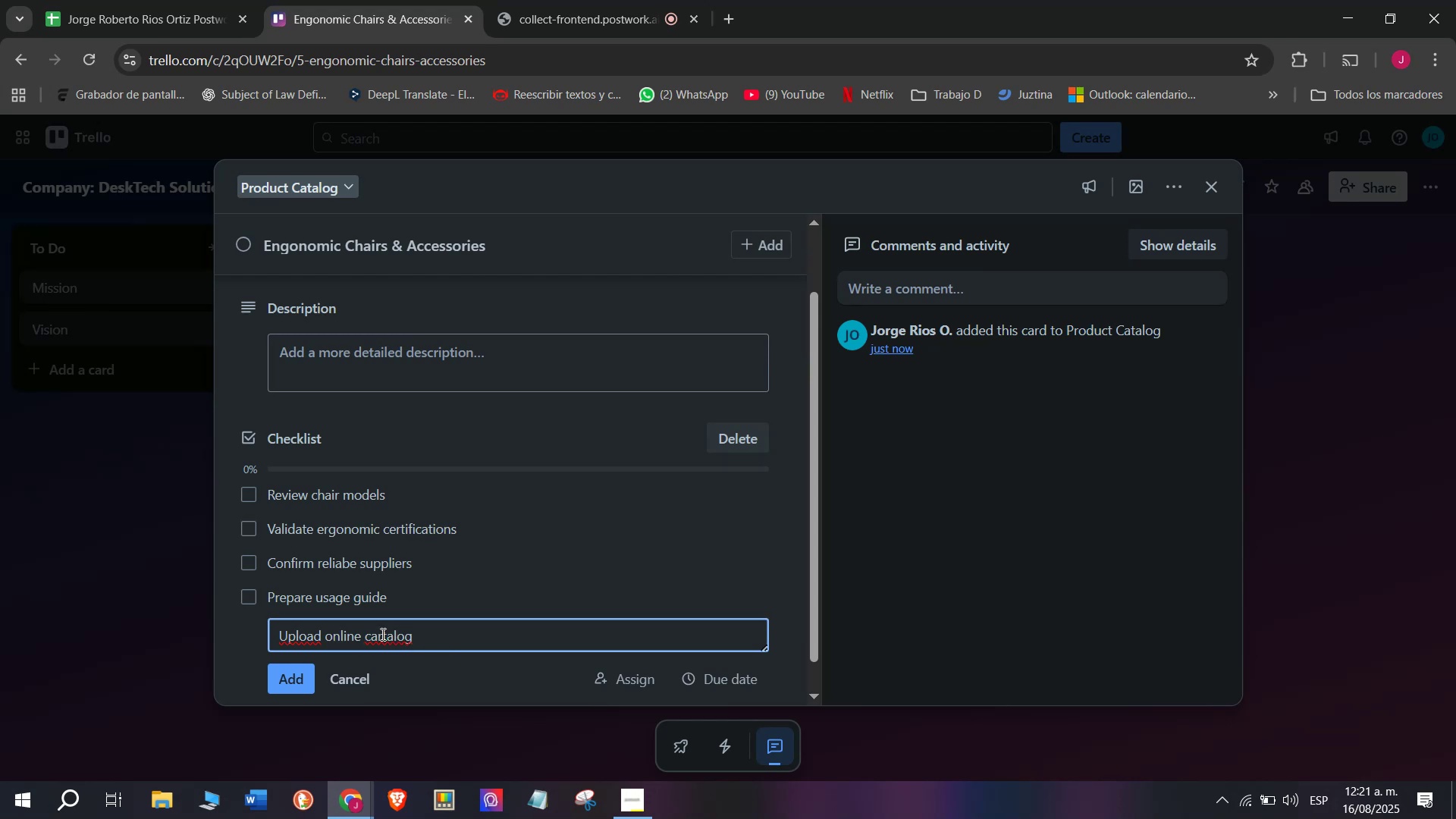 
left_click([382, 634])
 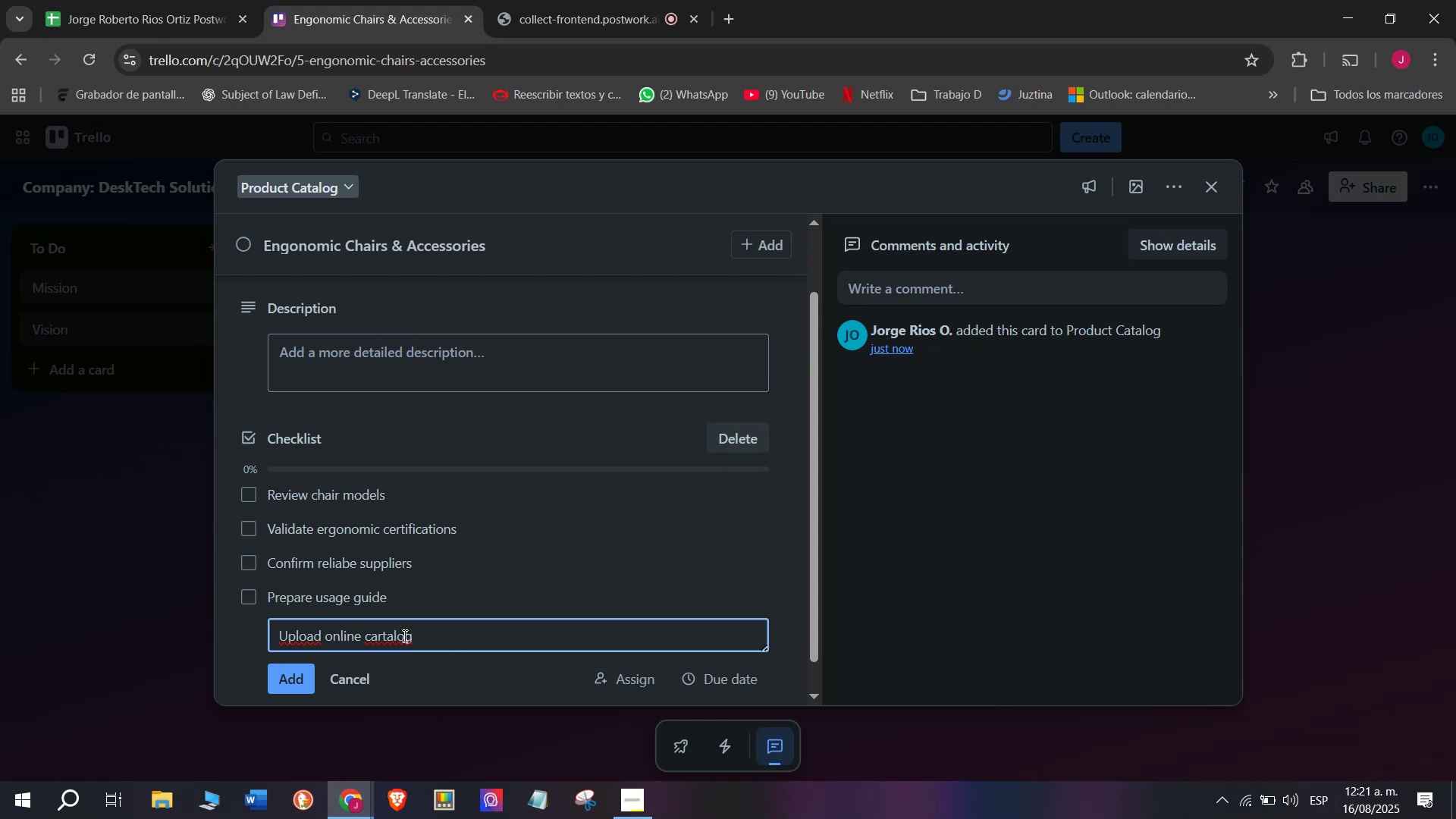 
key(Backspace)
 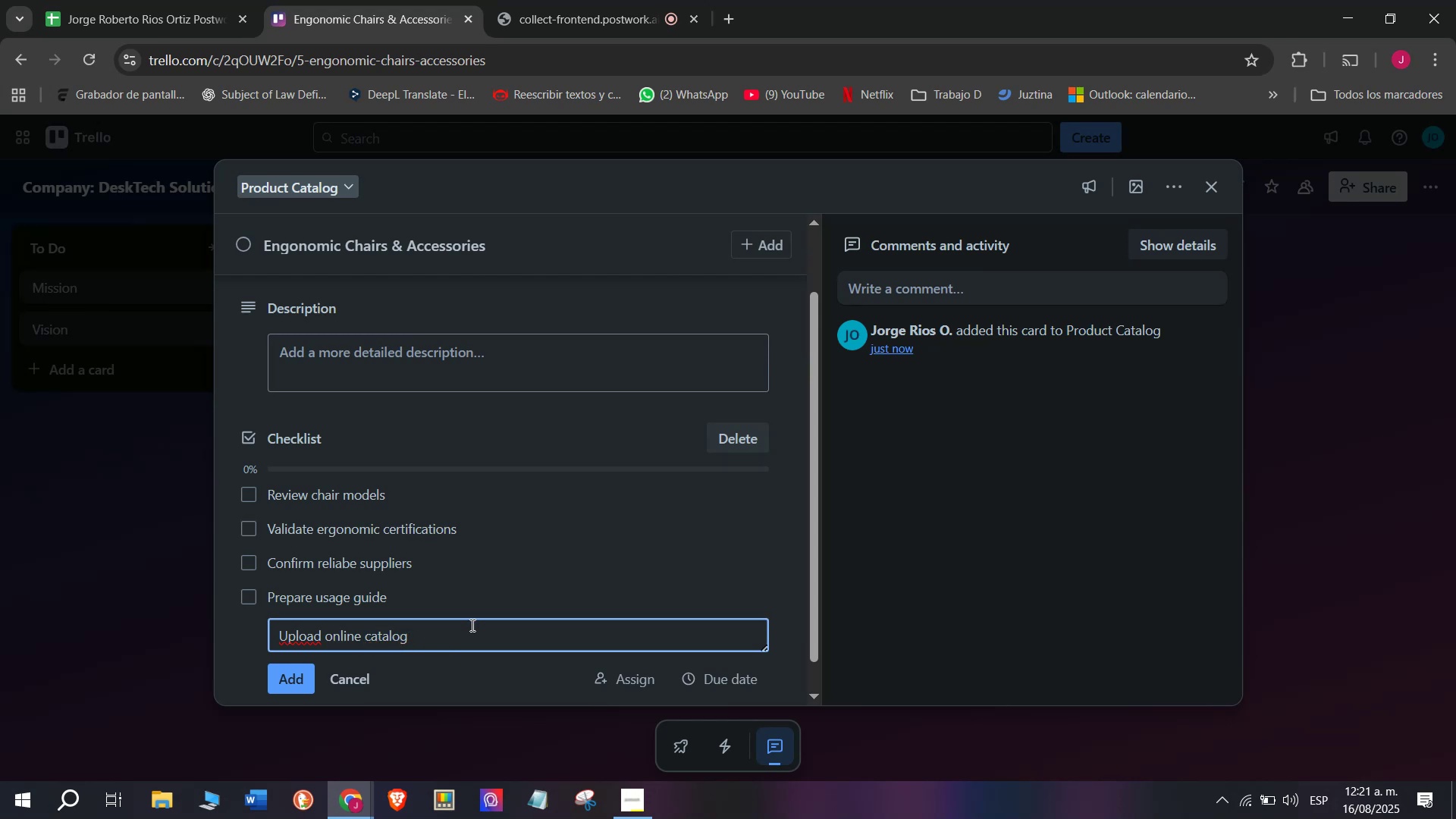 
left_click([471, 625])
 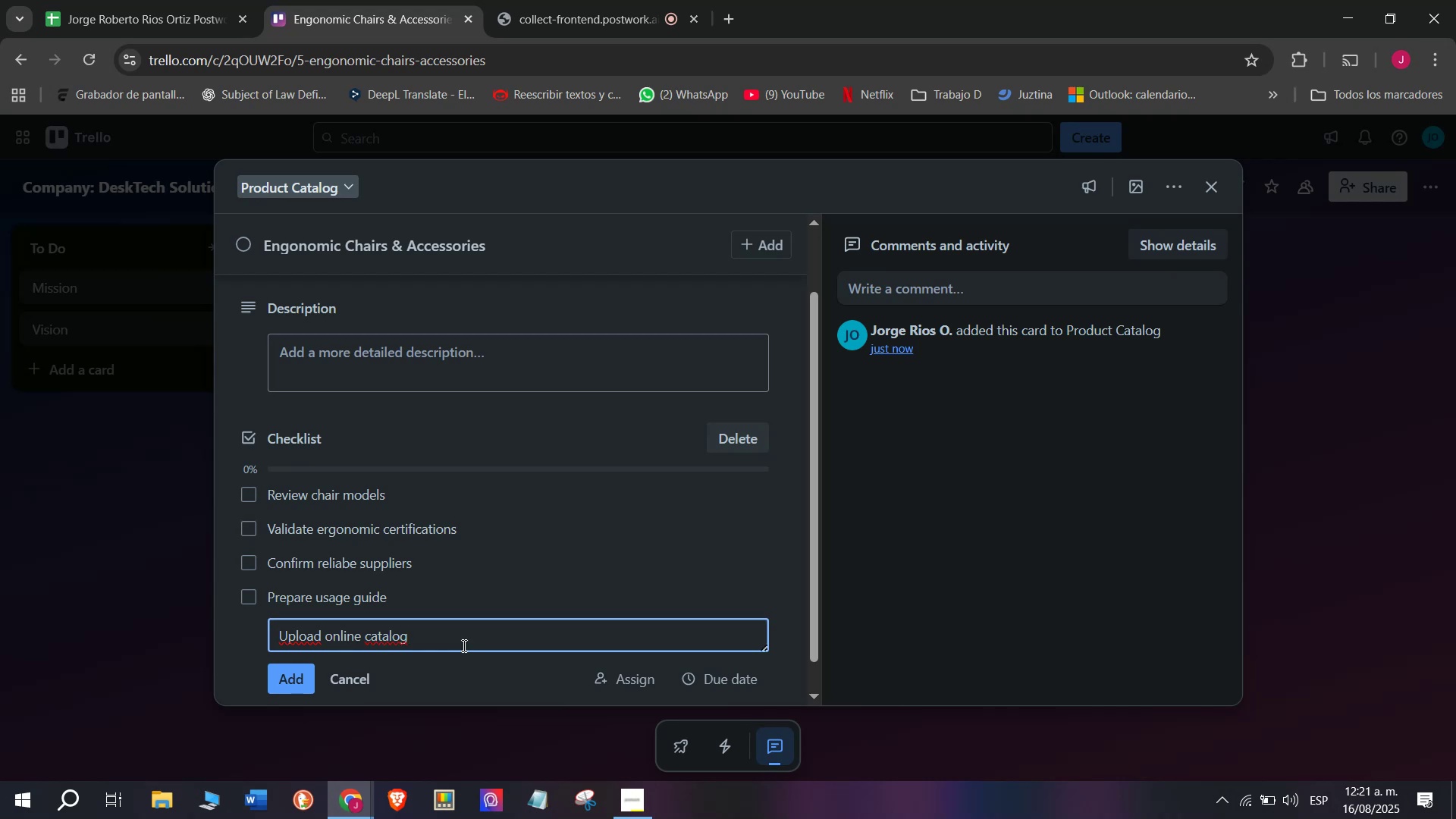 
type( images)
 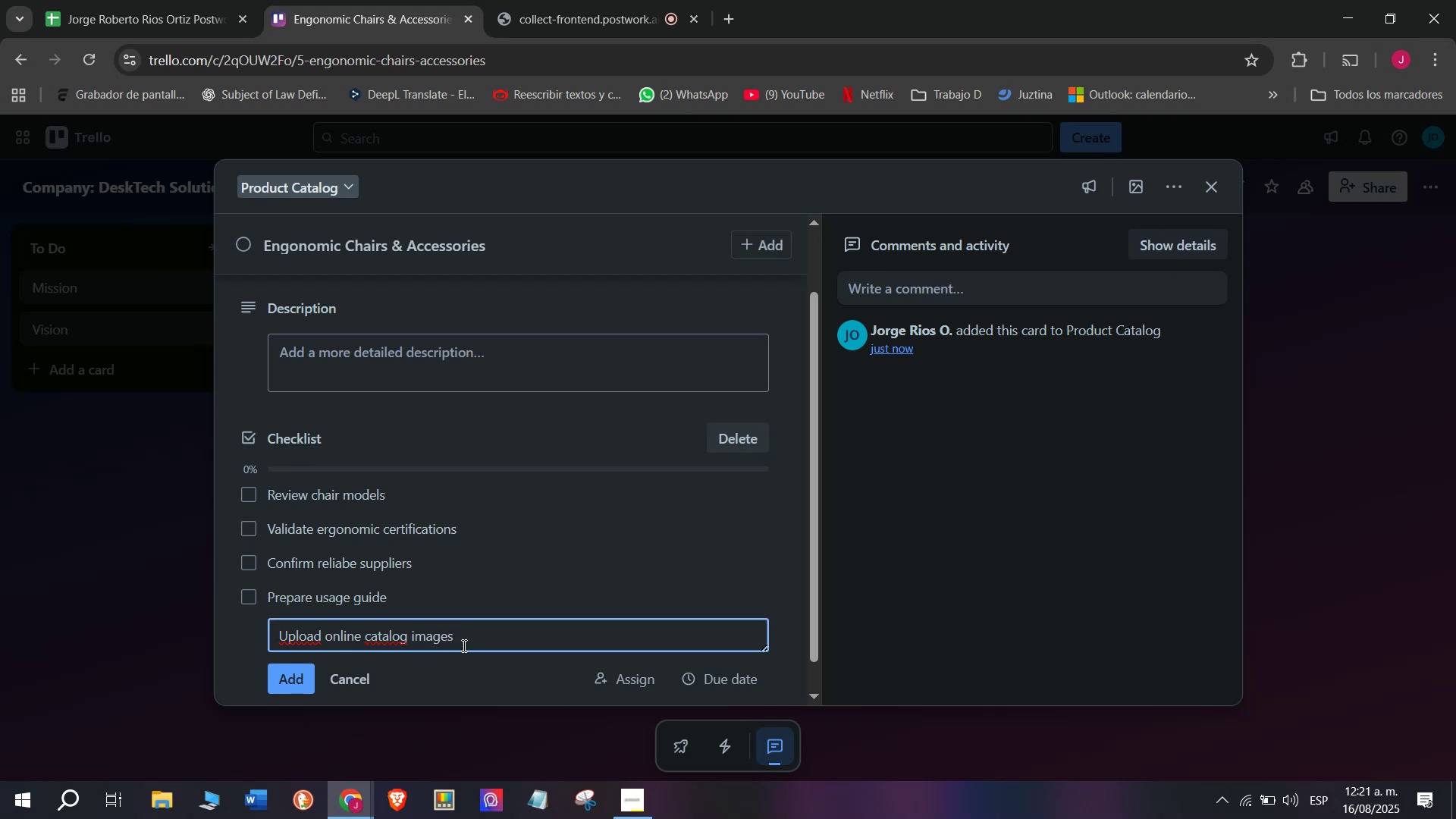 
key(Enter)
 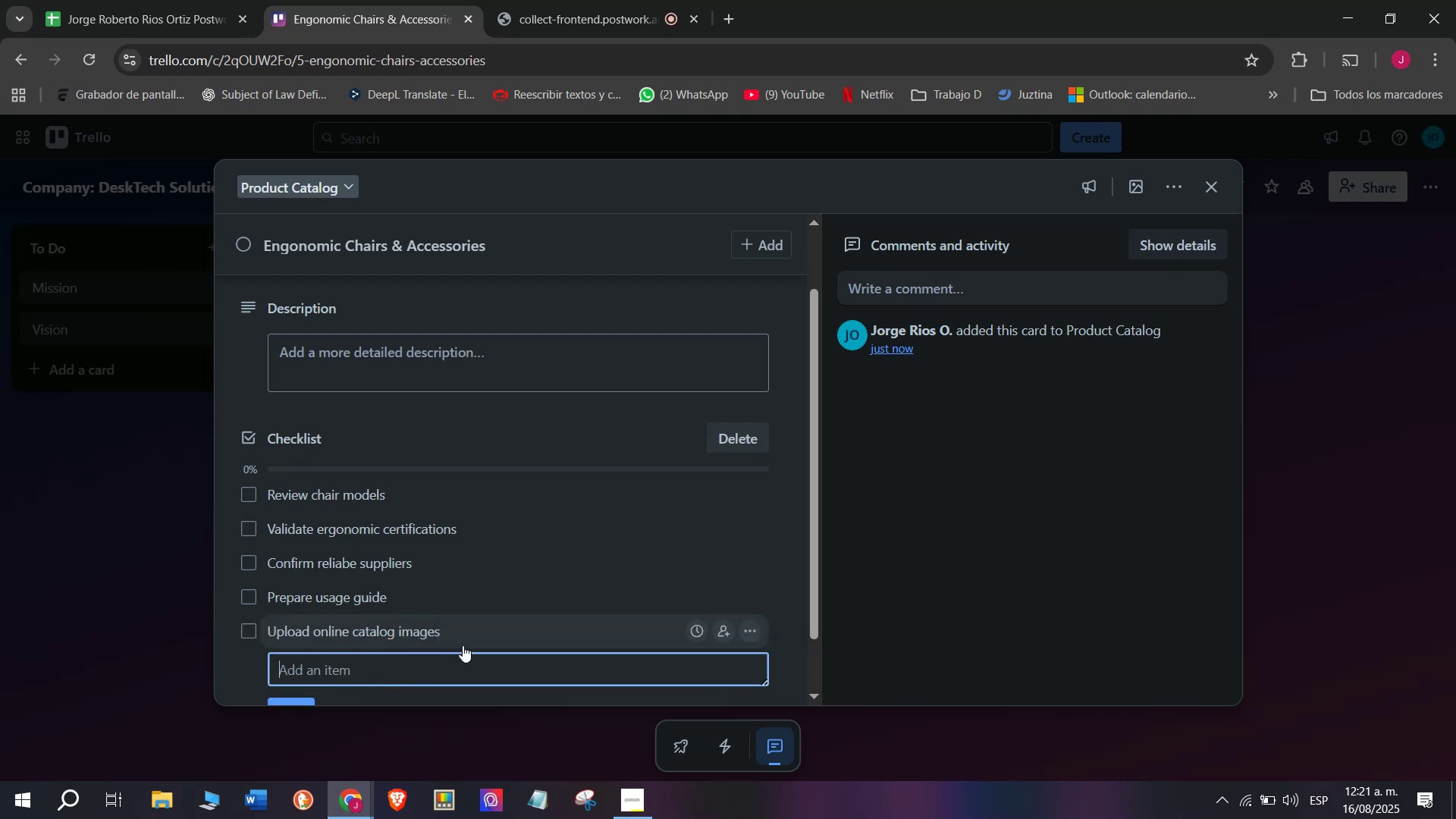 
type(Update warranty info)
 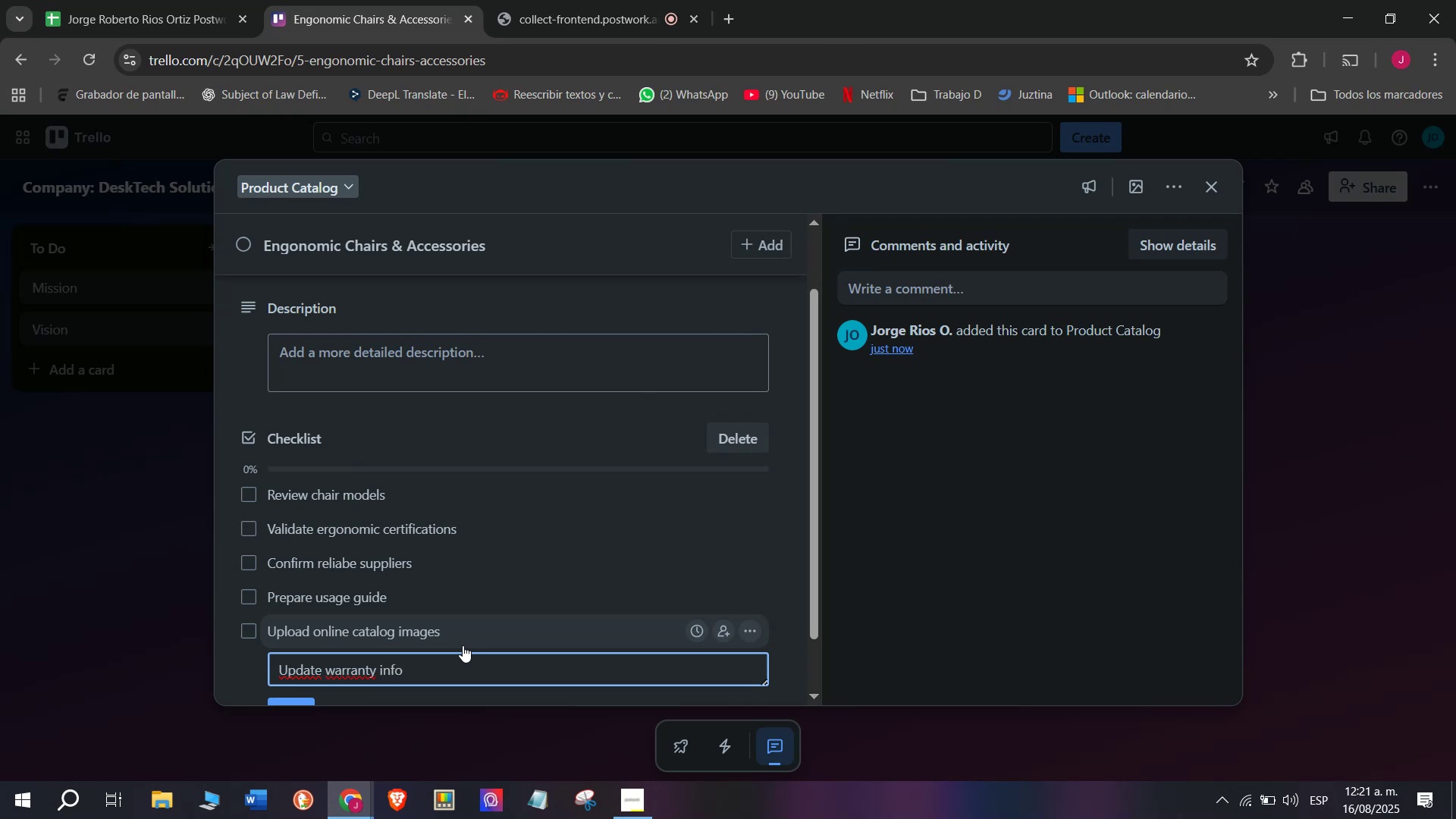 
key(Enter)
 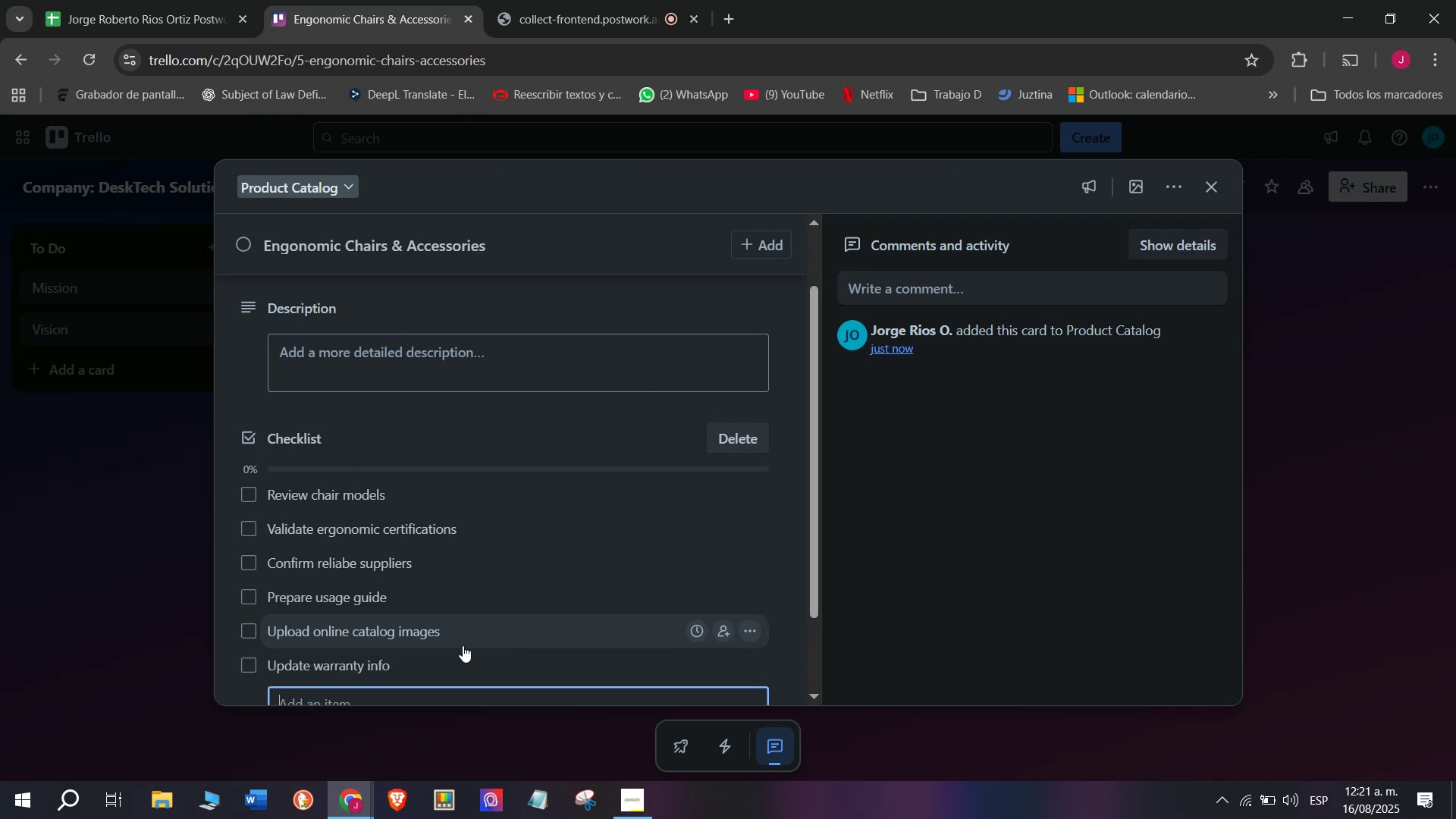 
scroll: coordinate [488, 635], scroll_direction: up, amount: 5.0
 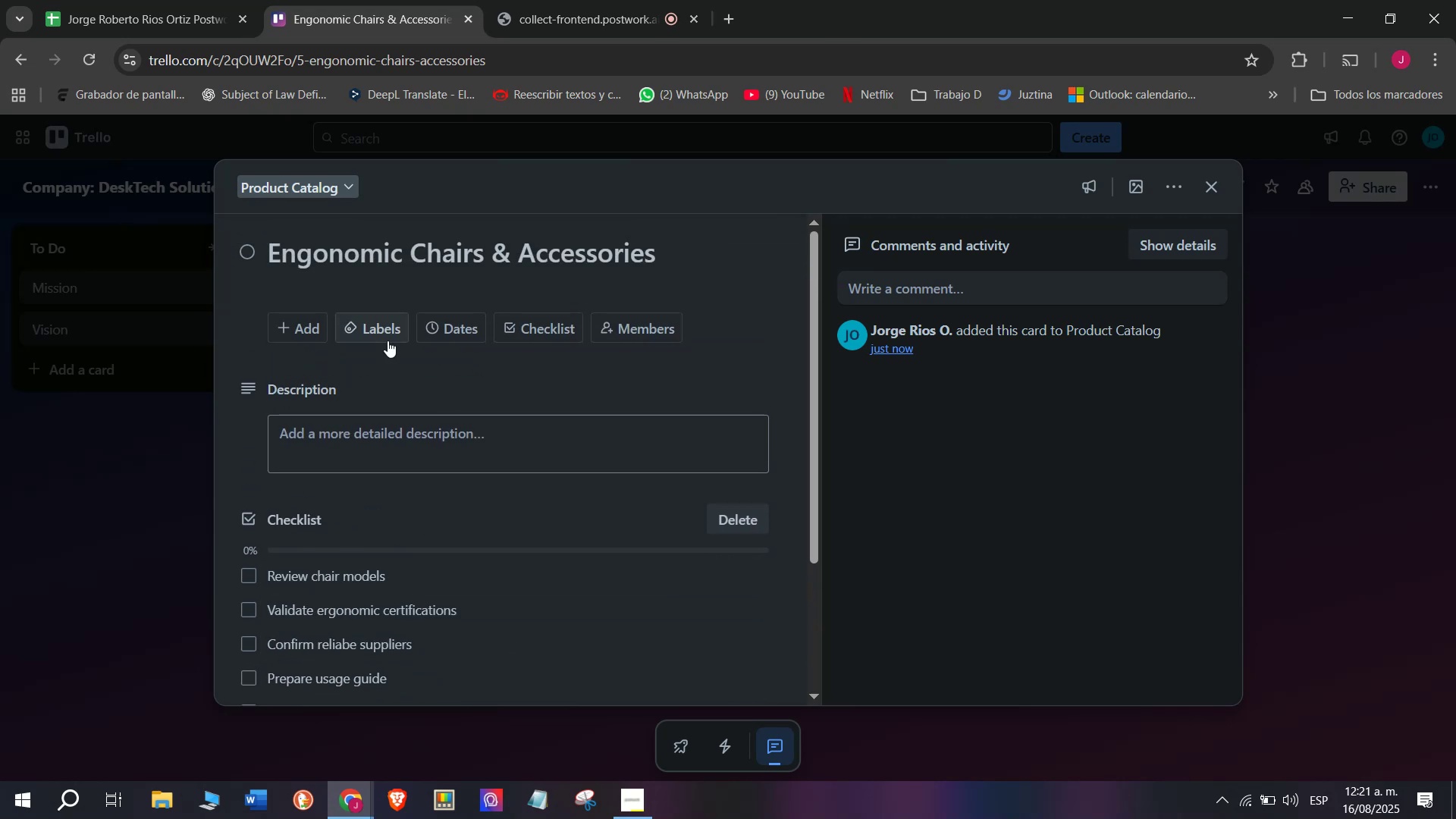 
left_click([388, 340])
 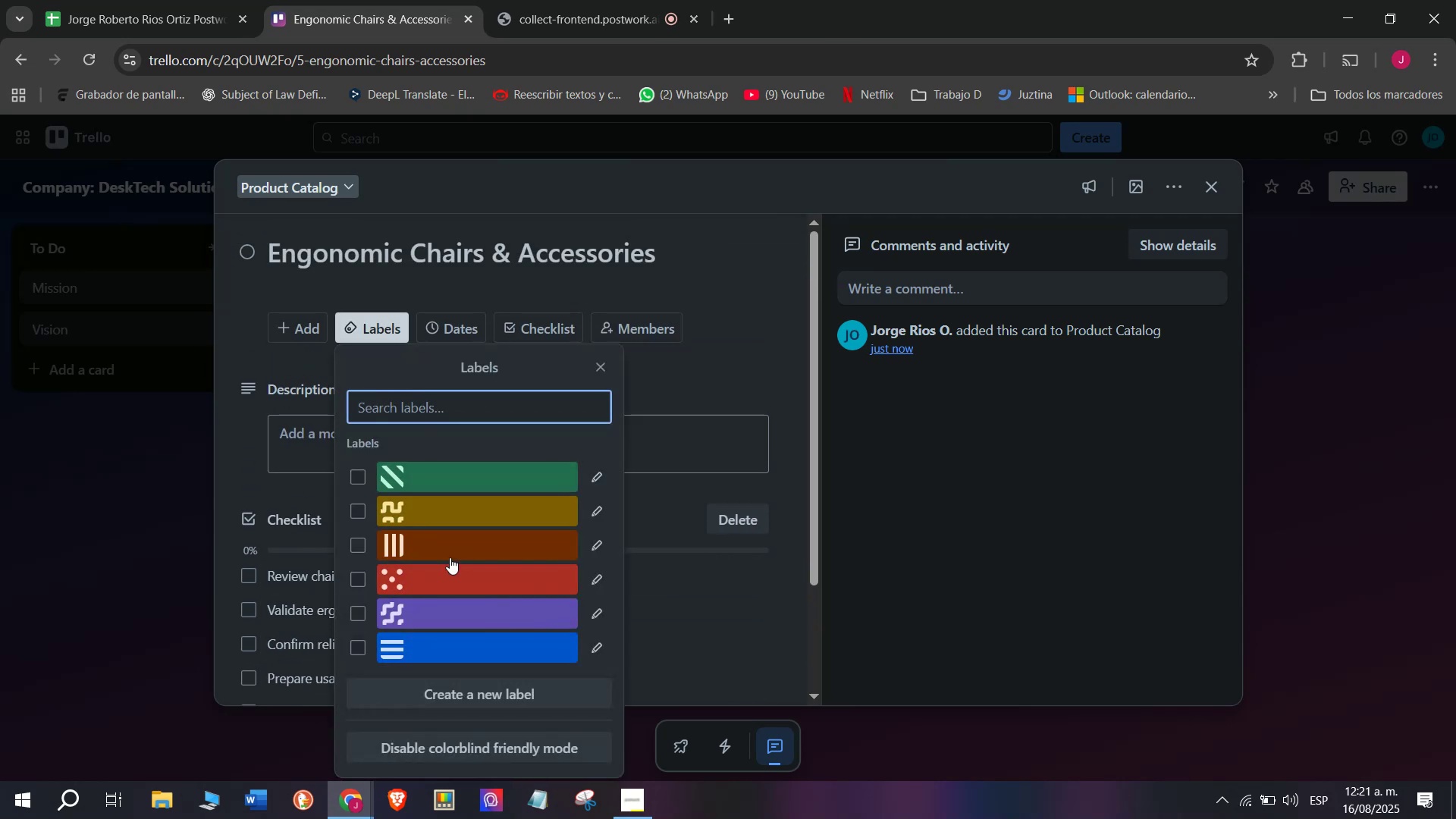 
left_click([451, 582])
 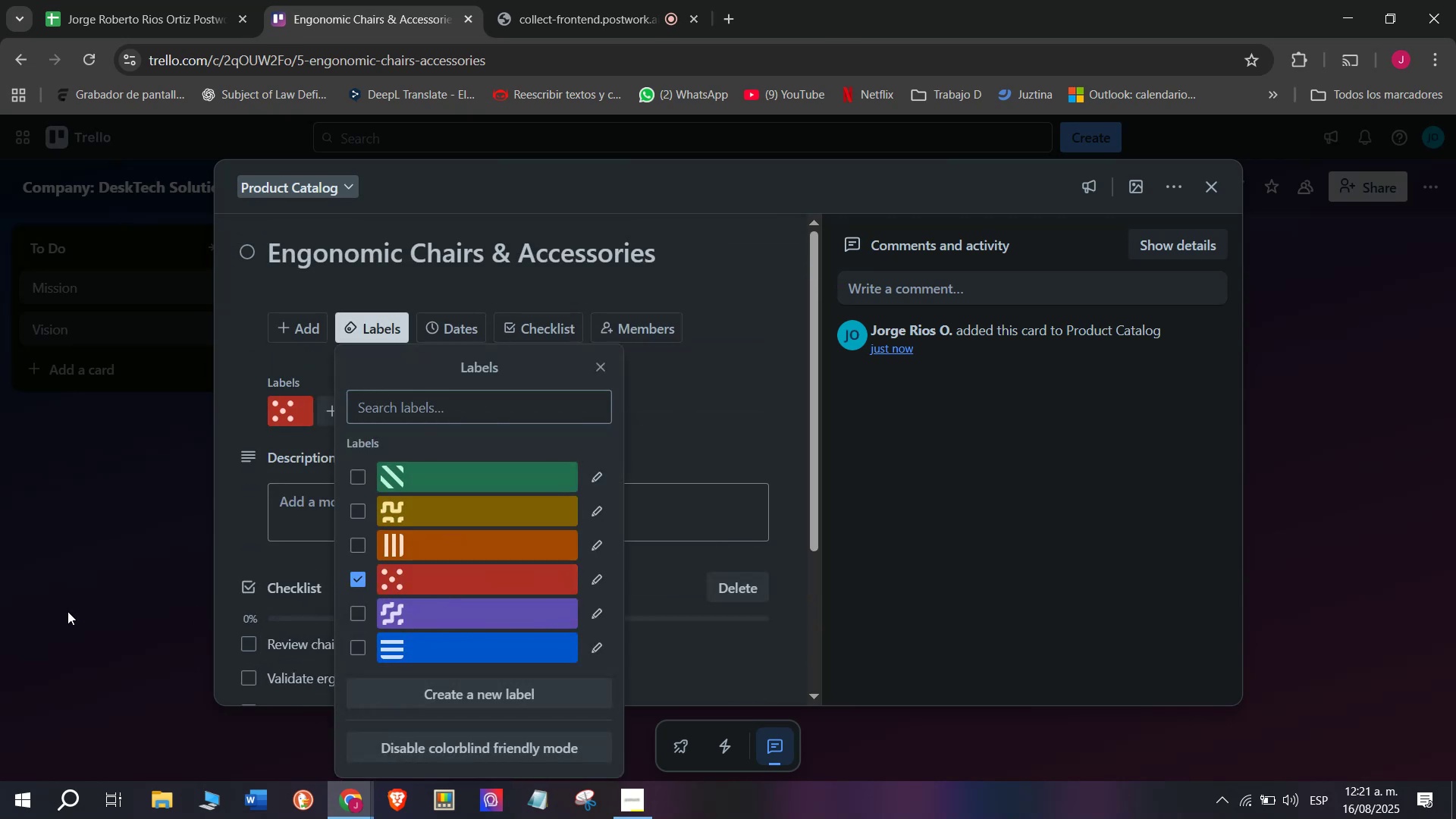 
double_click([67, 611])
 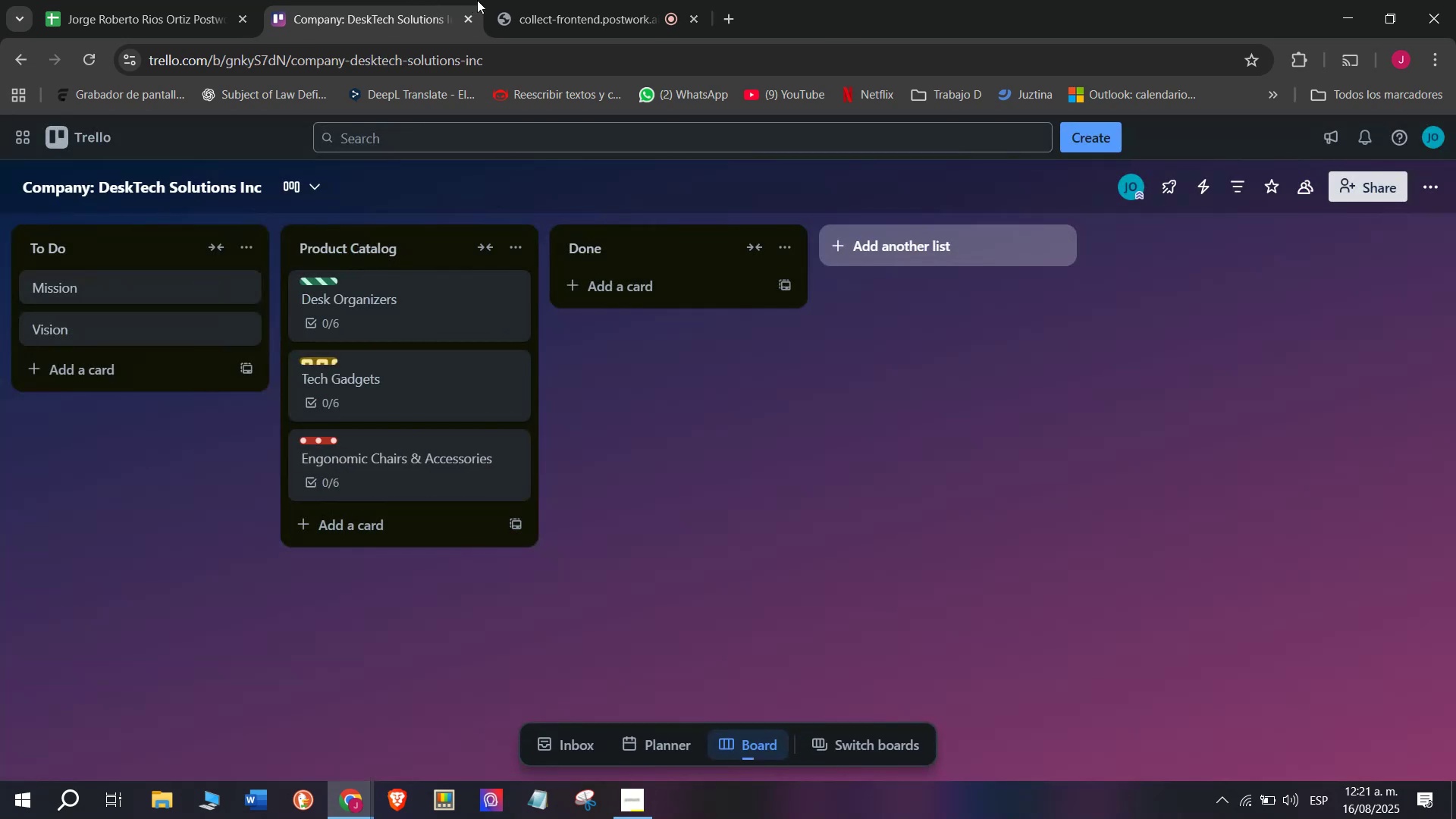 
left_click([532, 0])
 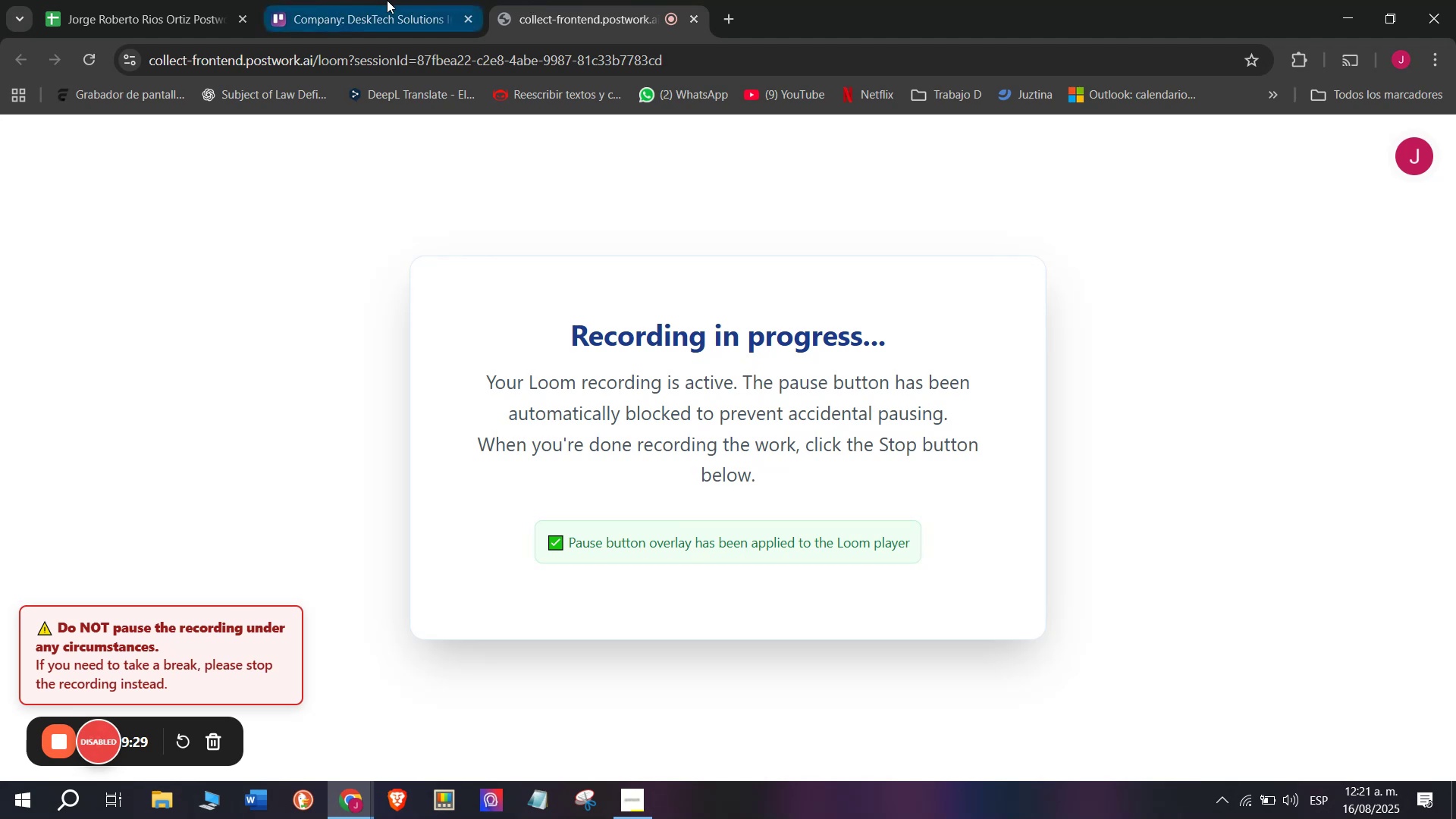 
left_click([374, 0])
 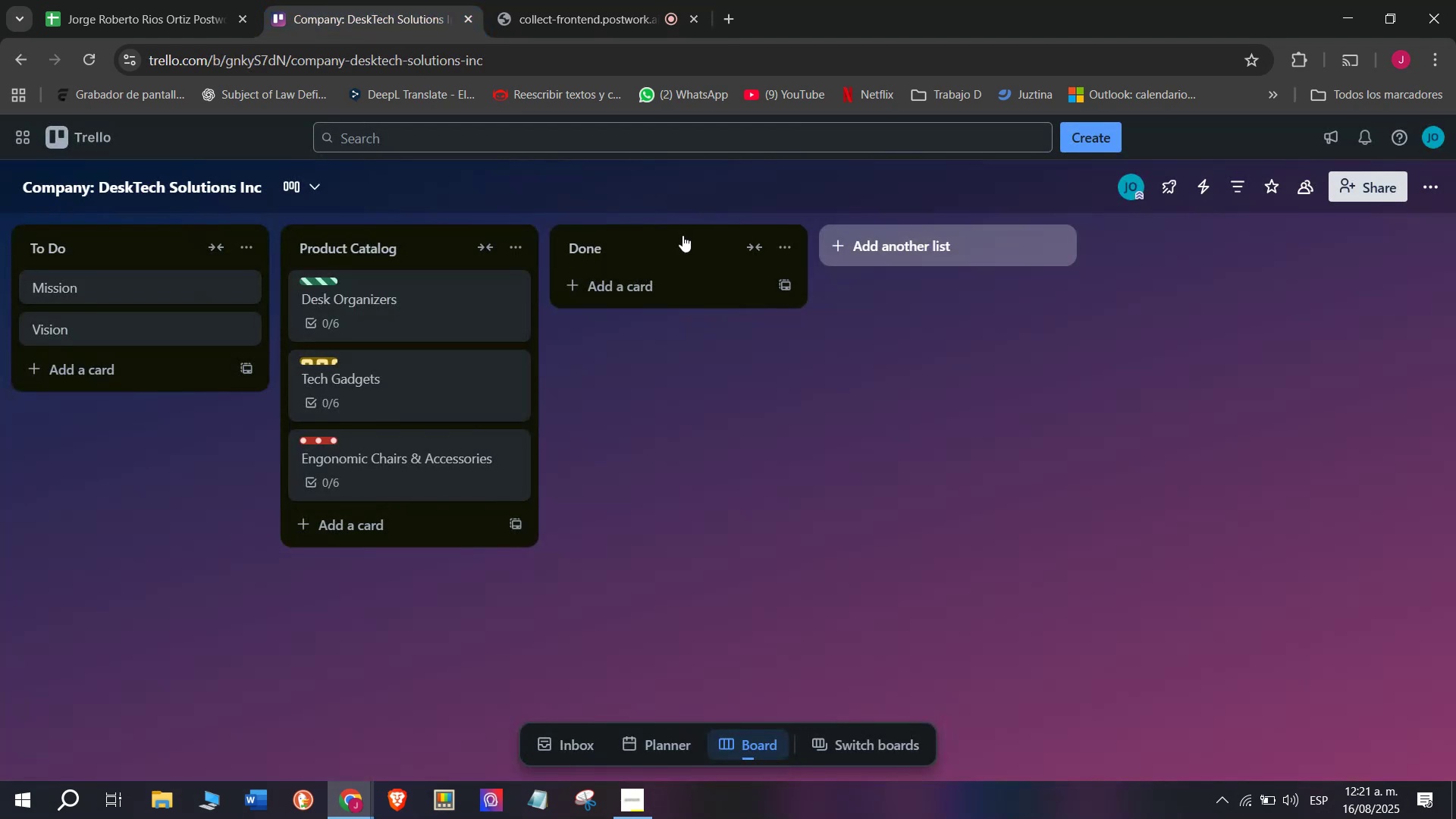 
left_click([657, 243])
 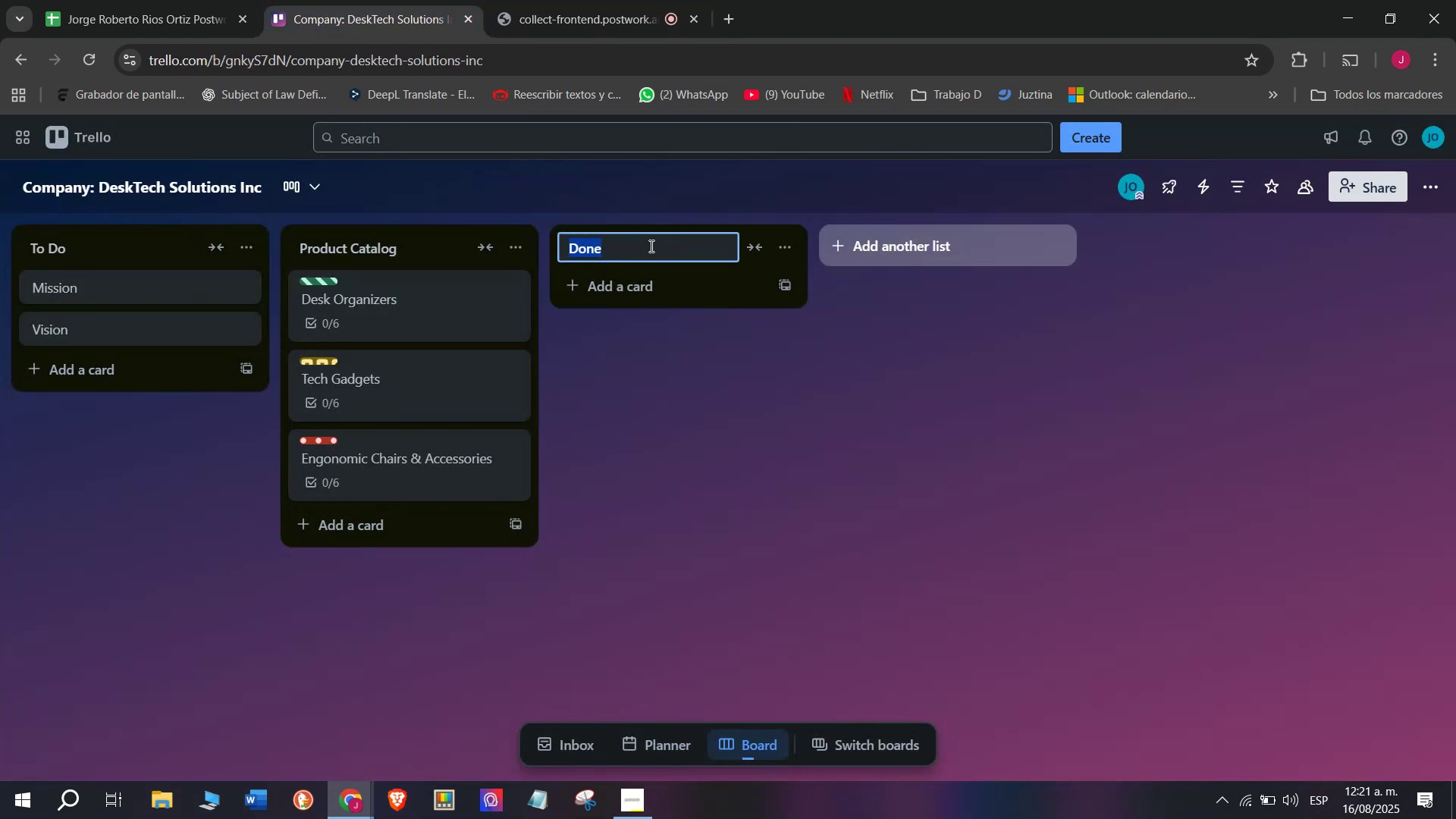 
key(Backspace)
type(Sles]])
key(Backspace)
key(Backspace)
key(Backspace)
key(Backspace)
key(Backspace)
type(ales %)
key(Backspace)
type(^ Ordes)
 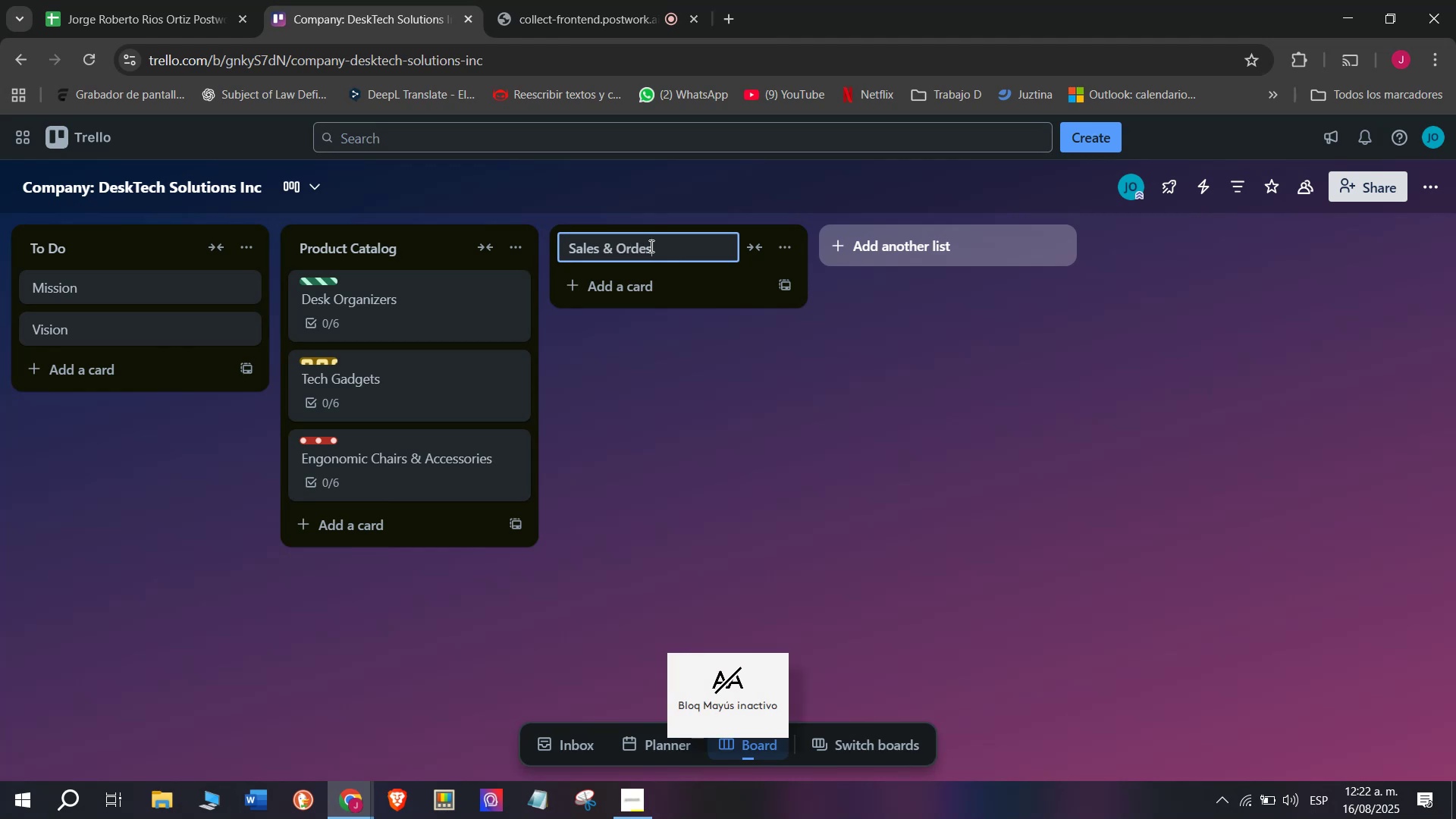 
key(Backspace)
type(rs )
 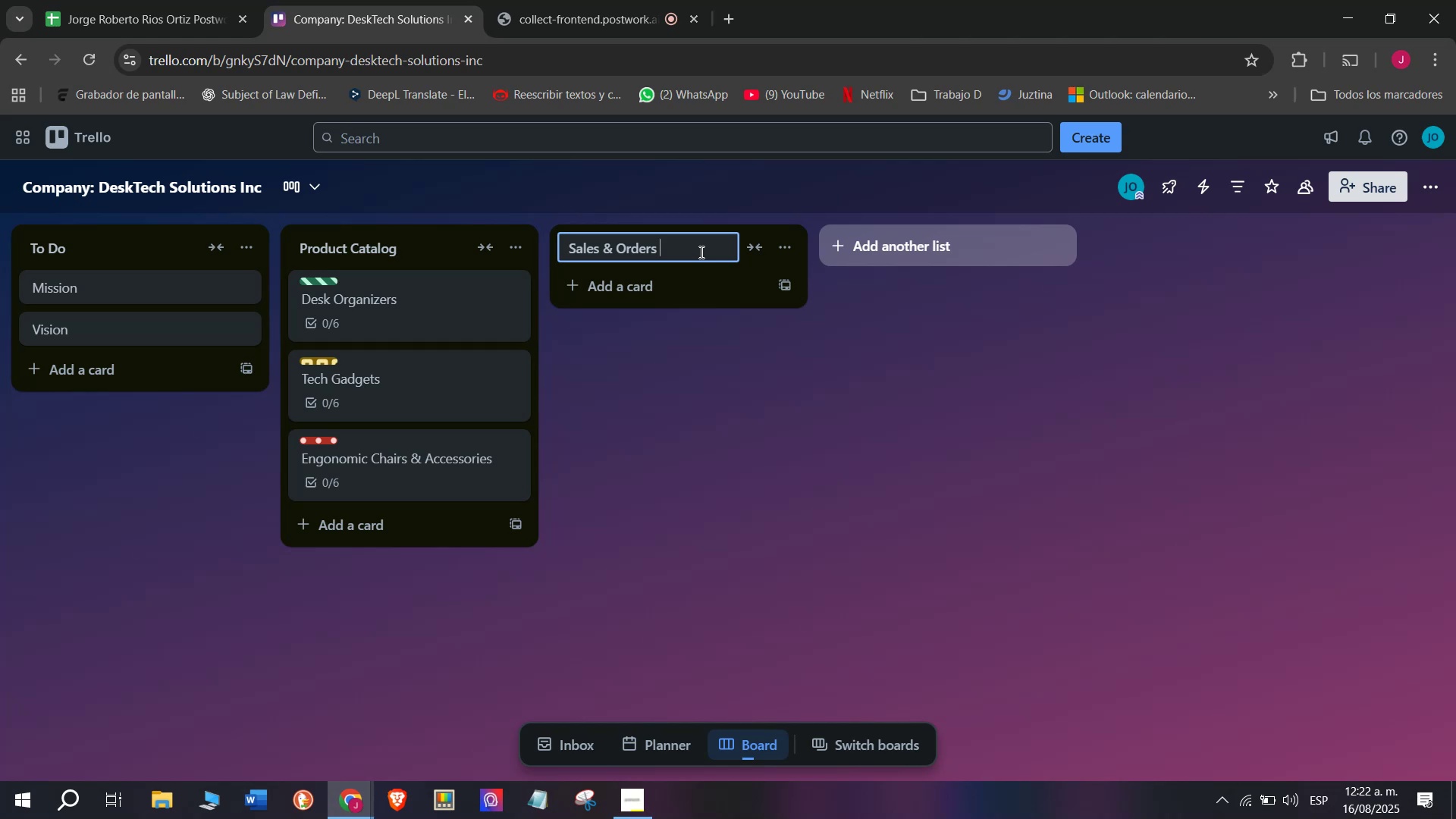 
key(Enter)
 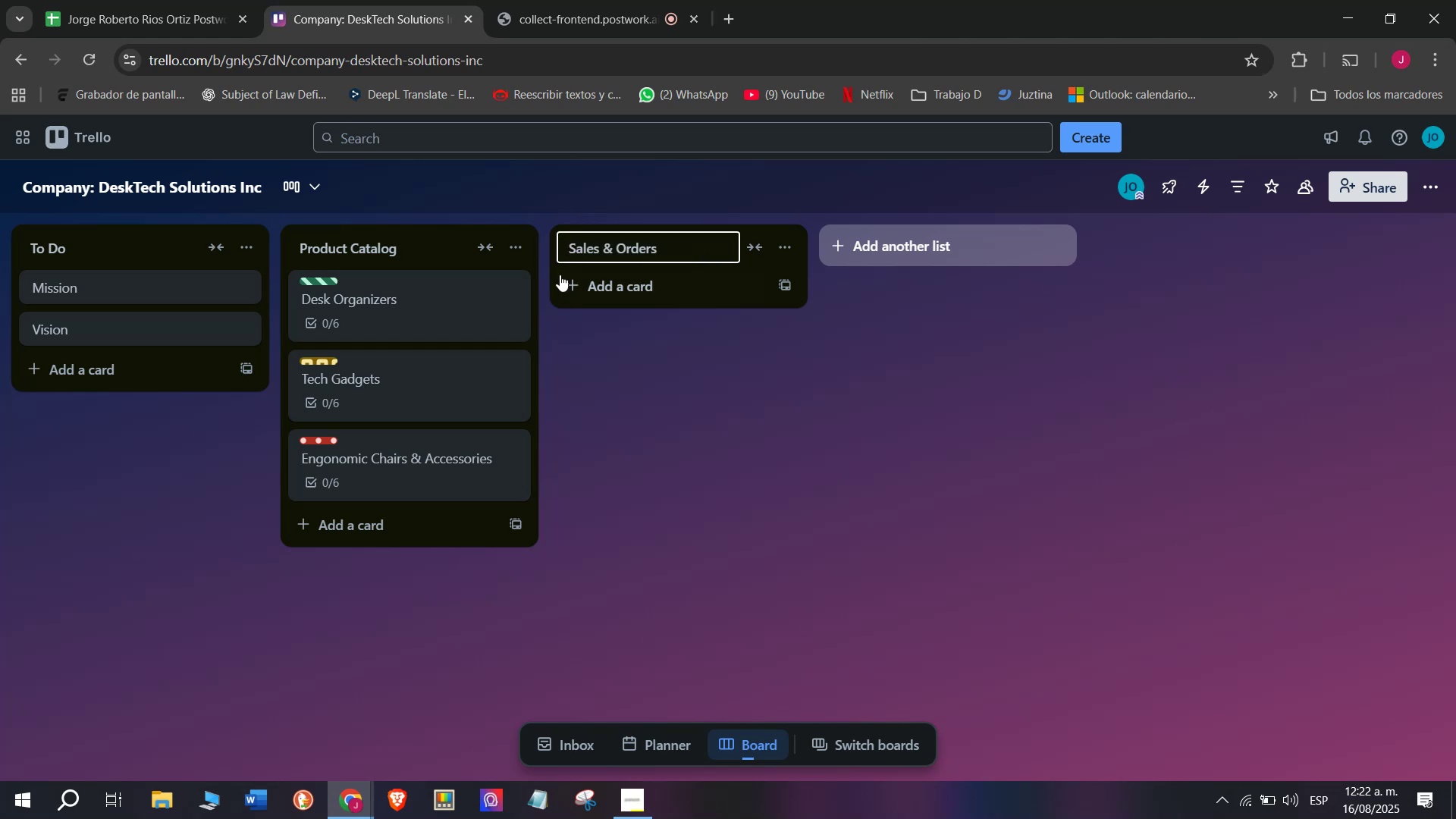 
left_click([585, 287])
 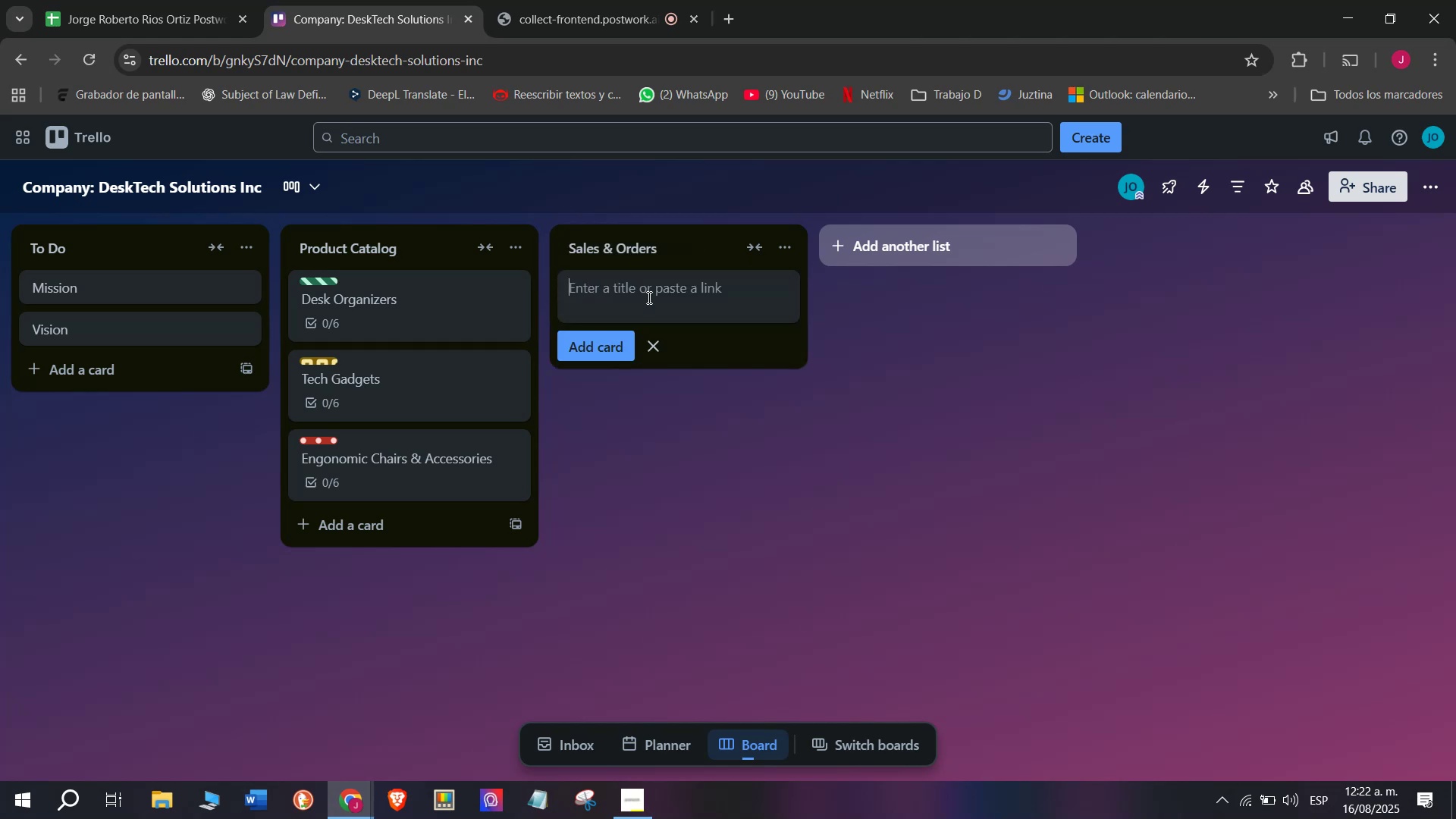 
left_click([648, 297])
 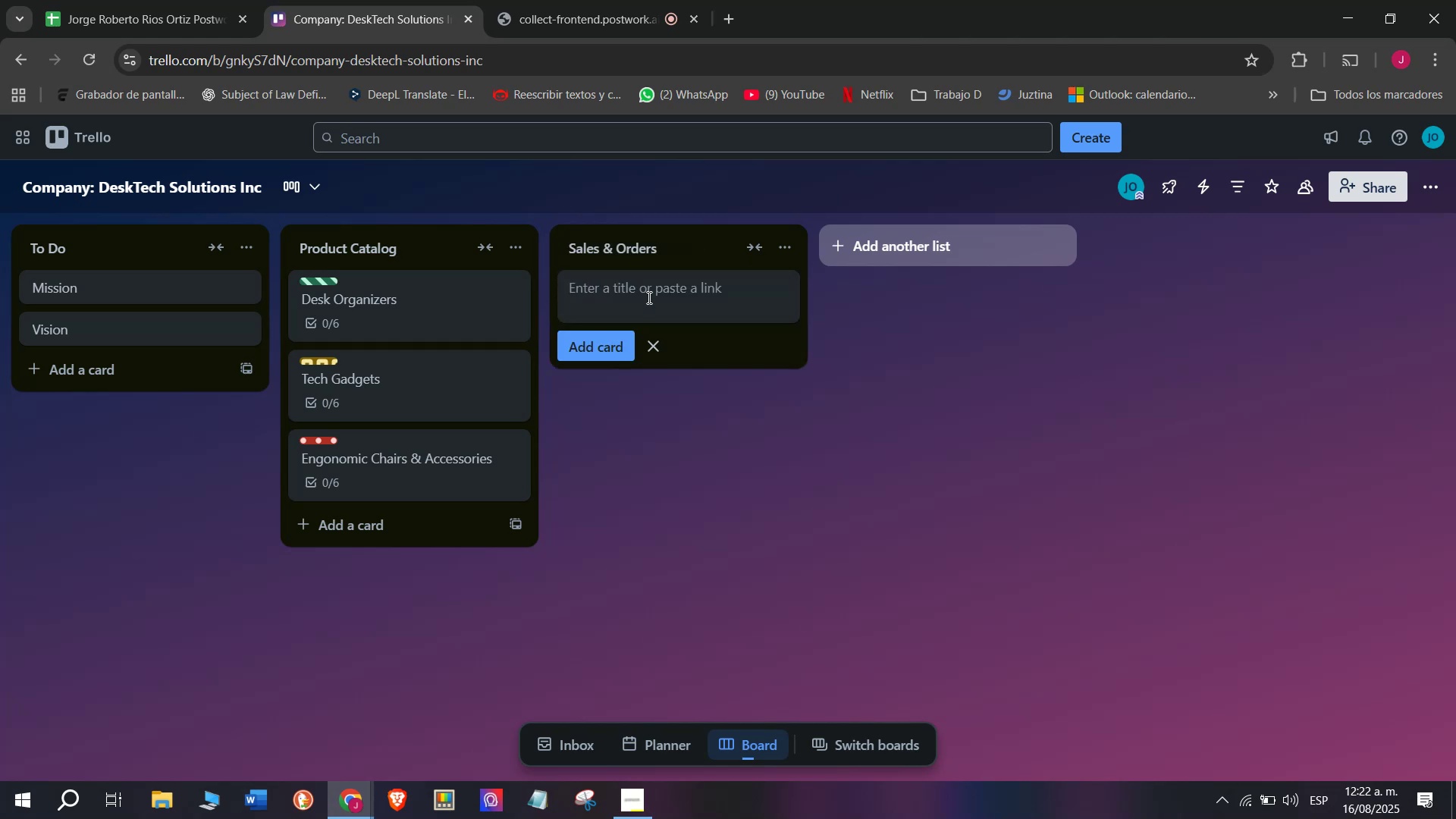 
type(Onlie)
key(Backspace)
key(Backspace)
type(ine Sle4)
key(Backspace)
key(Backspace)
key(Backspace)
type(ales )
 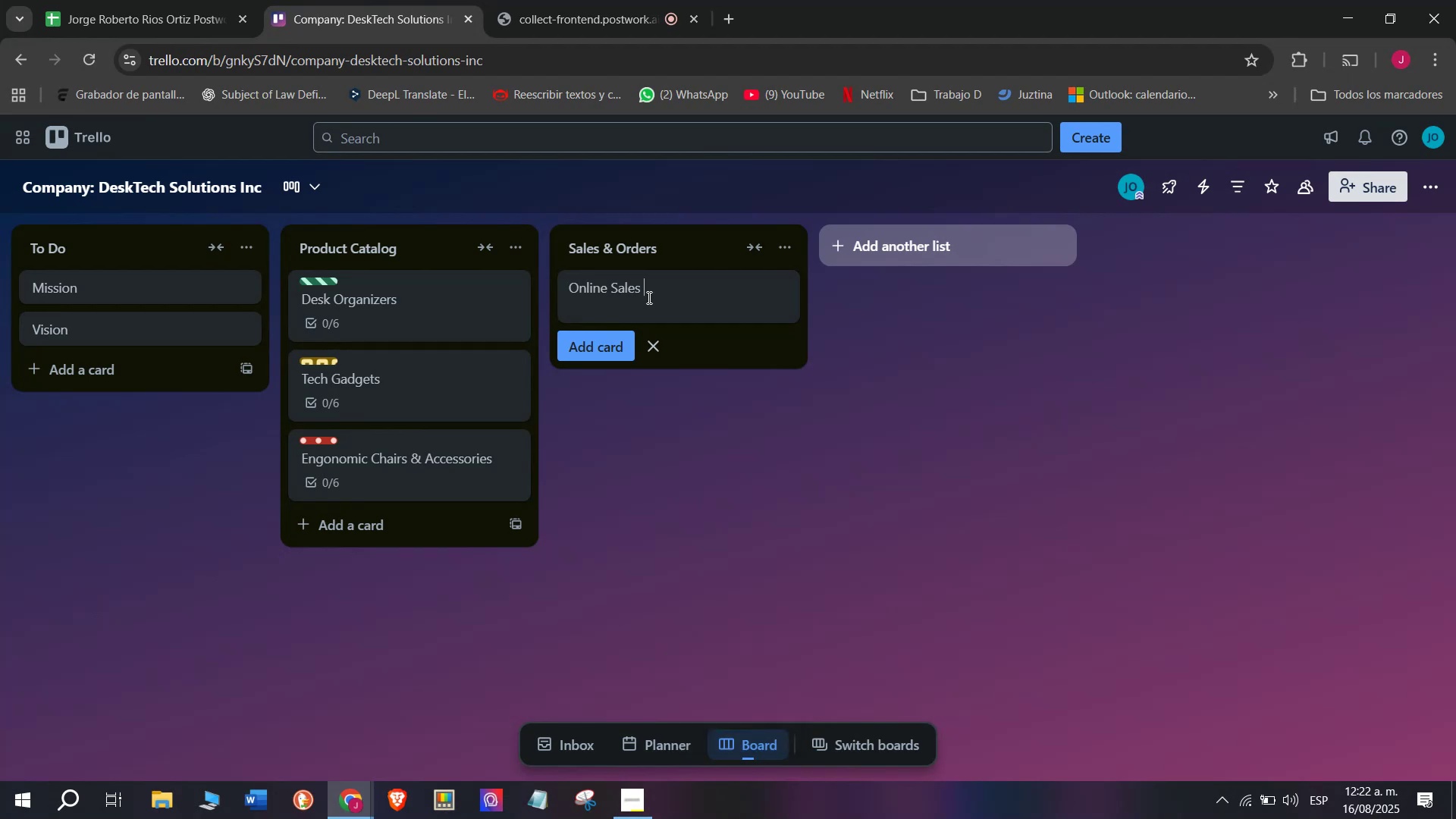 
key(Enter)
 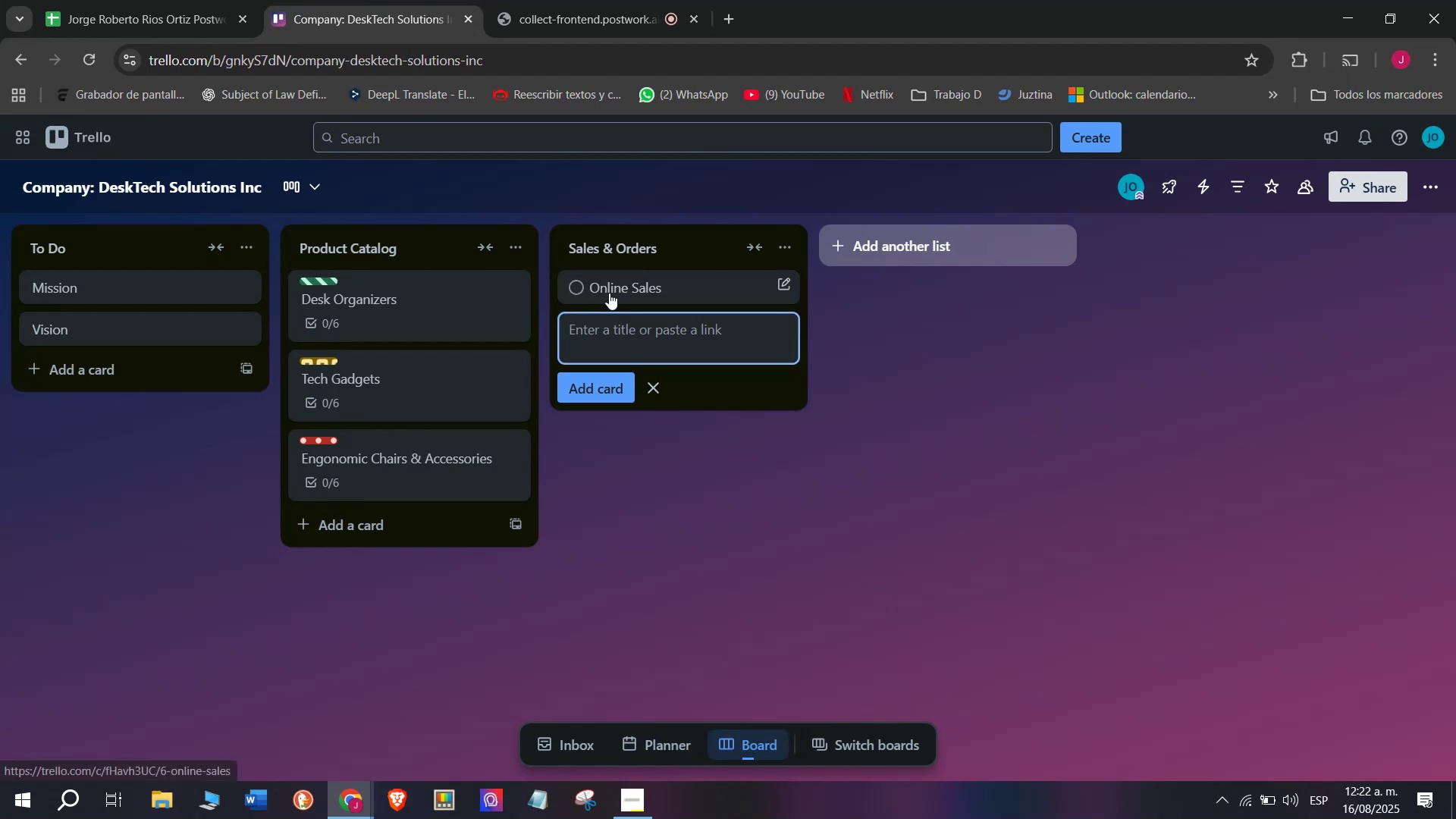 
left_click([629, 275])
 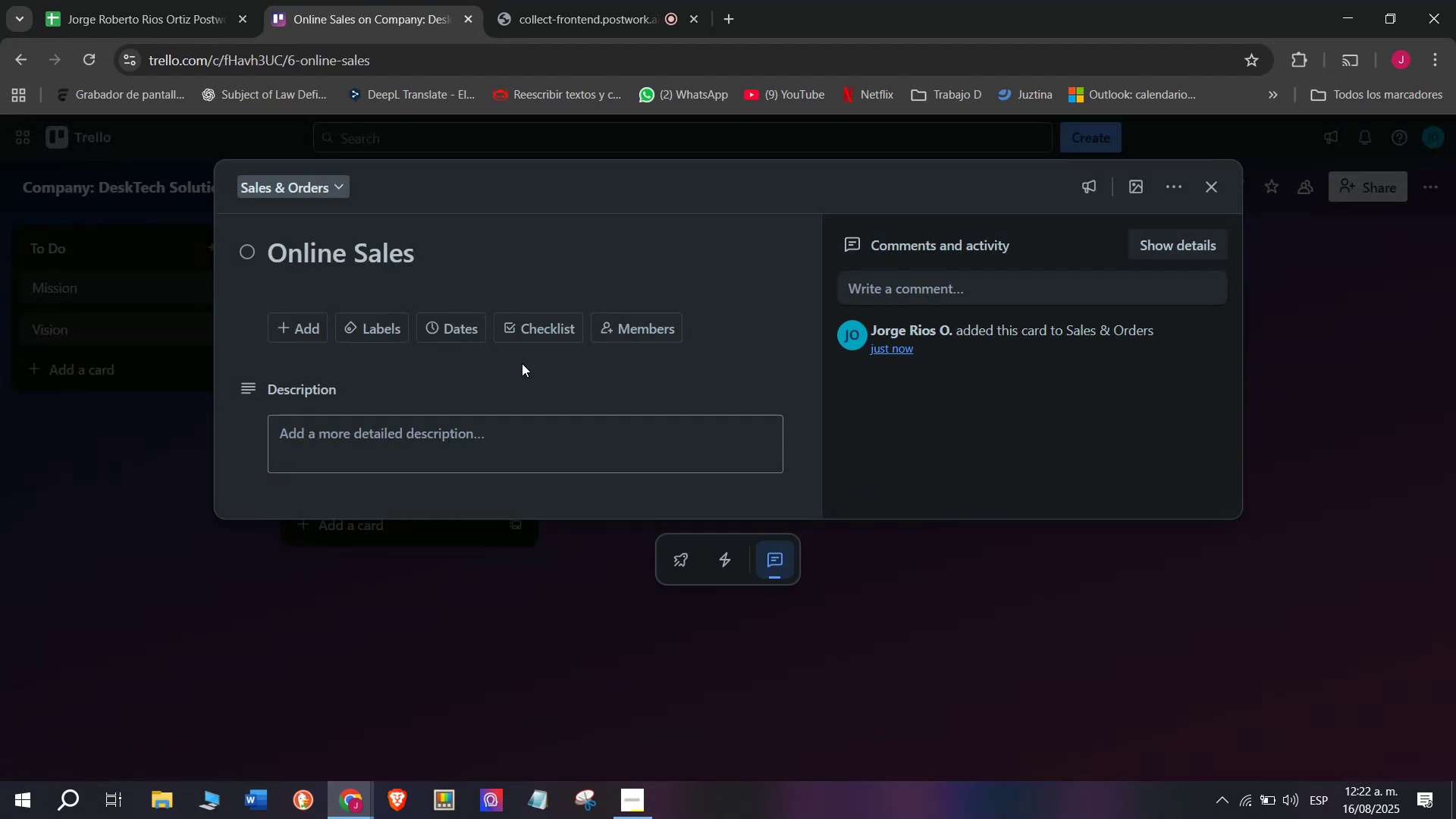 
left_click([538, 332])
 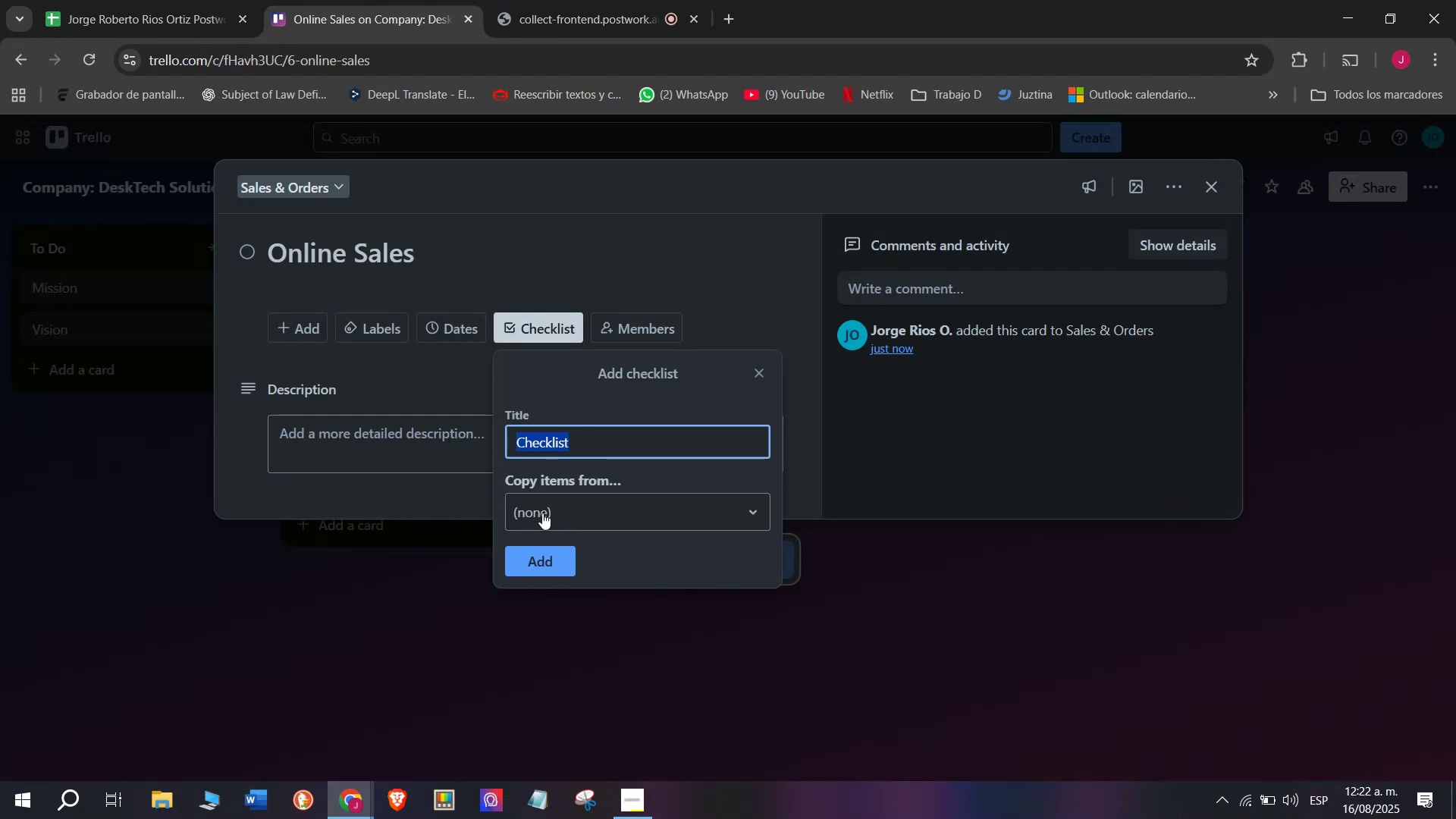 
left_click([557, 565])
 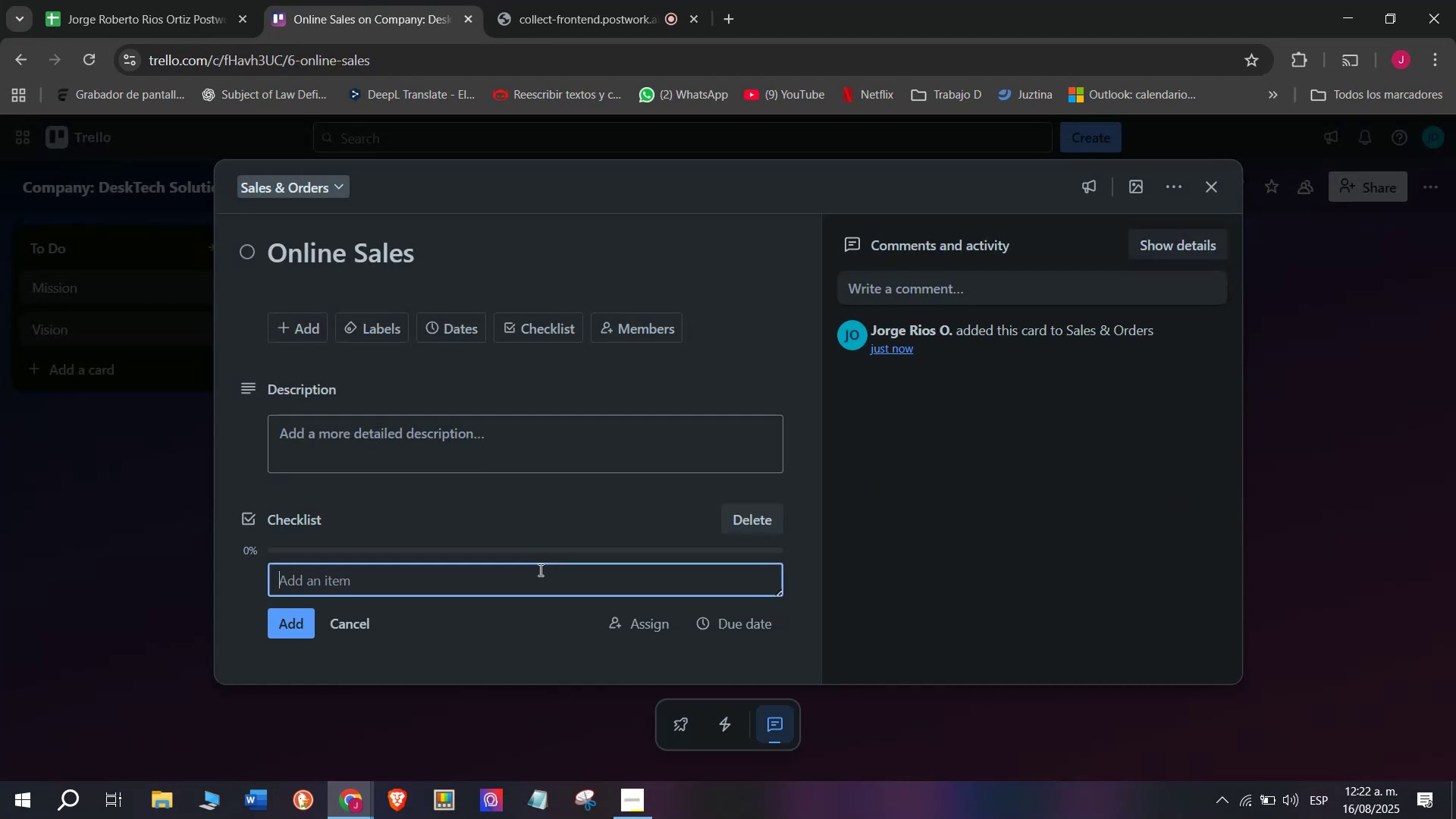 
left_click([522, 578])
 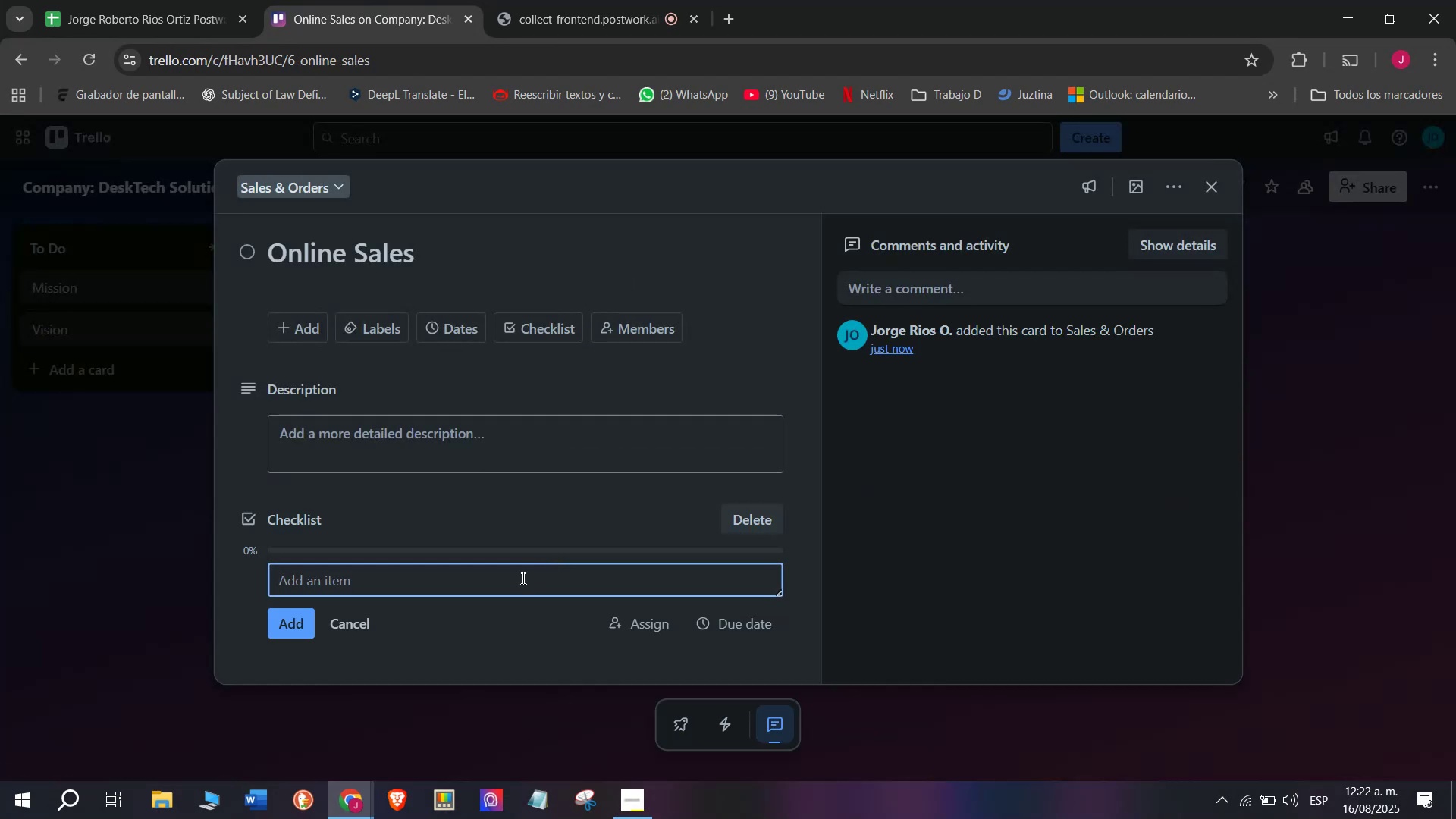 
type(Very)
key(Backspace)
type(])
key(Backspace)
type(ify)
 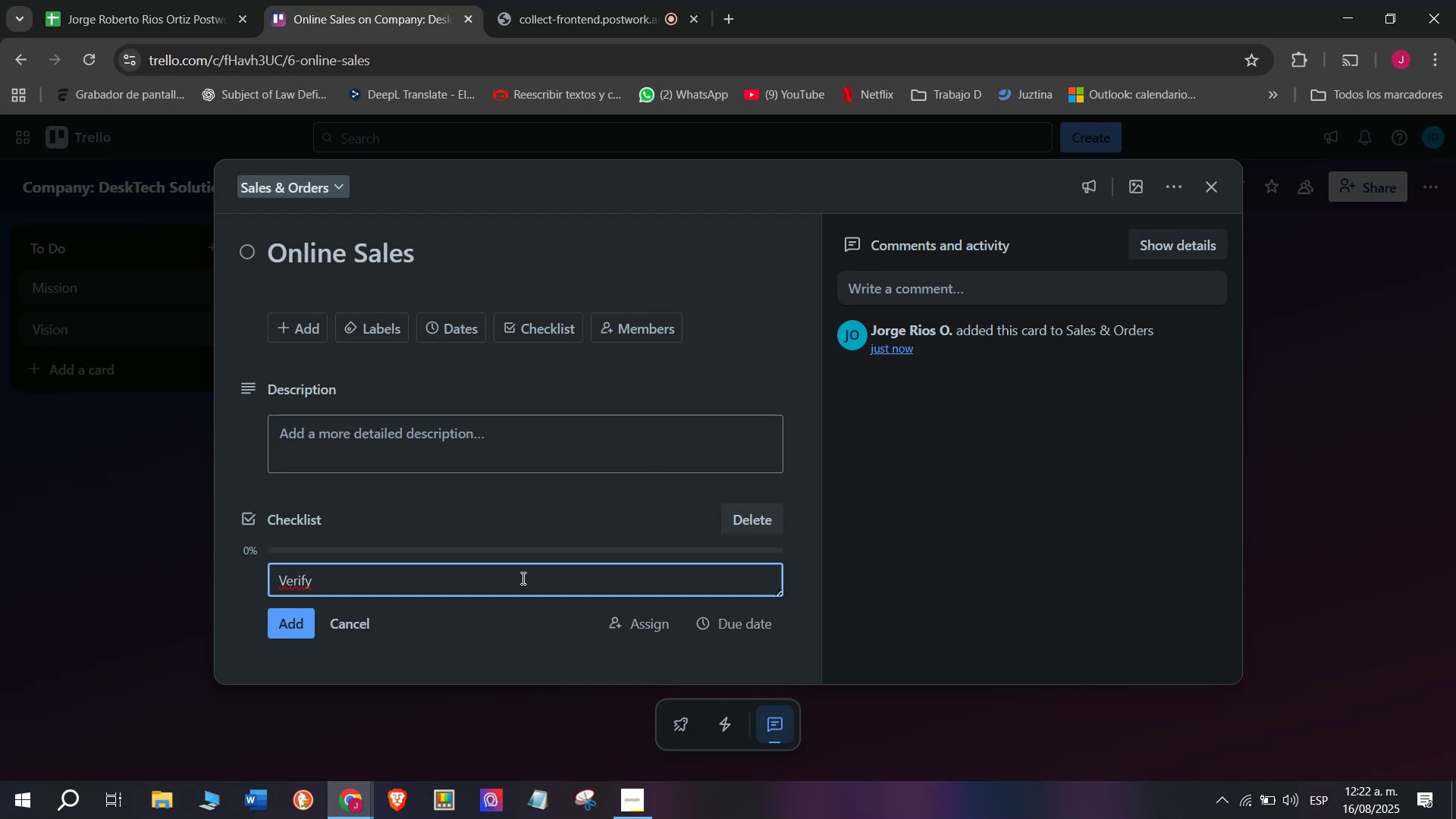 
wait(5.26)
 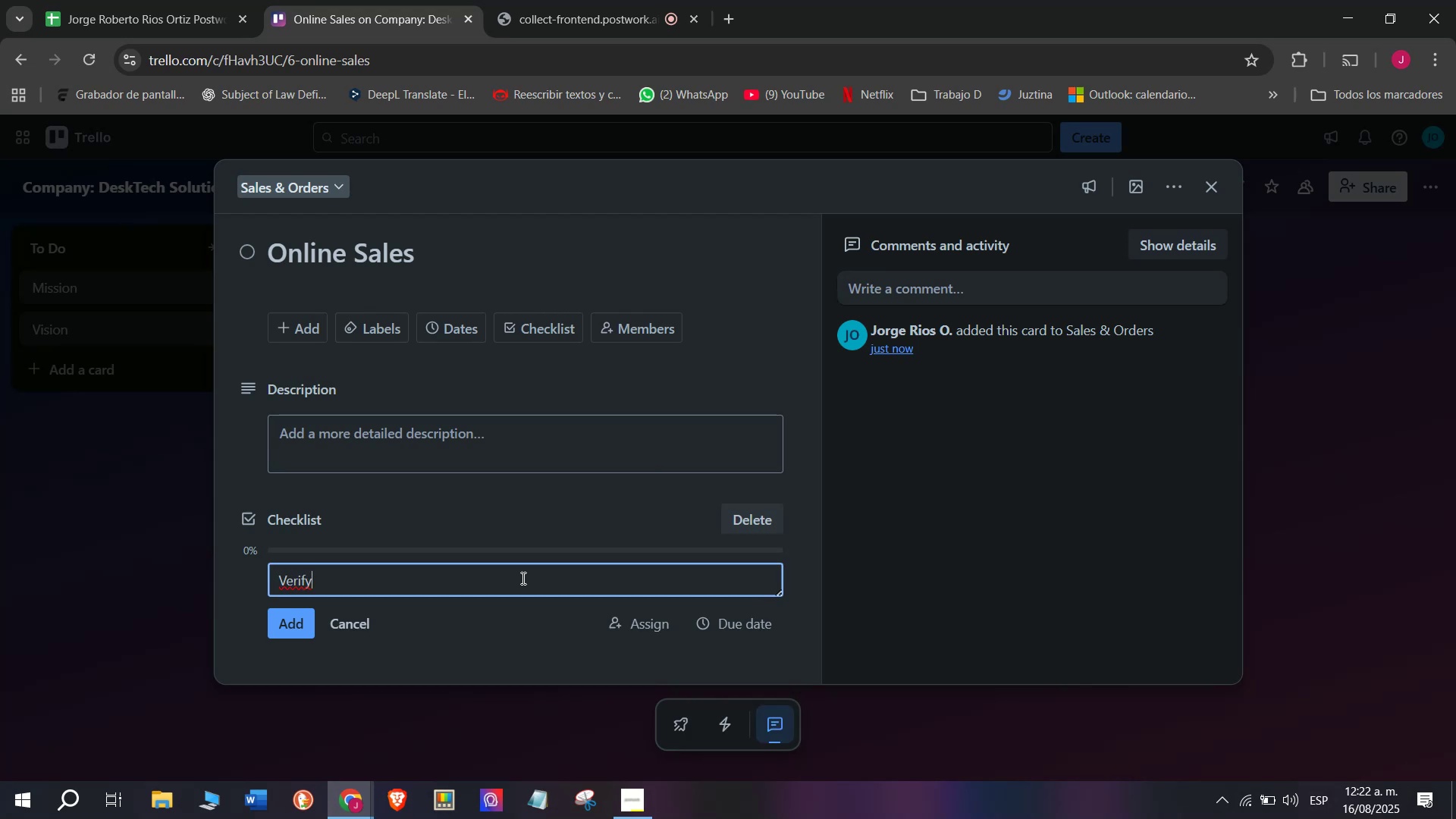 
type( )
key(Backspace)
type( e)
key(Backspace)
type(websiut)
key(Backspace)
key(Backspace)
type(te orders)
 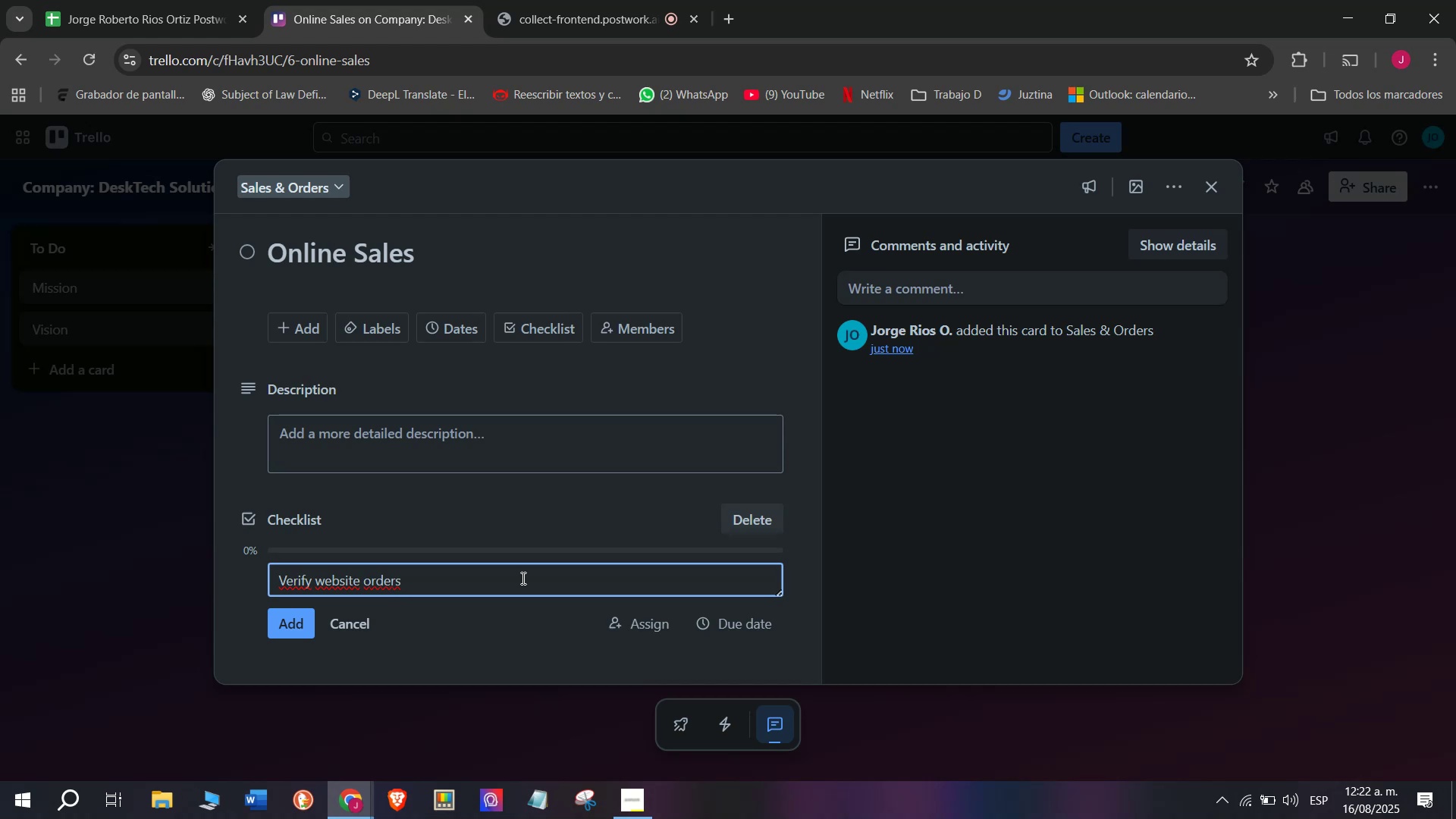 
key(Enter)
 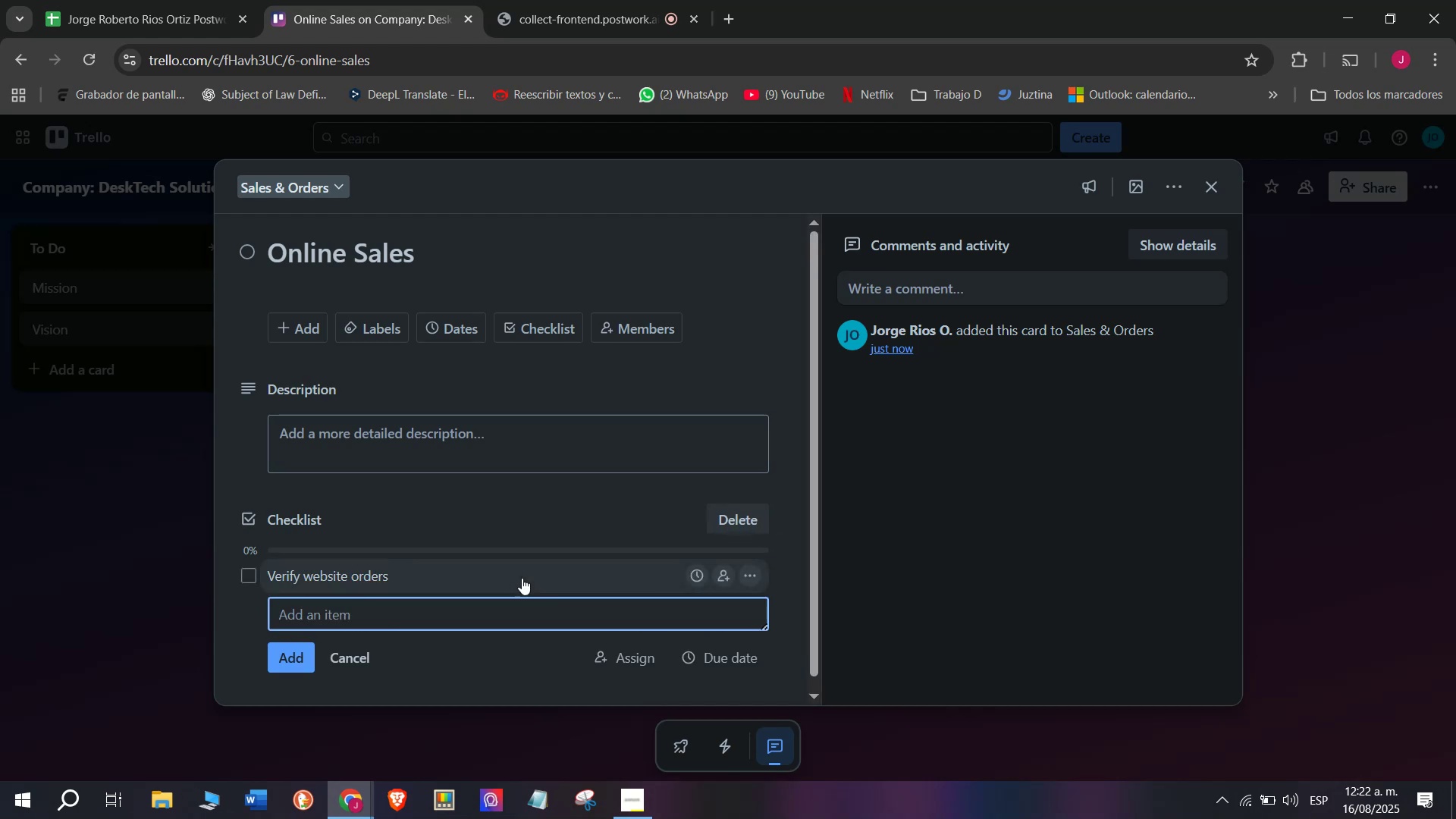 
type(Confri)
key(Backspace)
key(Backspace)
type(ir)
key(Backspace)
type(rm received paye)
key(Backspace)
type(mets)
key(Backspace)
key(Backspace)
type(nts)
 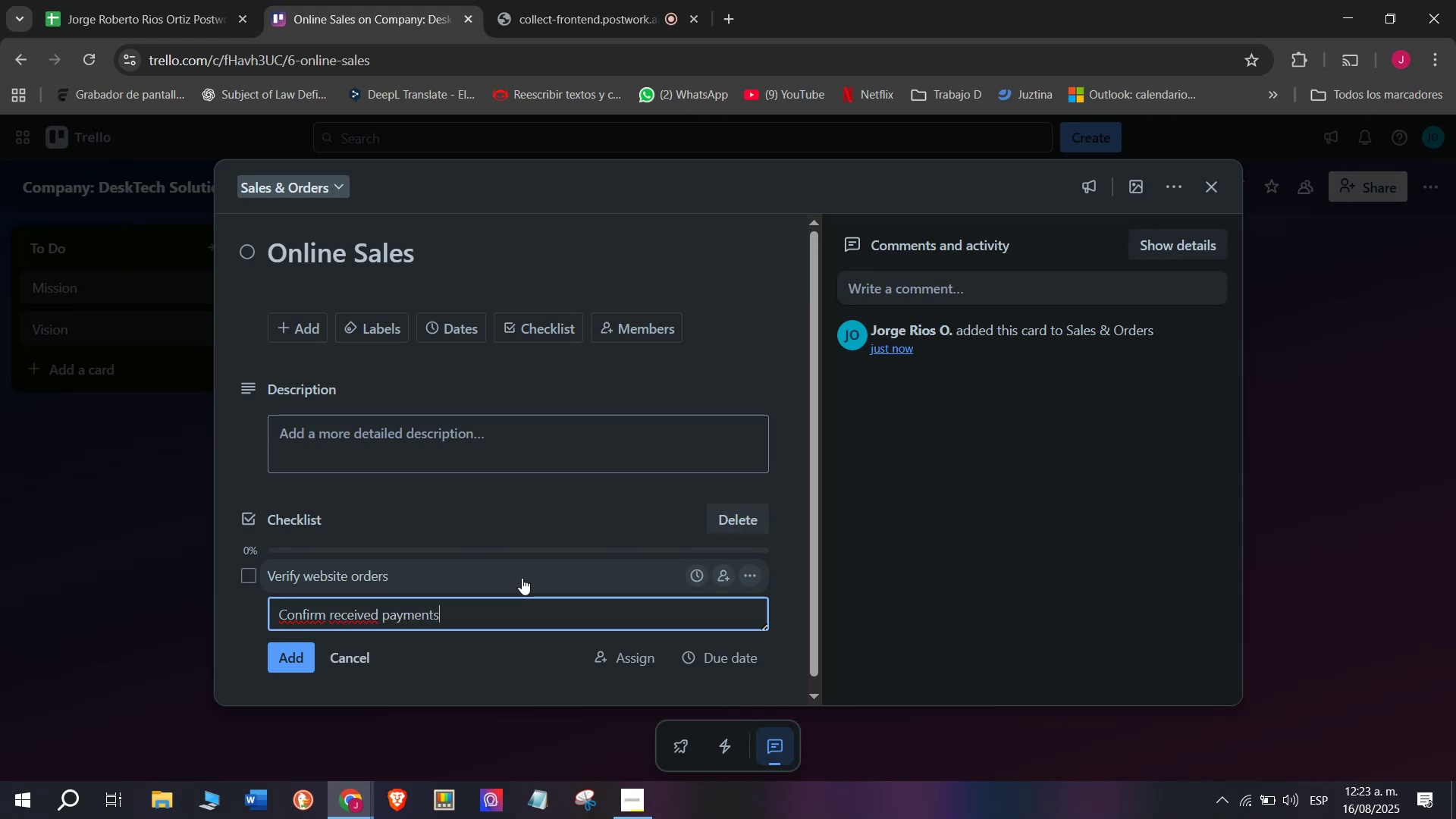 
key(Enter)
 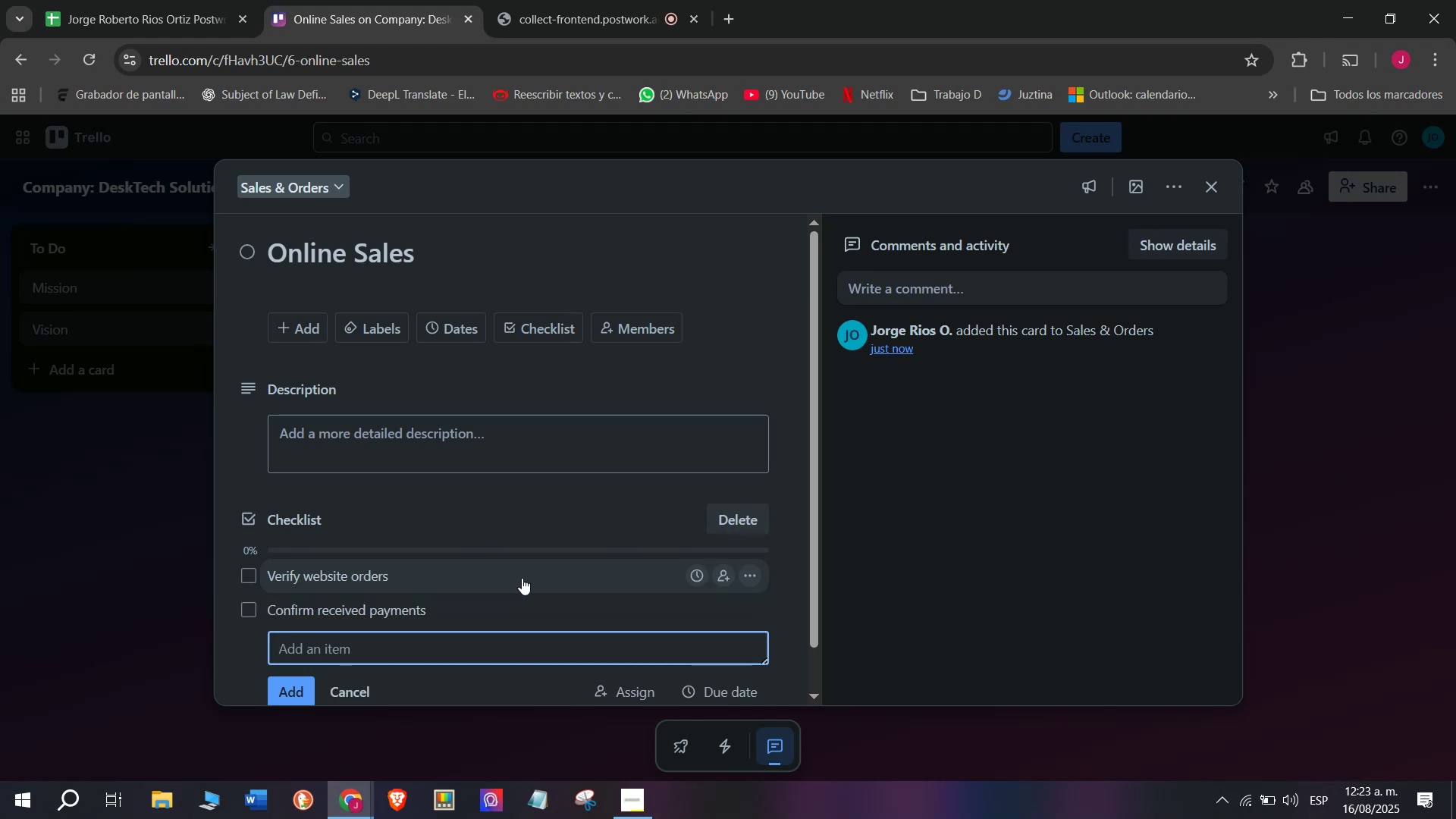 
type(Issue electyro)
key(Backspace)
key(Backspace)
key(Backspace)
type(ronic invoices )
 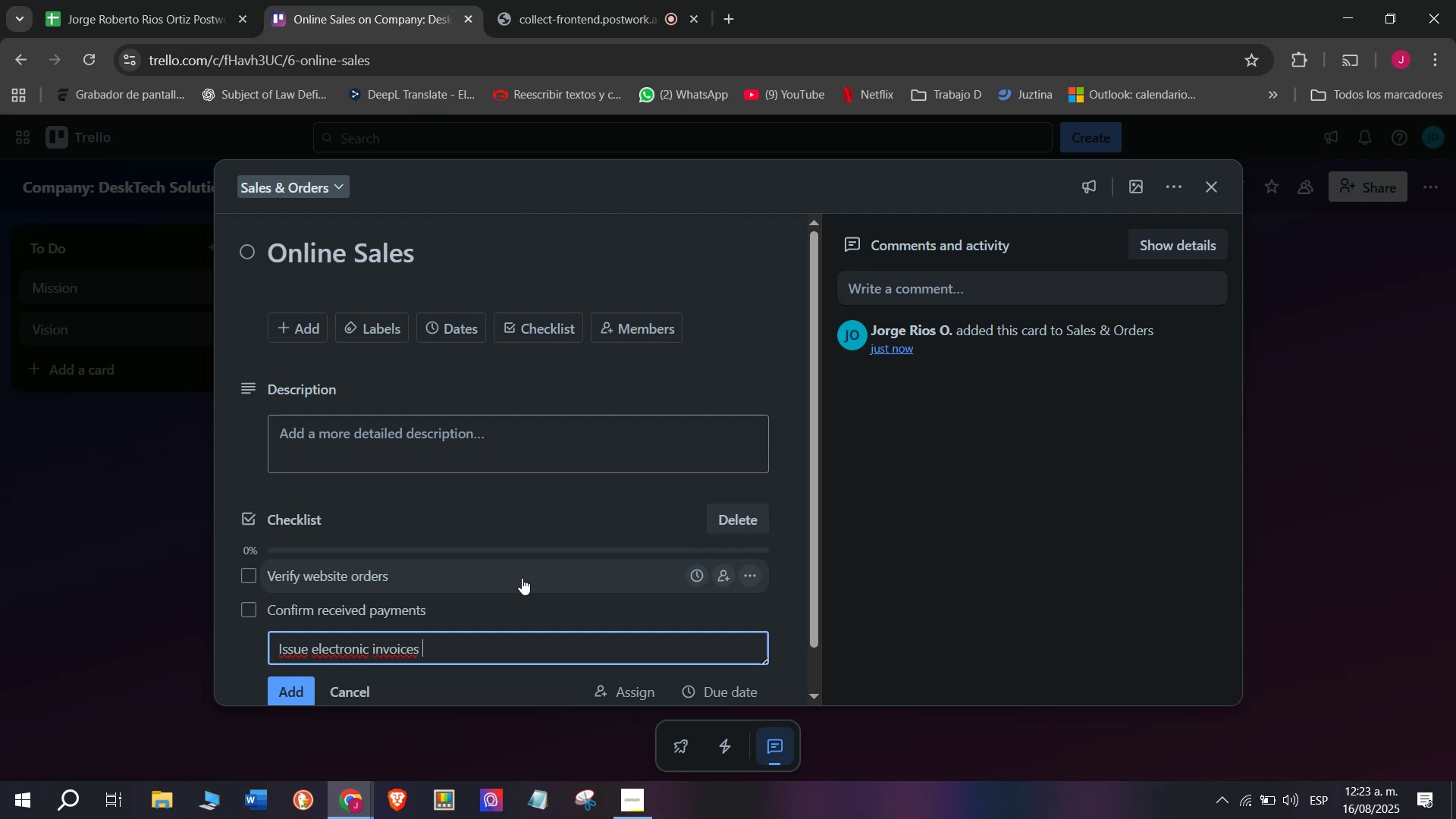 
key(Enter)
 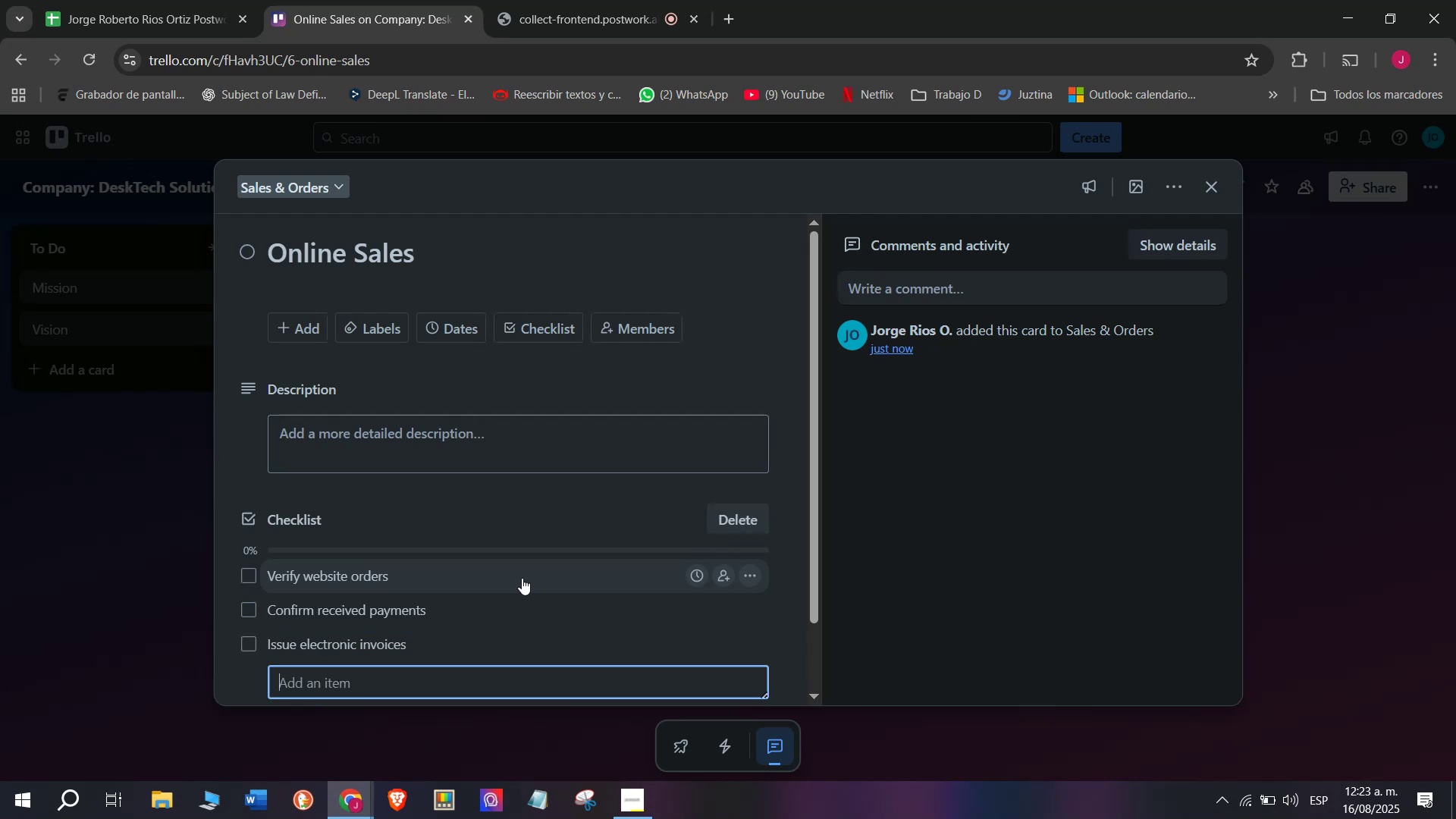 
type(SA)
key(Backspace)
key(Backspace)
type(Arrange delioveries)
key(Backspace)
key(Backspace)
key(Backspace)
key(Backspace)
key(Backspace)
key(Backspace)
key(Backspace)
type(veries)
 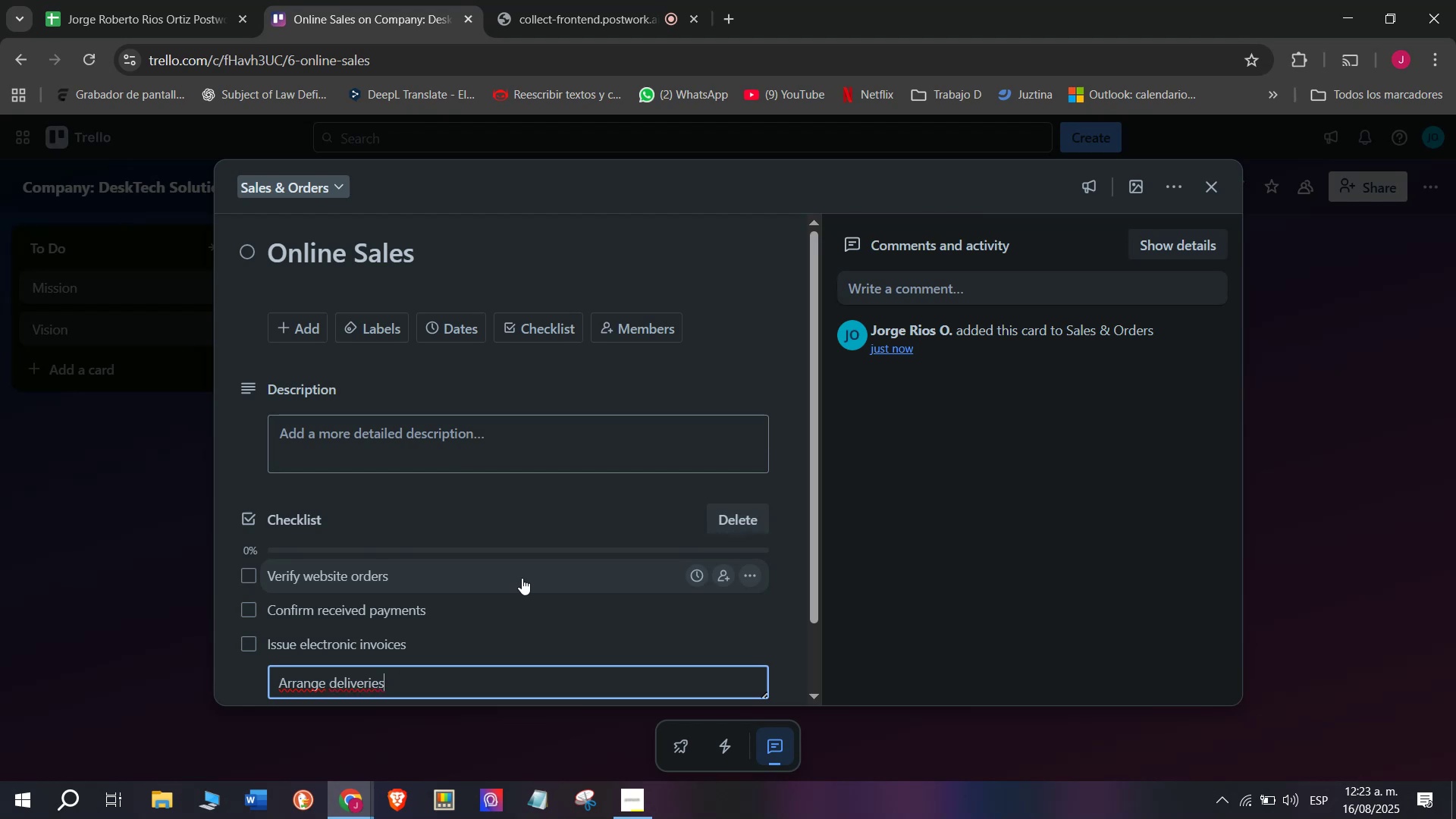 
key(Enter)
 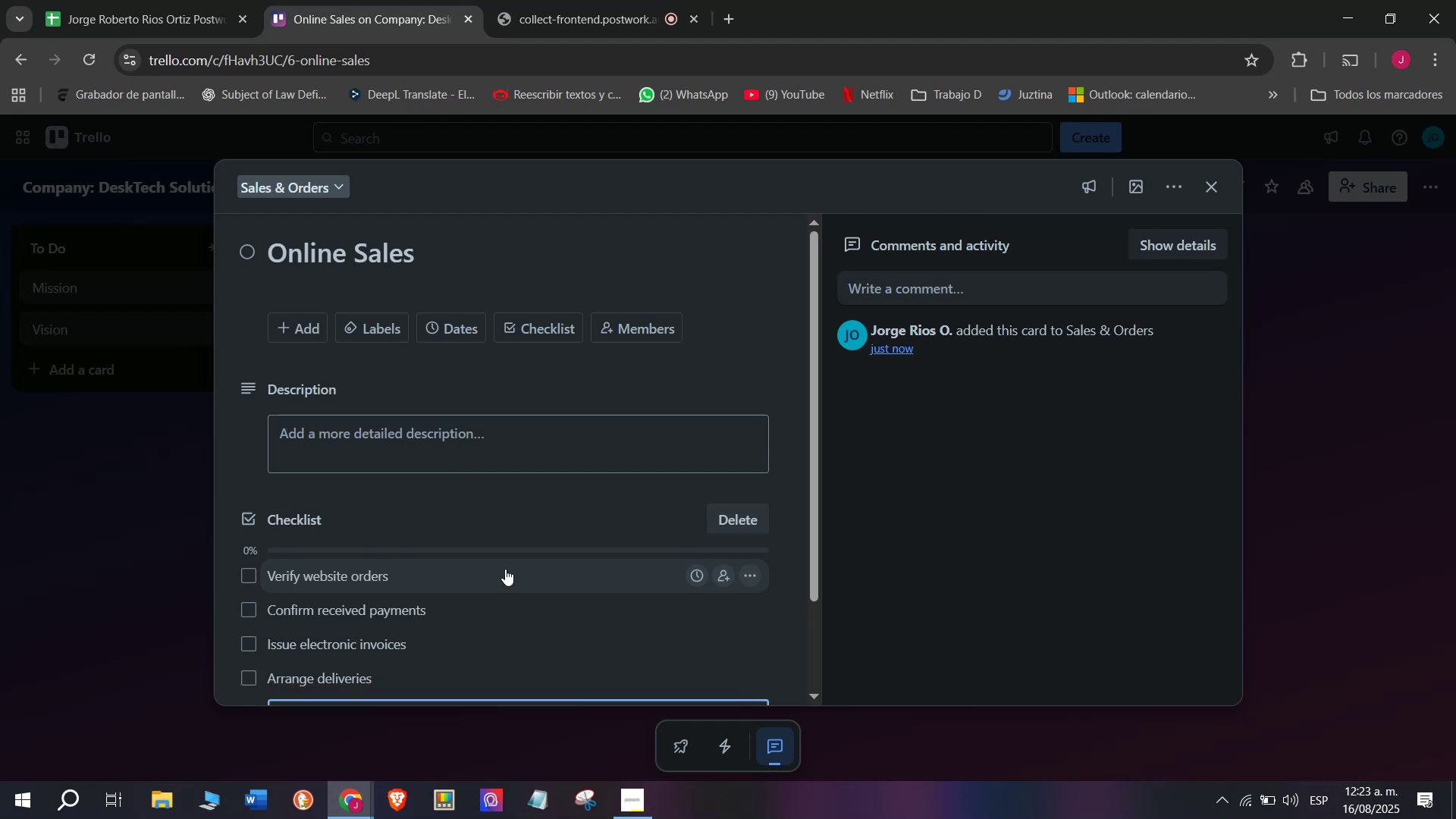 
scroll: coordinate [406, 511], scroll_direction: down, amount: 2.0
 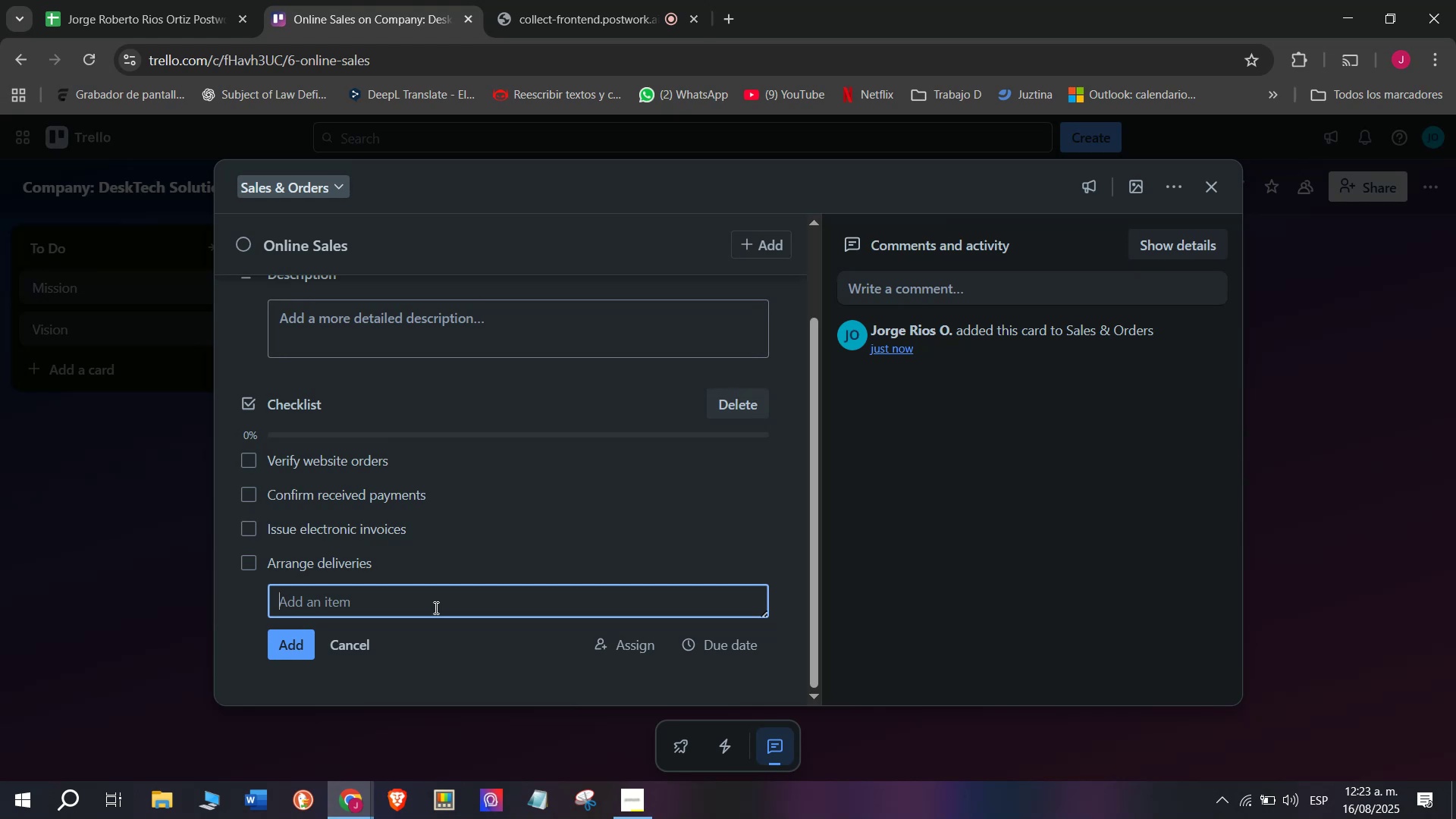 
type(Sa)
key(Backspace)
type(ent)
key(Backspace)
type(d confri)
key(Backspace)
key(Backspace)
type(irmation emails)
 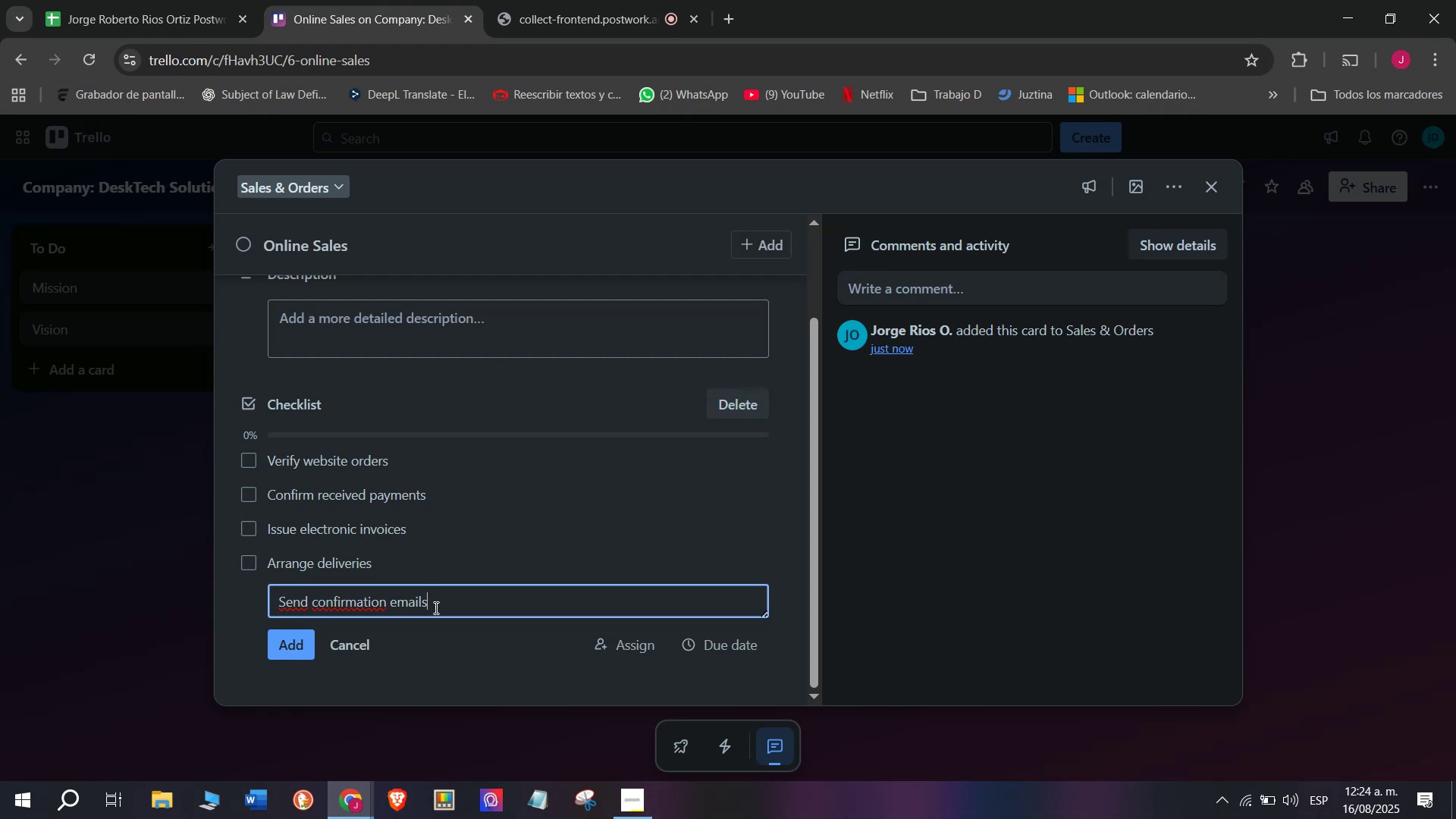 
wait(7.73)
 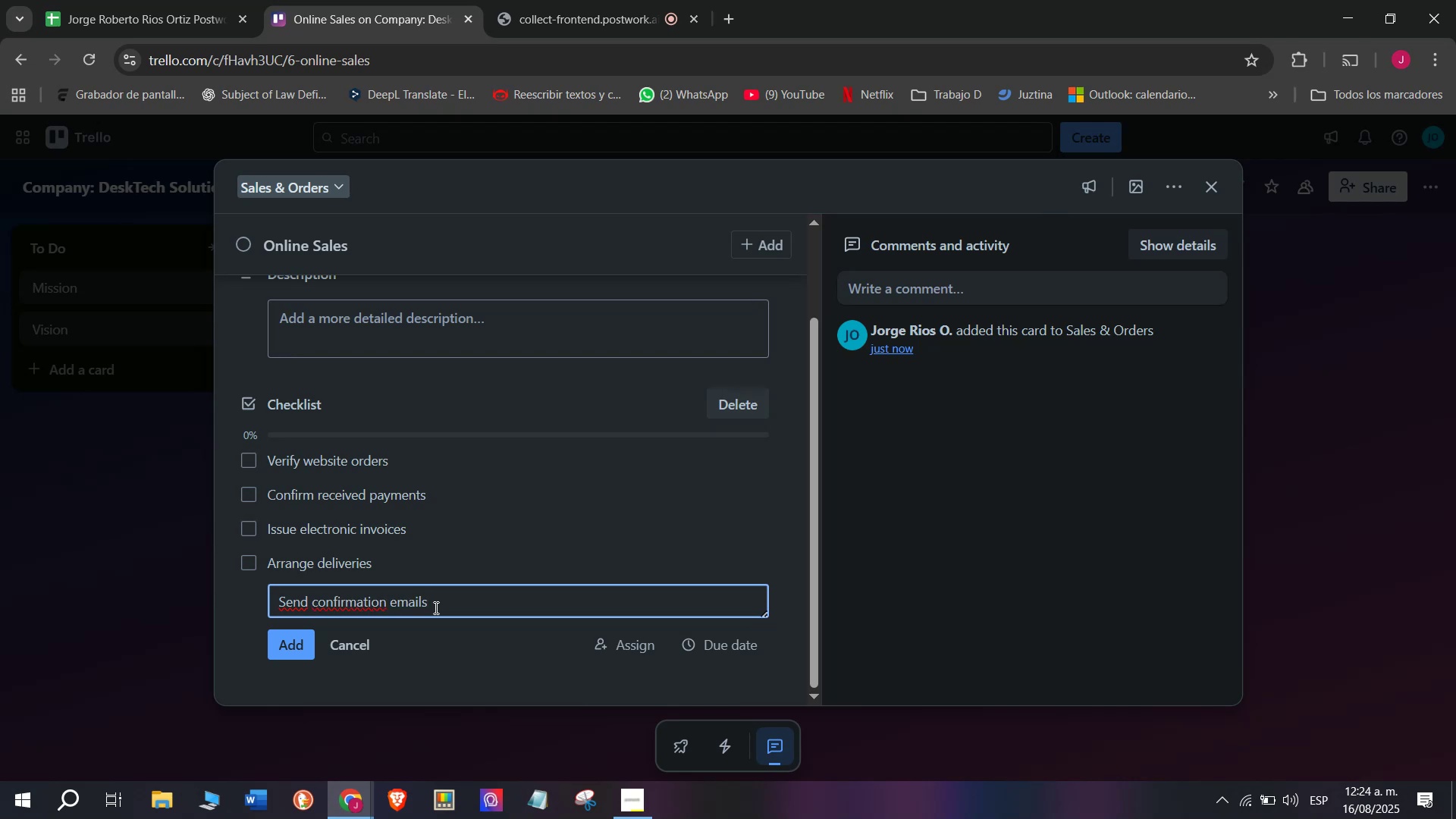 
key(Enter)
 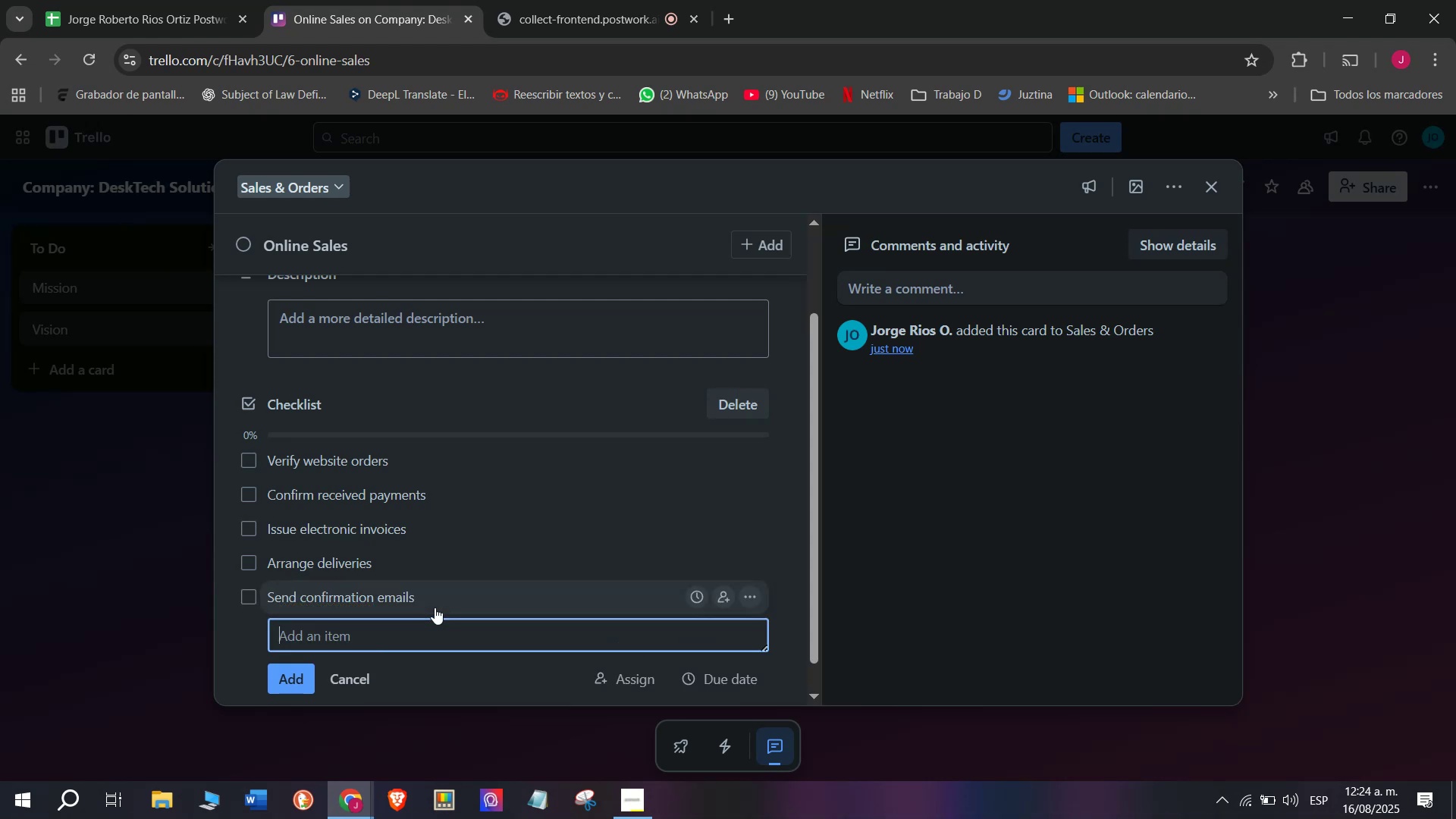 
type(Ud)
key(Backspace)
type(d)
key(Backspace)
type(pdate i)
key(Backspace)
type(inver)
key(Backspace)
type(ntory)
key(Backspace)
type(y)
 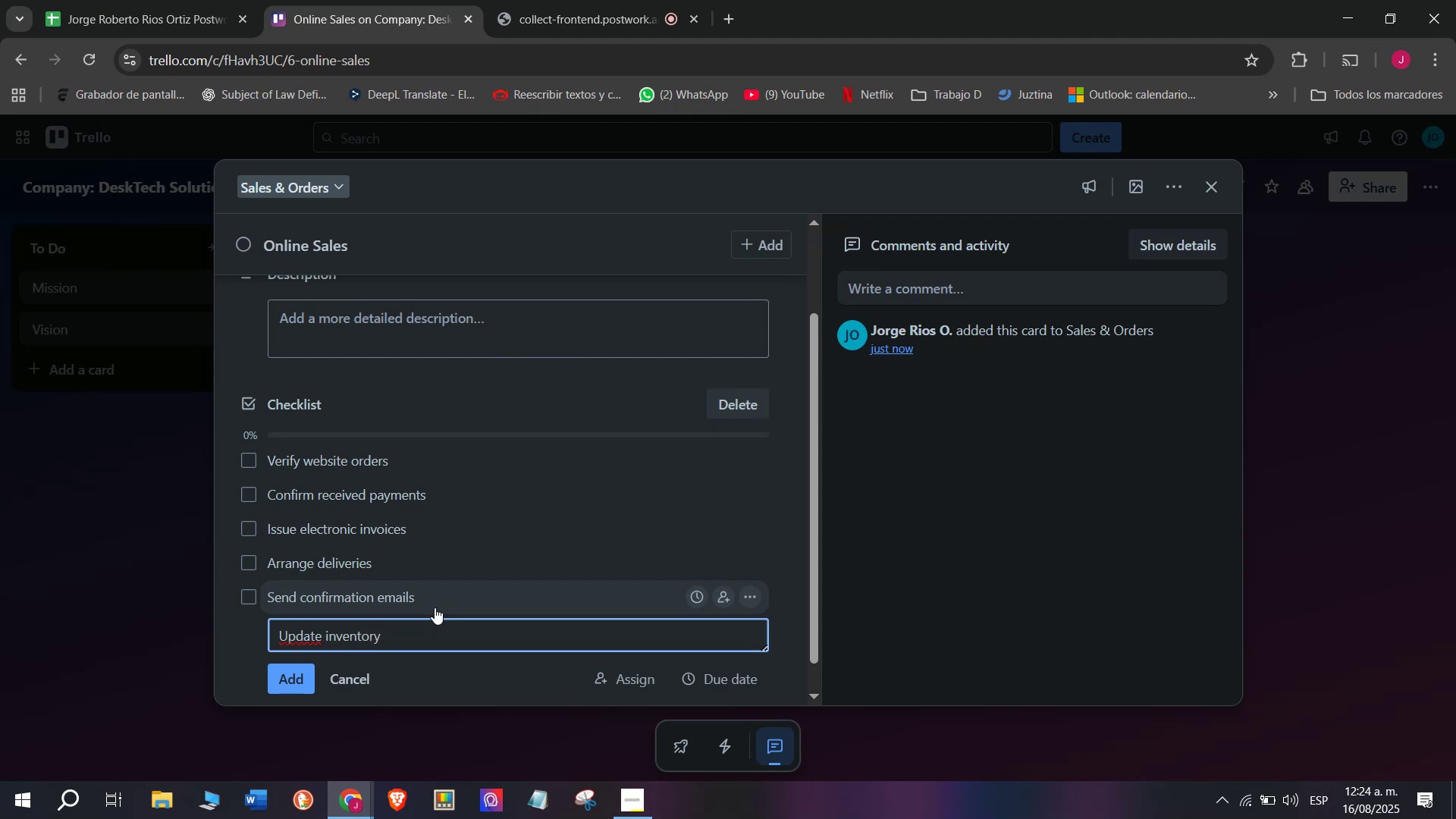 
key(Enter)
 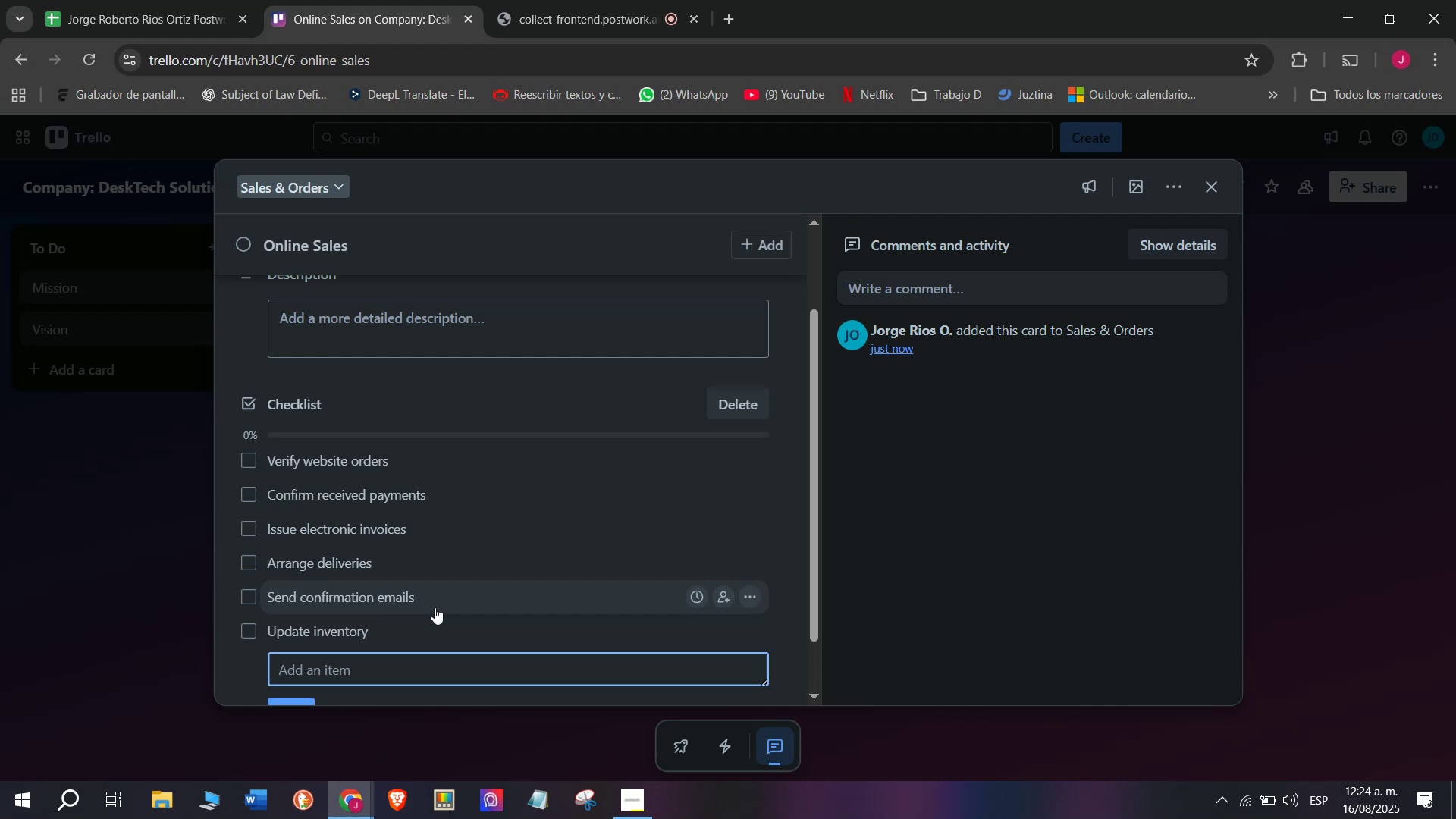 
scroll: coordinate [435, 607], scroll_direction: down, amount: 2.0
 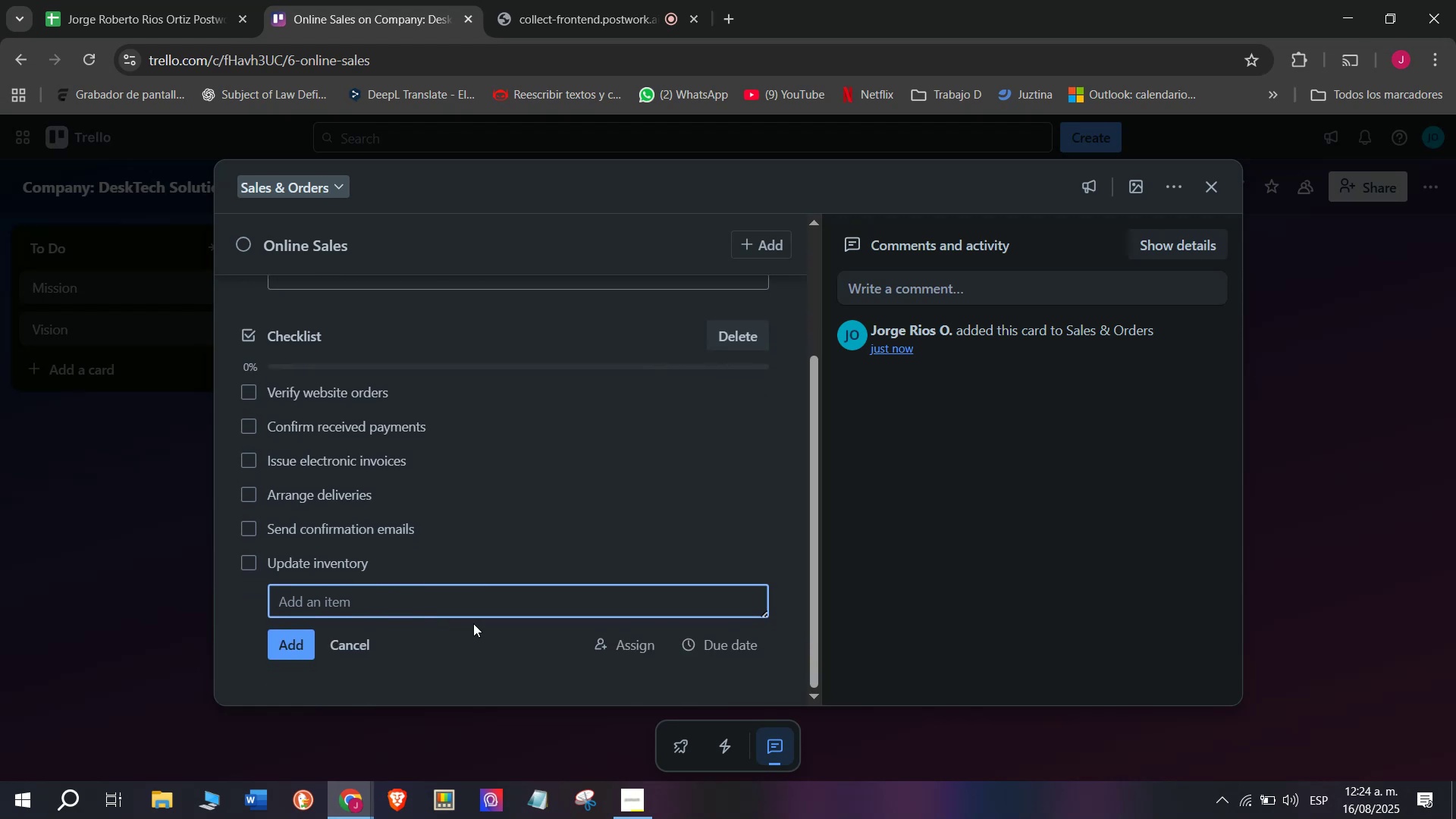 
scroll: coordinate [476, 617], scroll_direction: up, amount: 3.0
 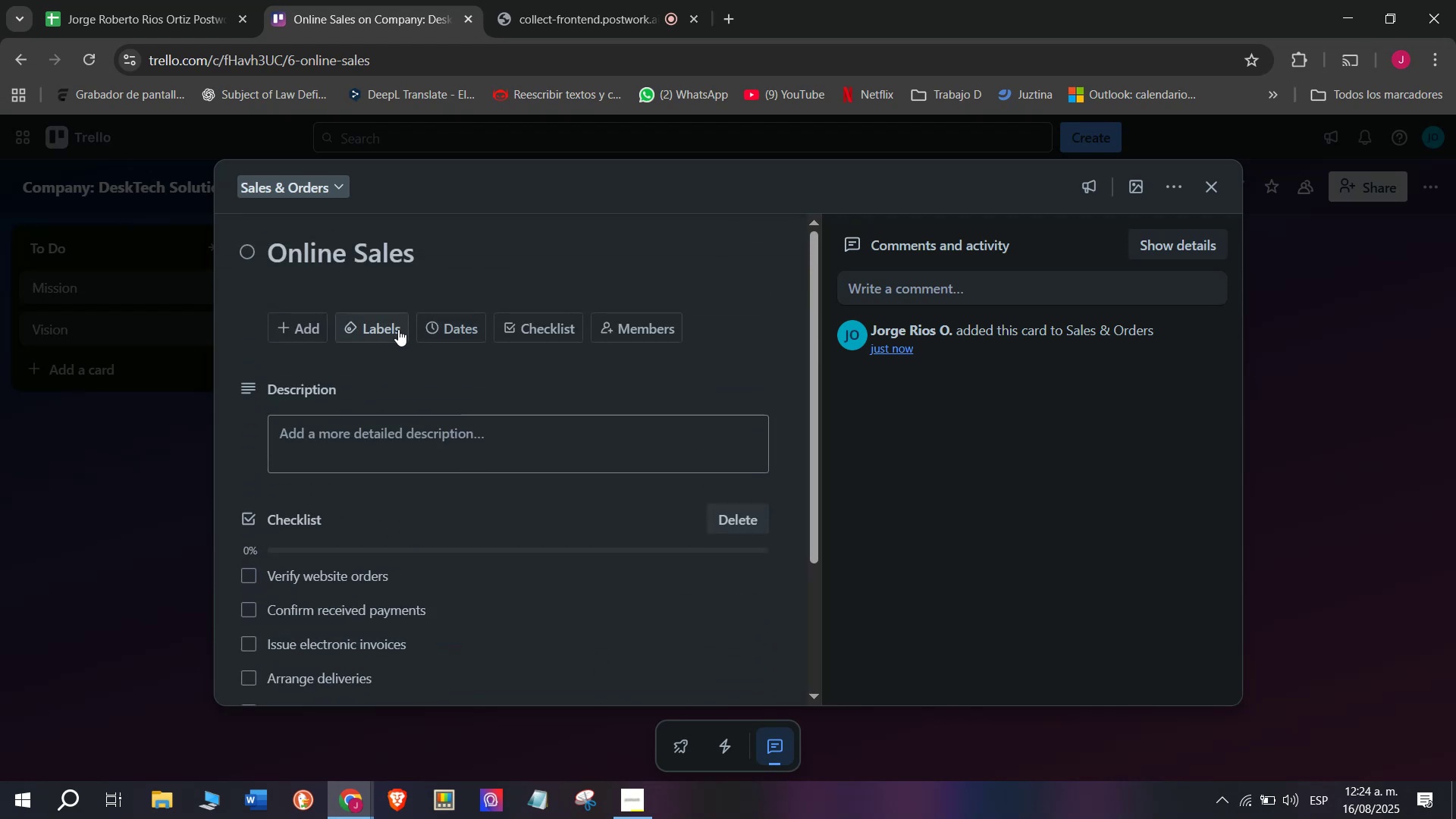 
left_click([397, 329])
 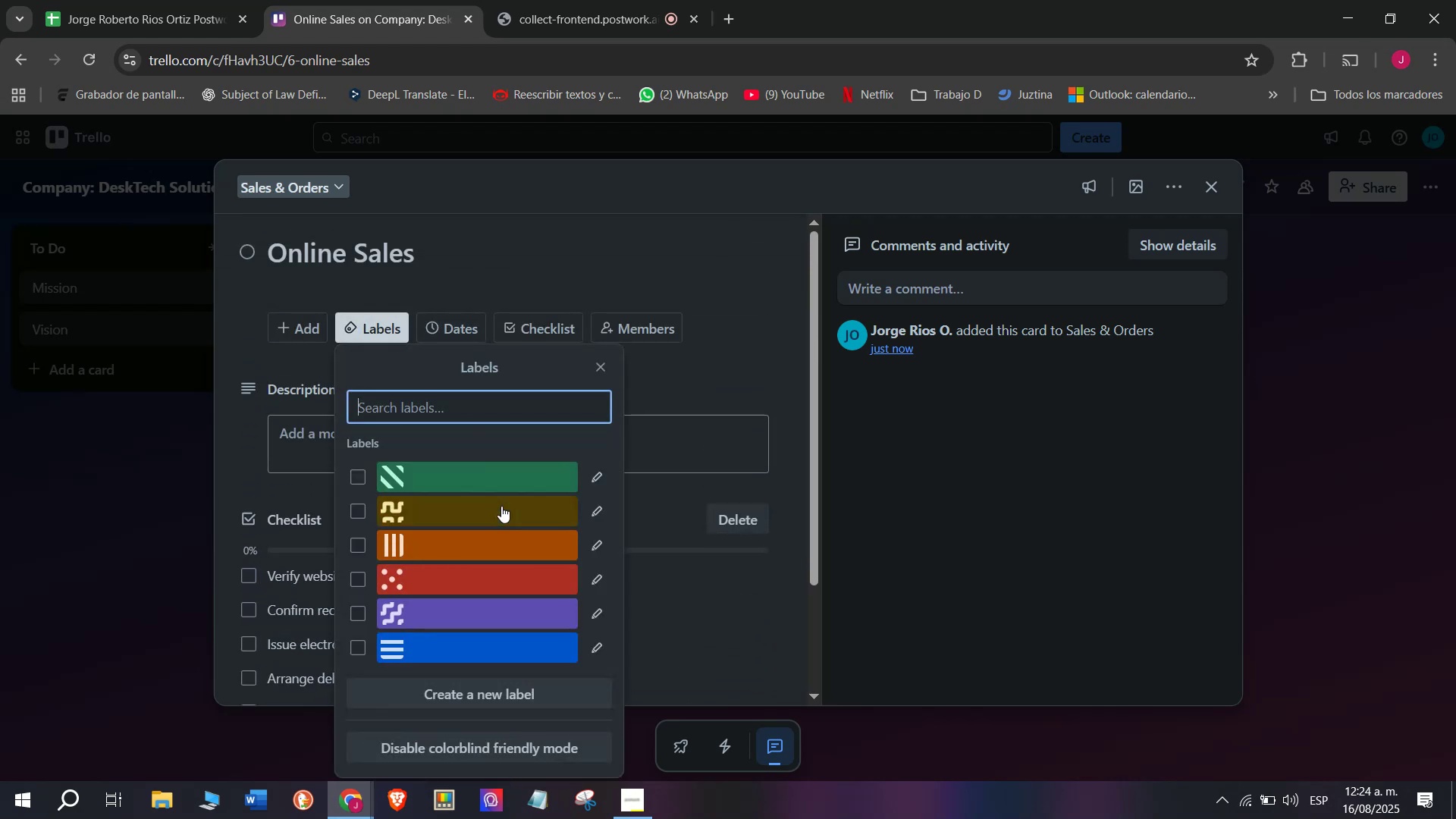 
mouse_move([488, 480])
 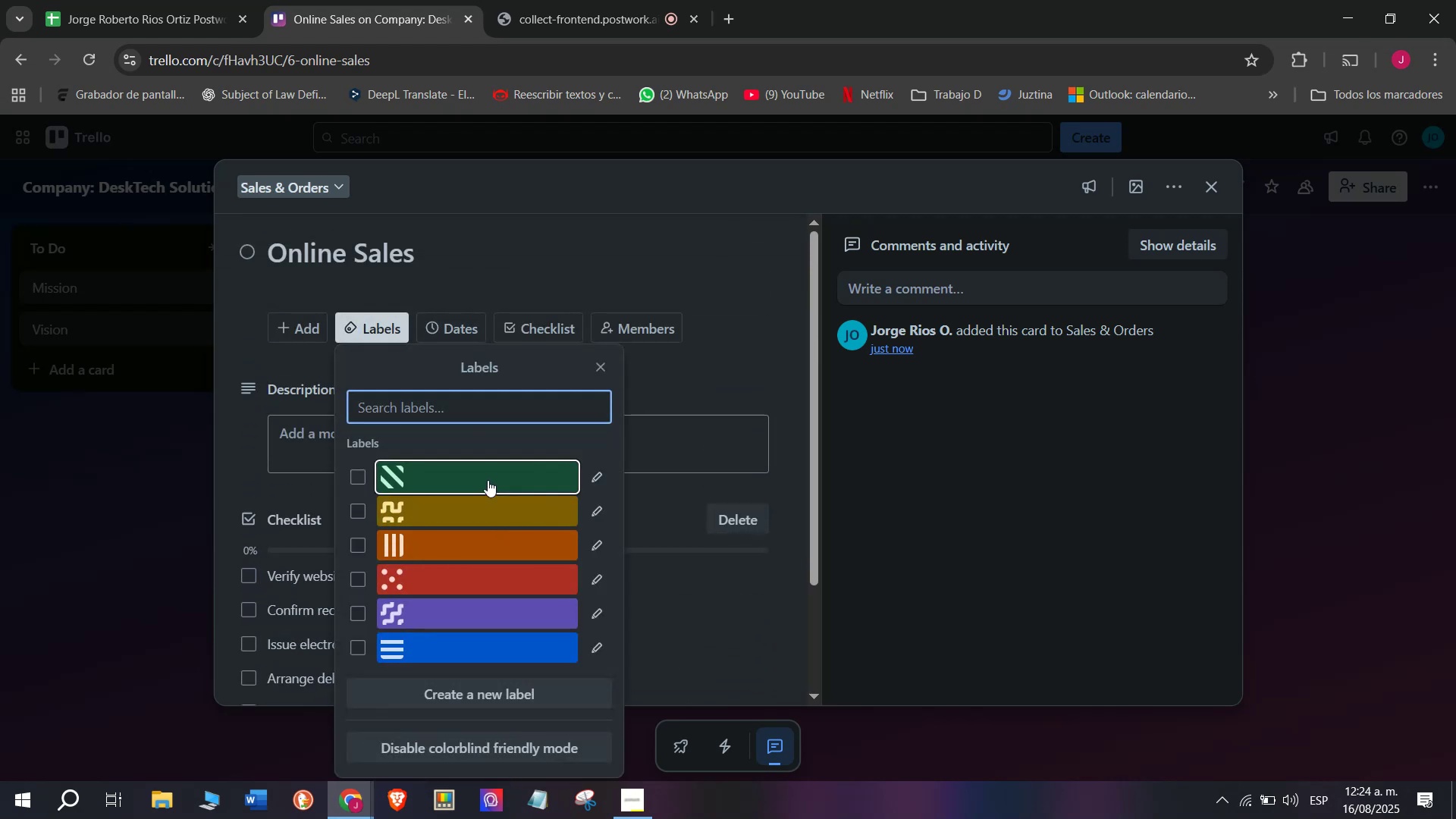 
left_click([488, 480])
 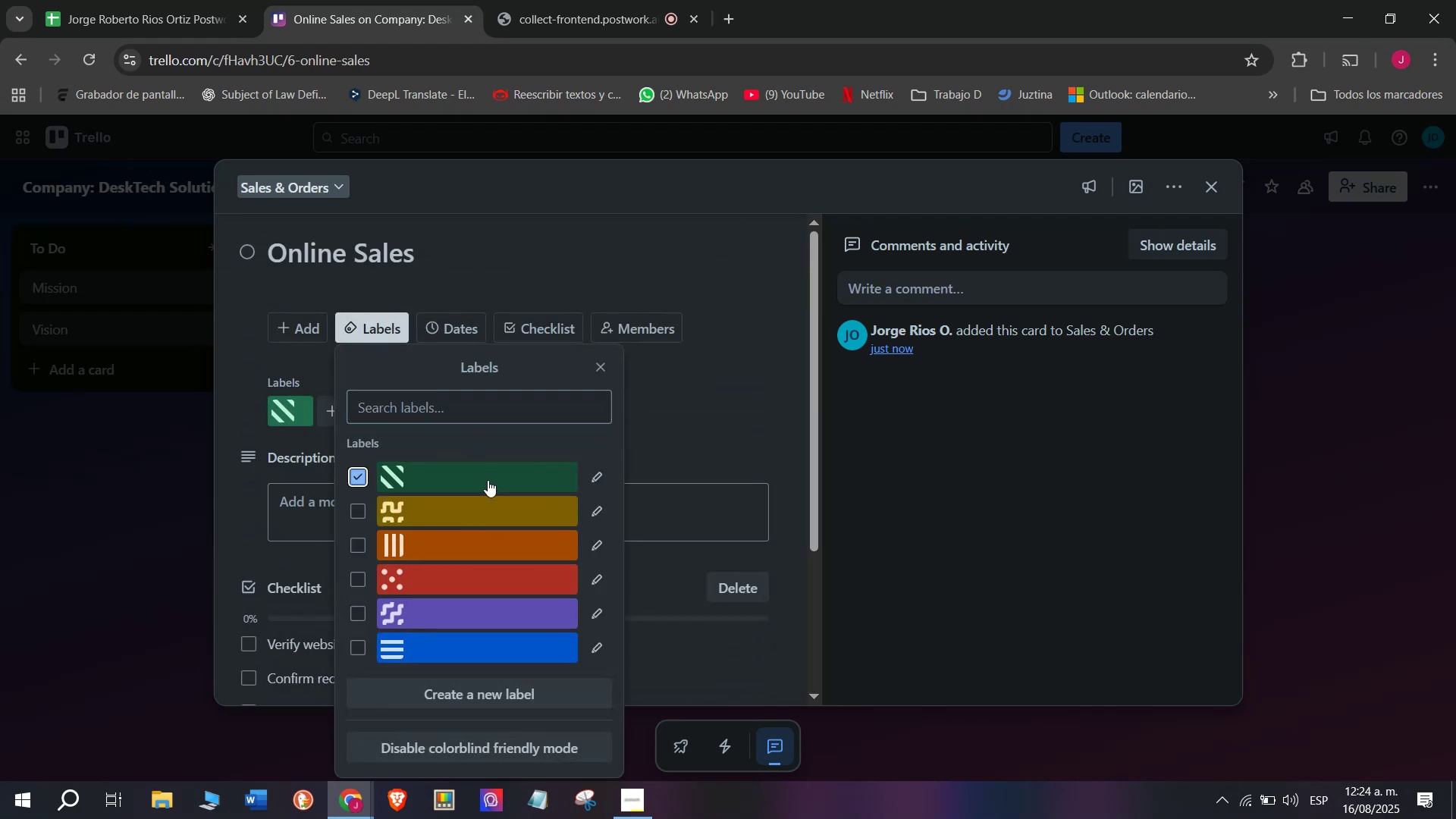 
left_click([95, 579])
 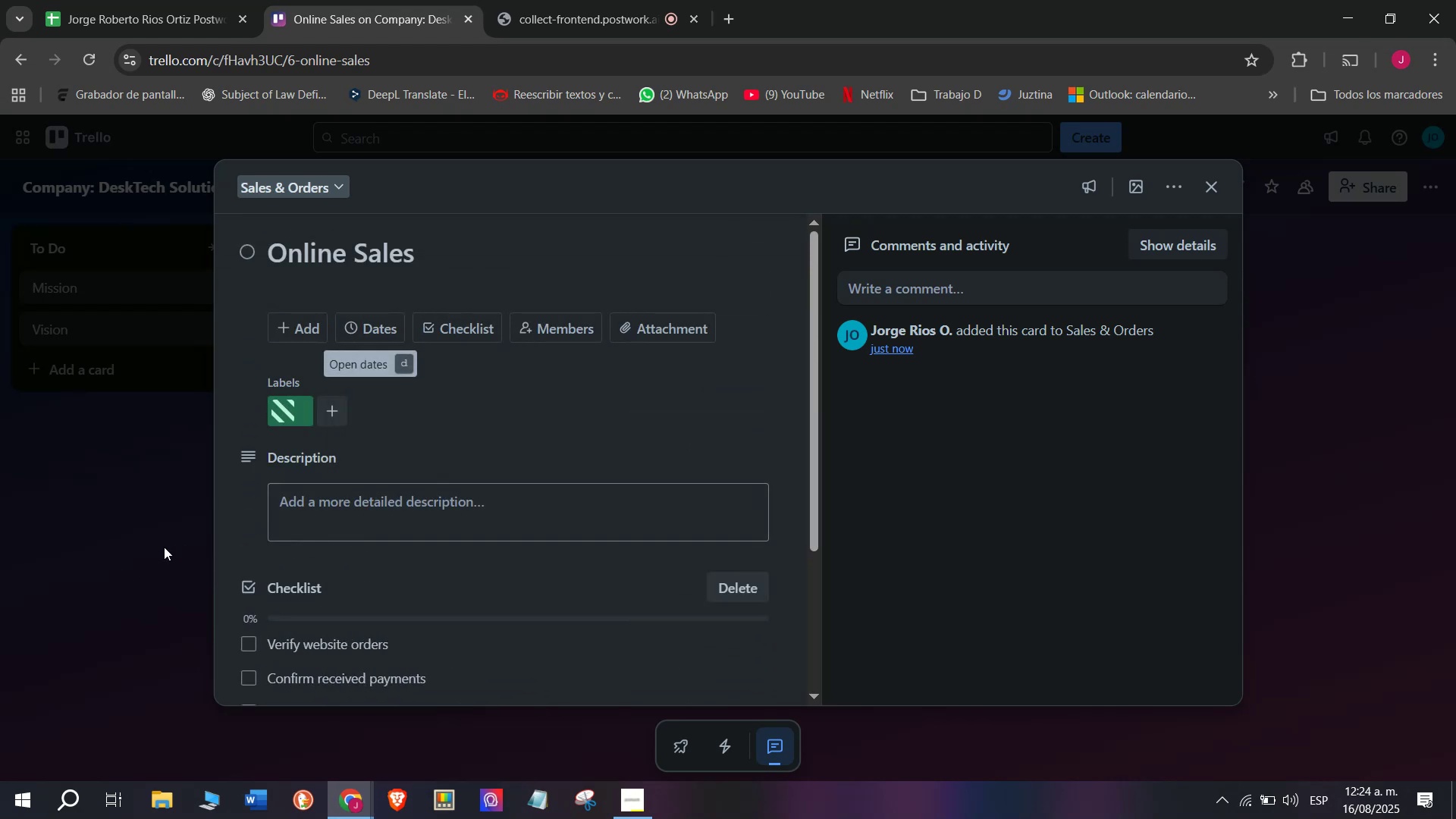 
left_click([126, 551])
 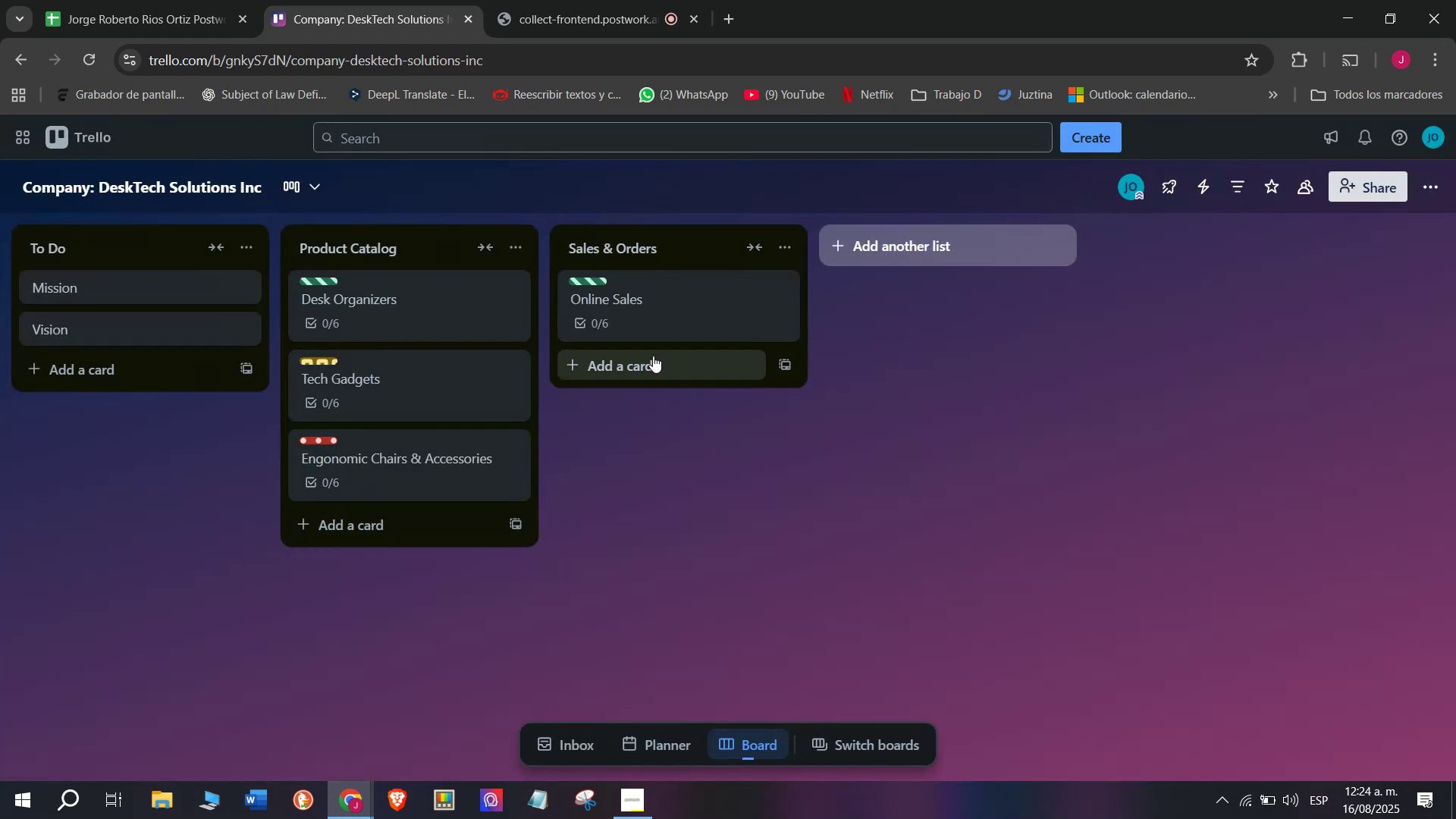 
left_click([652, 355])
 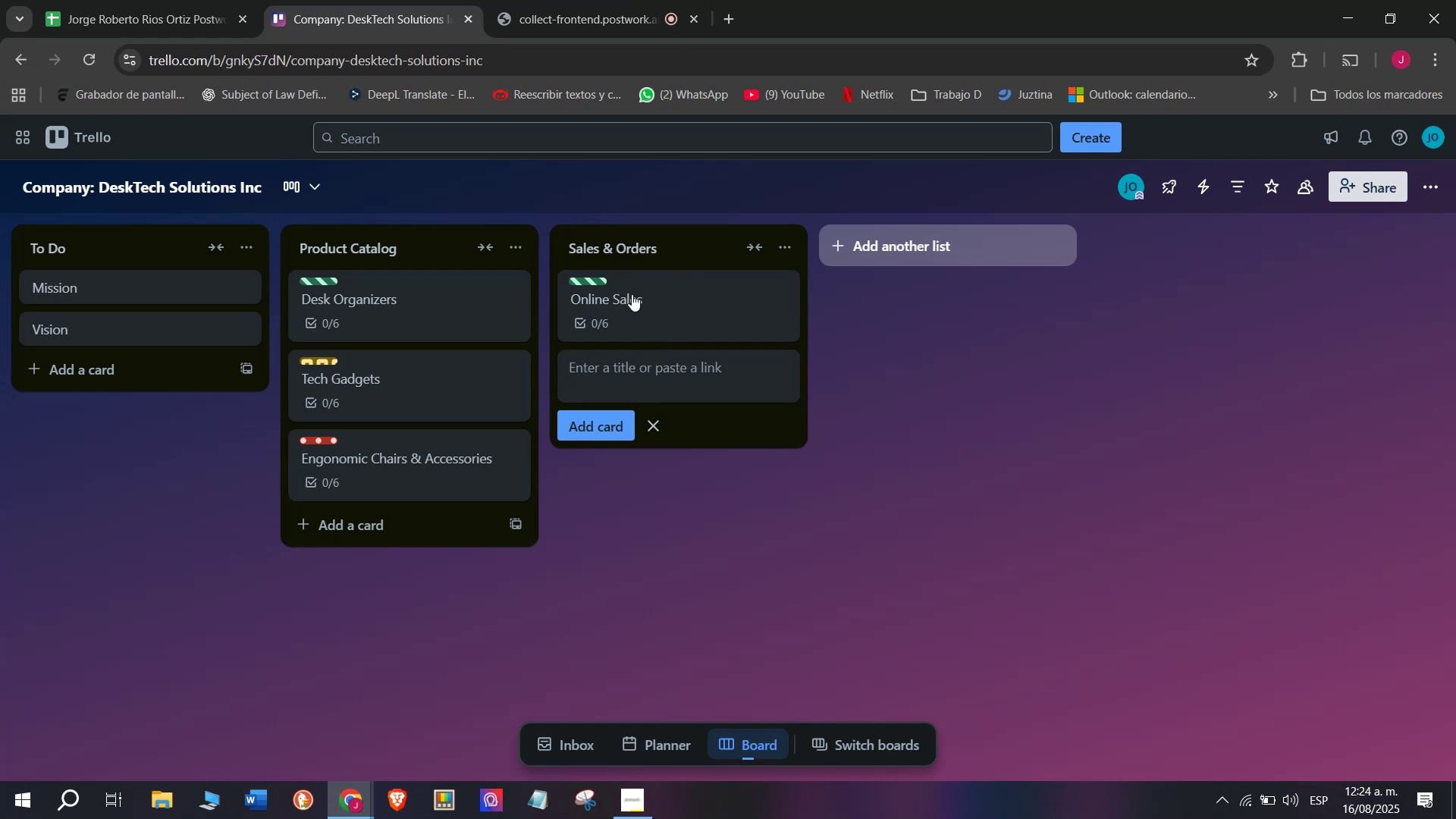 
left_click([564, 0])
 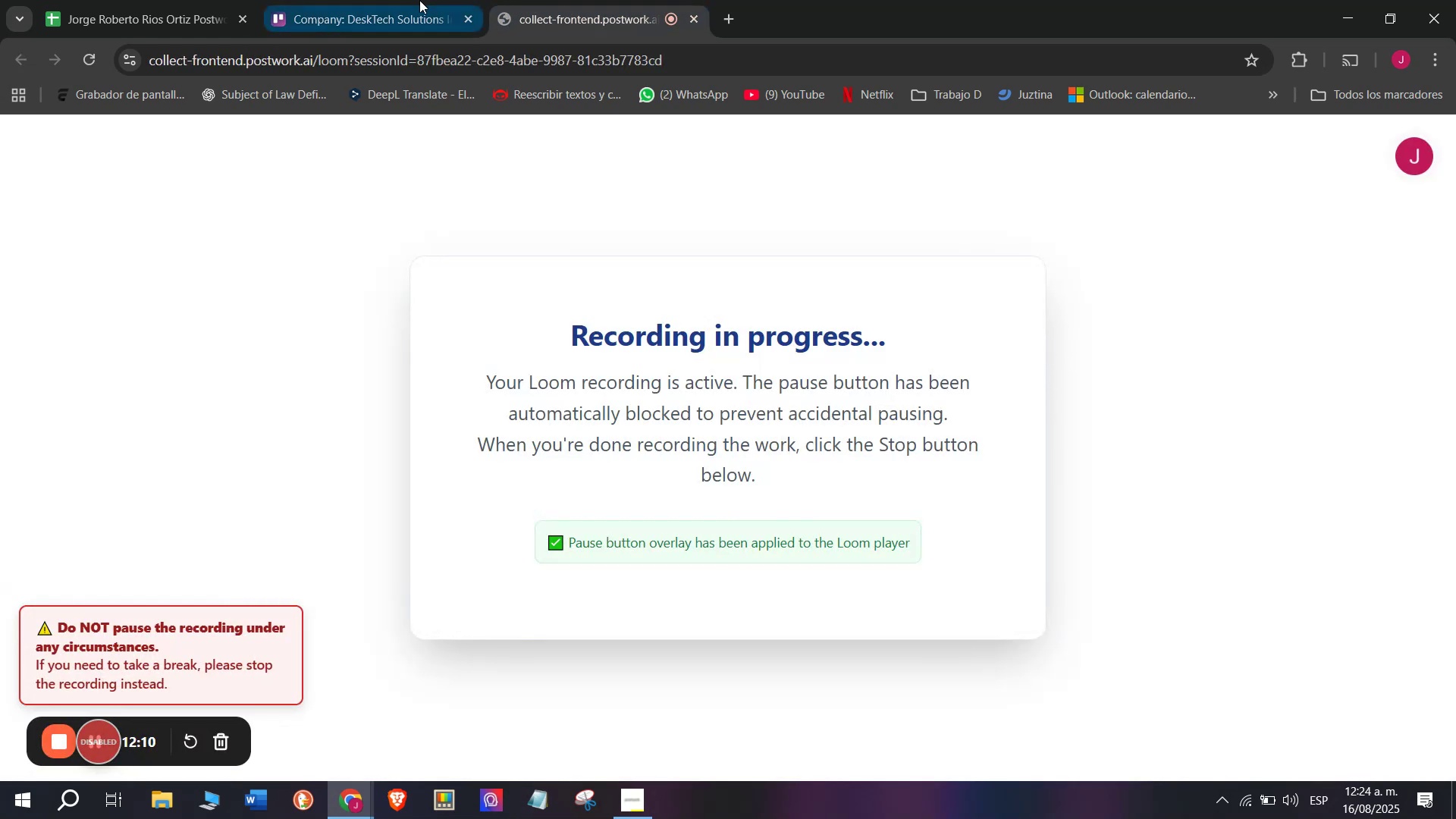 
left_click([417, 0])
 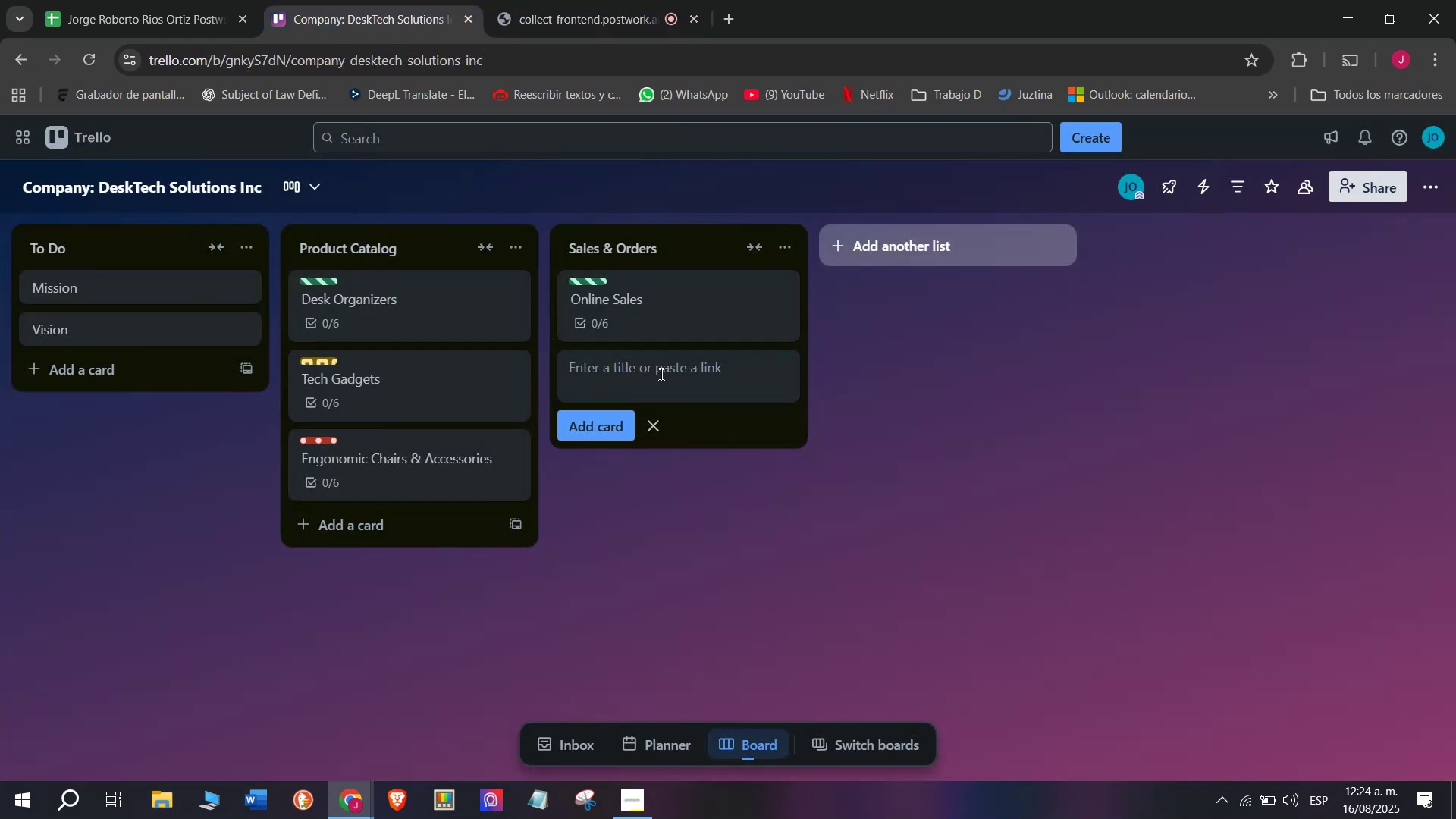 
left_click([663, 384])
 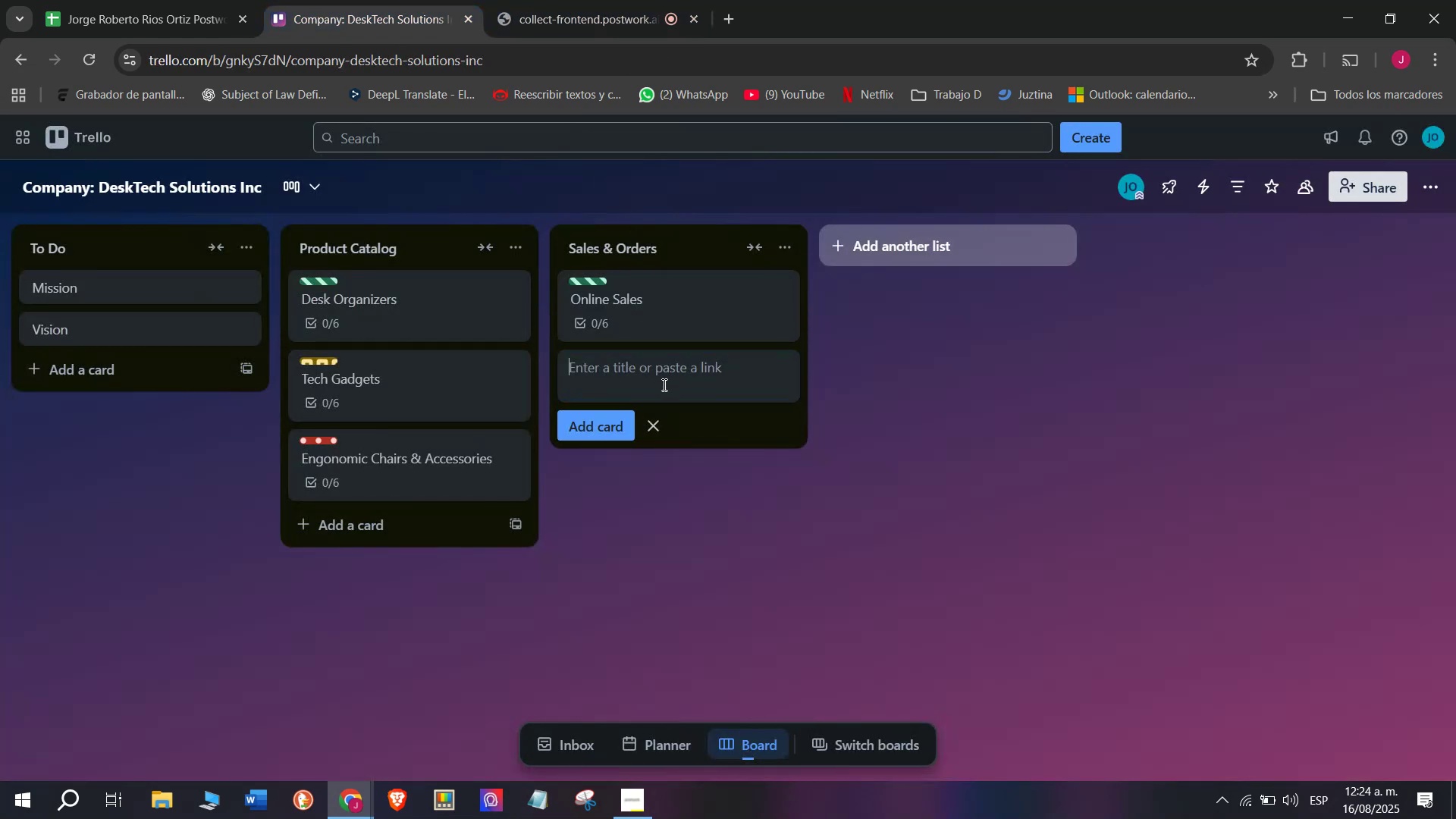 
type(Coi)
key(Backspace)
type(r)
 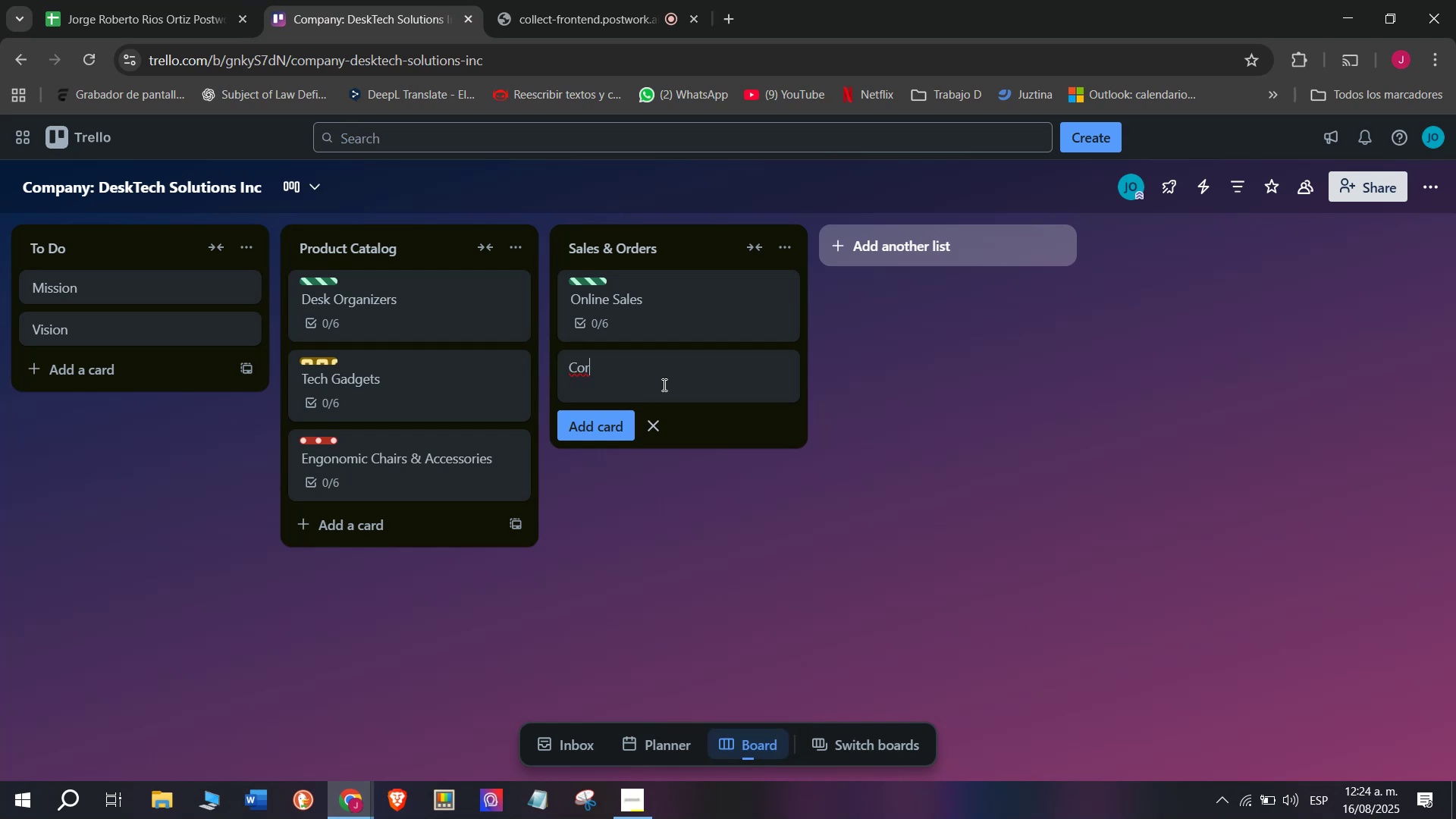 
type(porate Sakles)
key(Backspace)
key(Backspace)
key(Backspace)
key(Backspace)
type(les)
 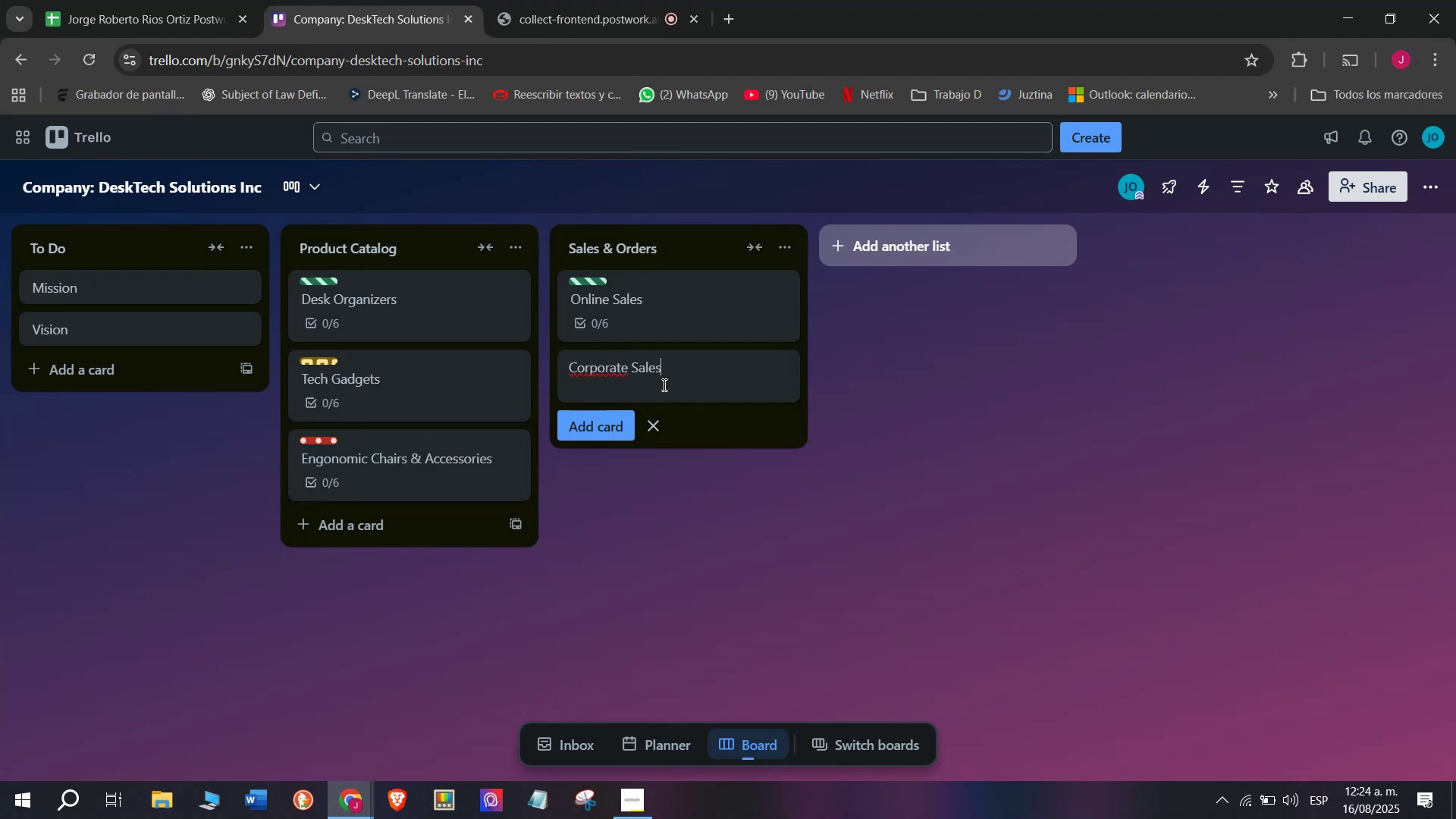 
key(Enter)
 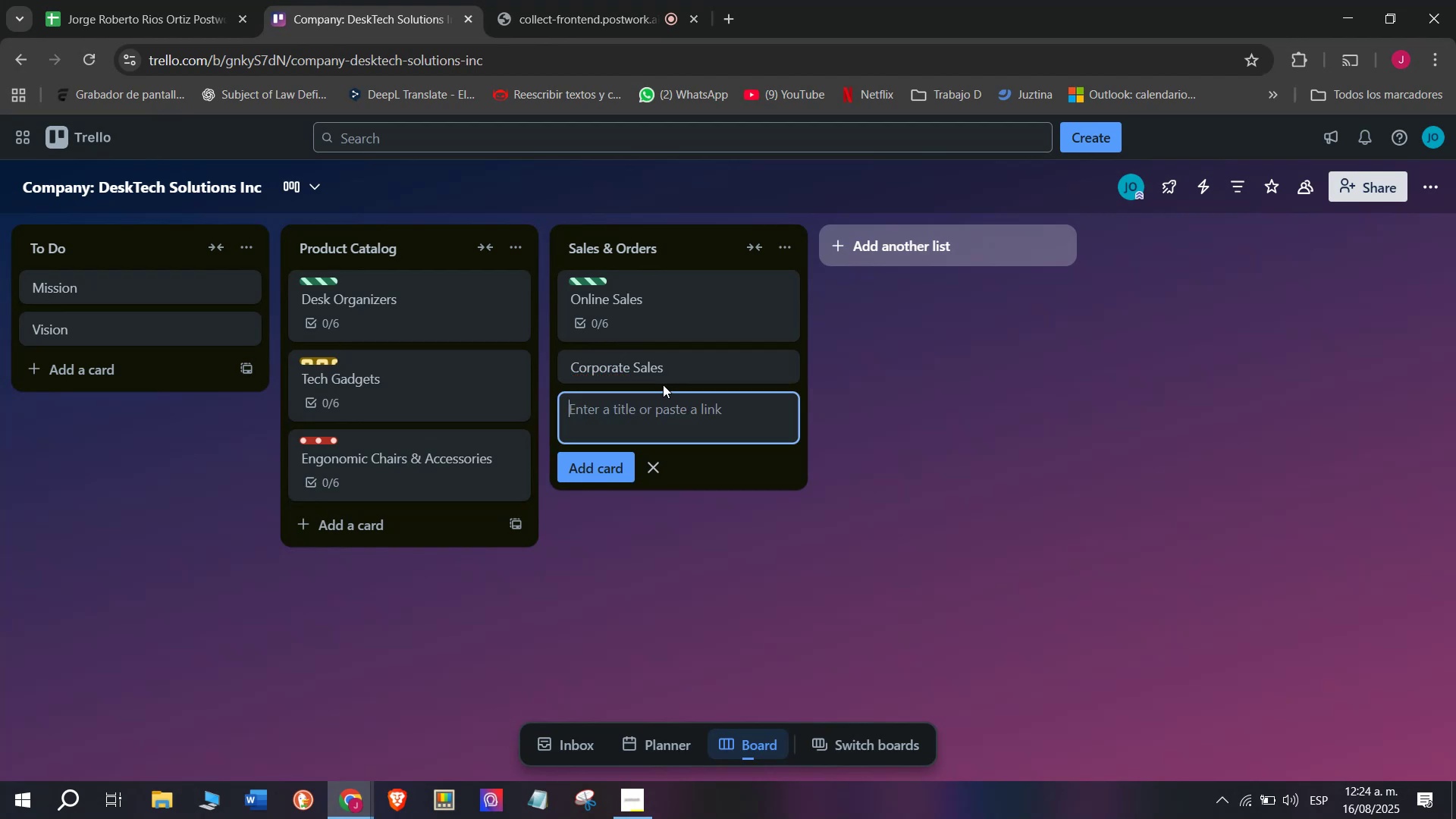 
left_click([663, 413])
 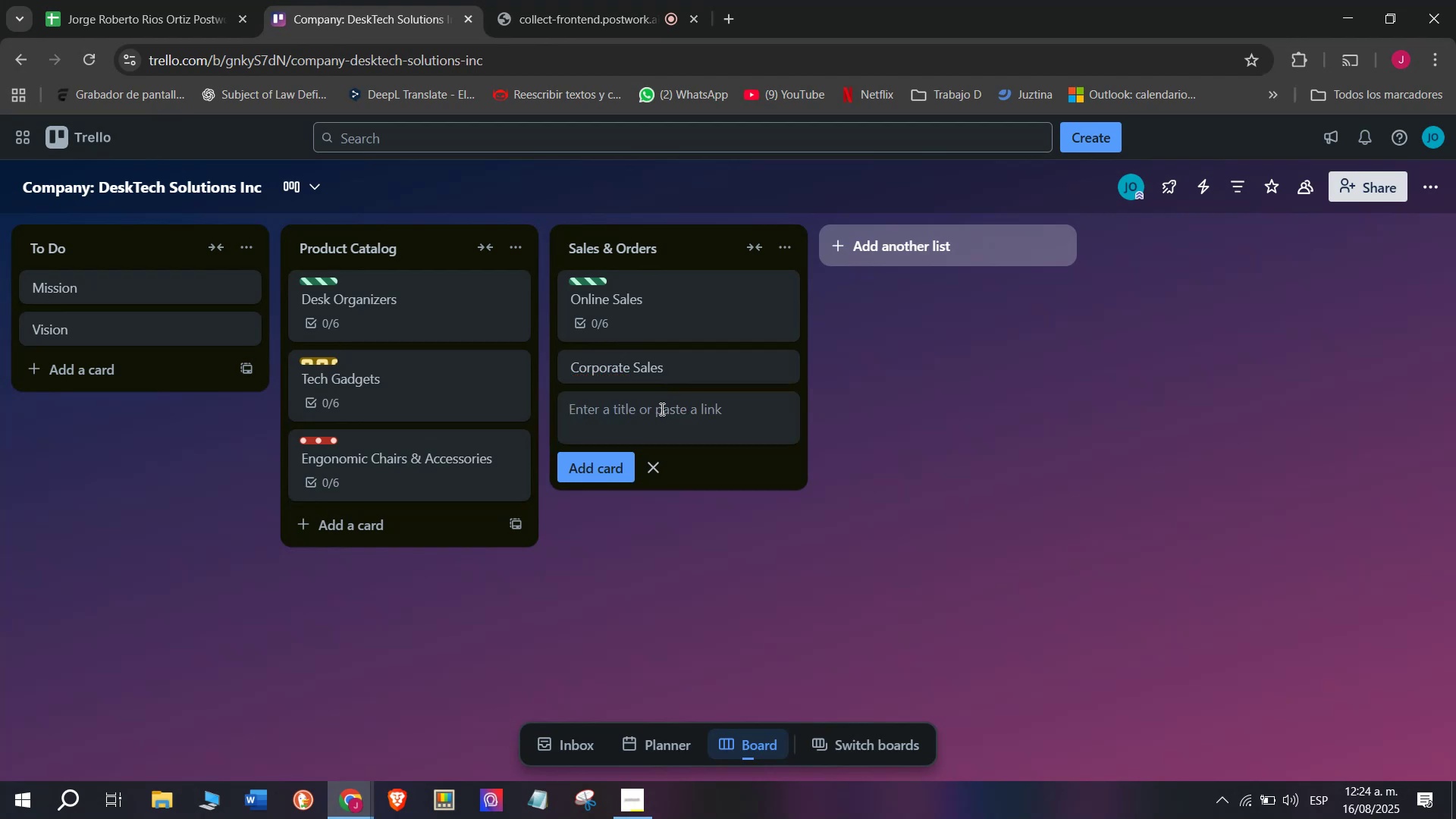 
left_click([657, 365])
 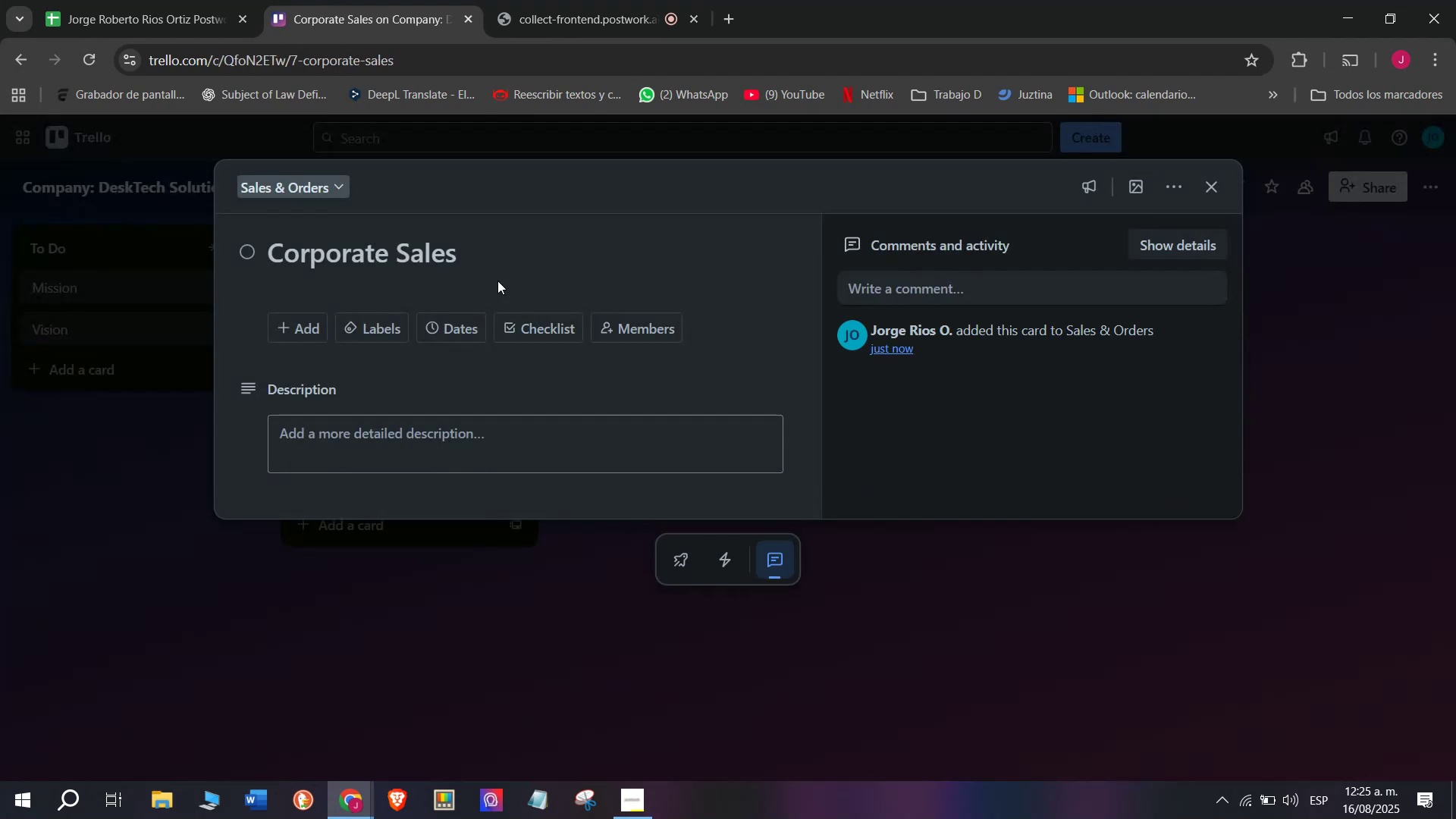 
left_click([529, 328])
 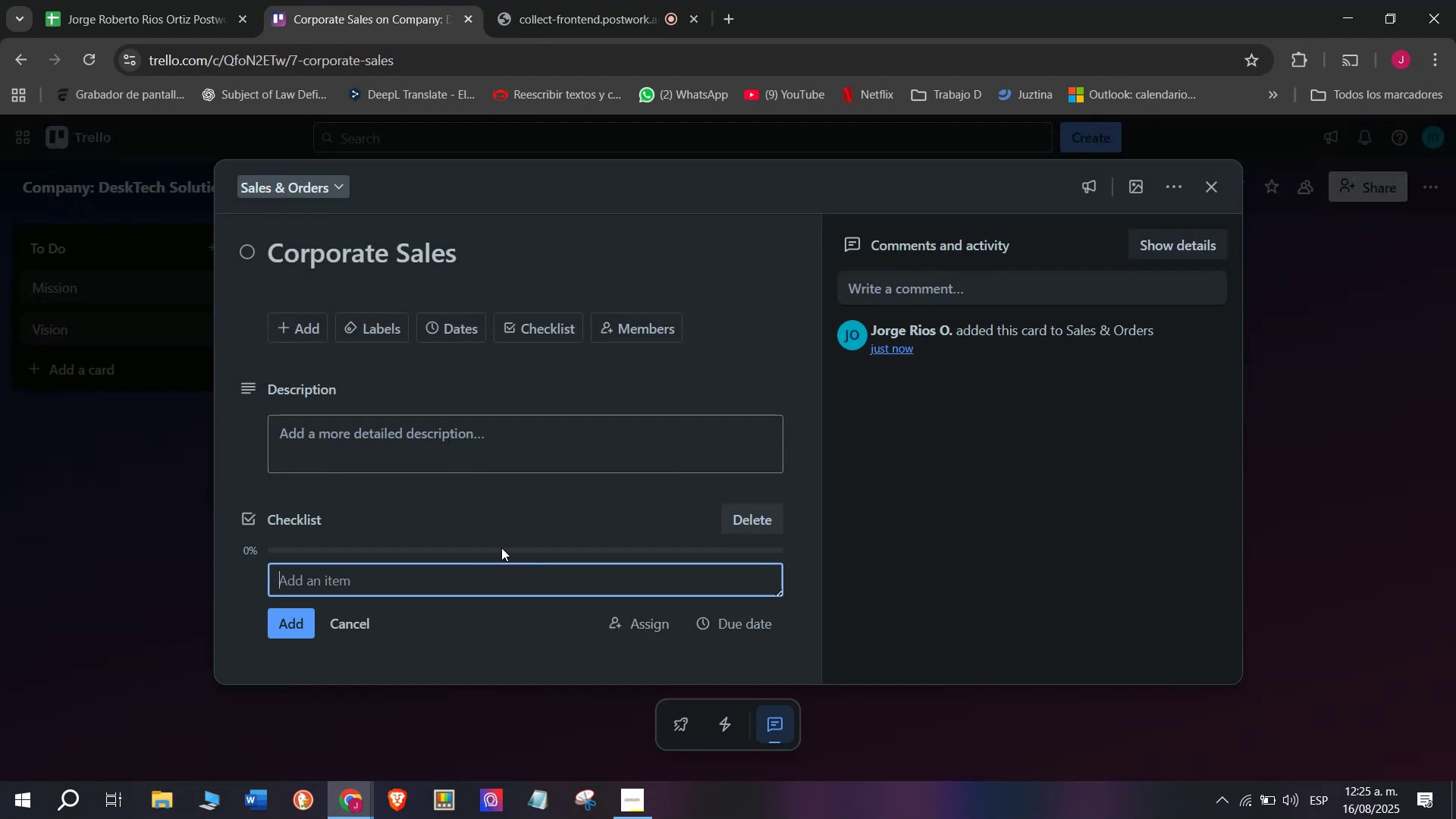 
left_click([412, 578])
 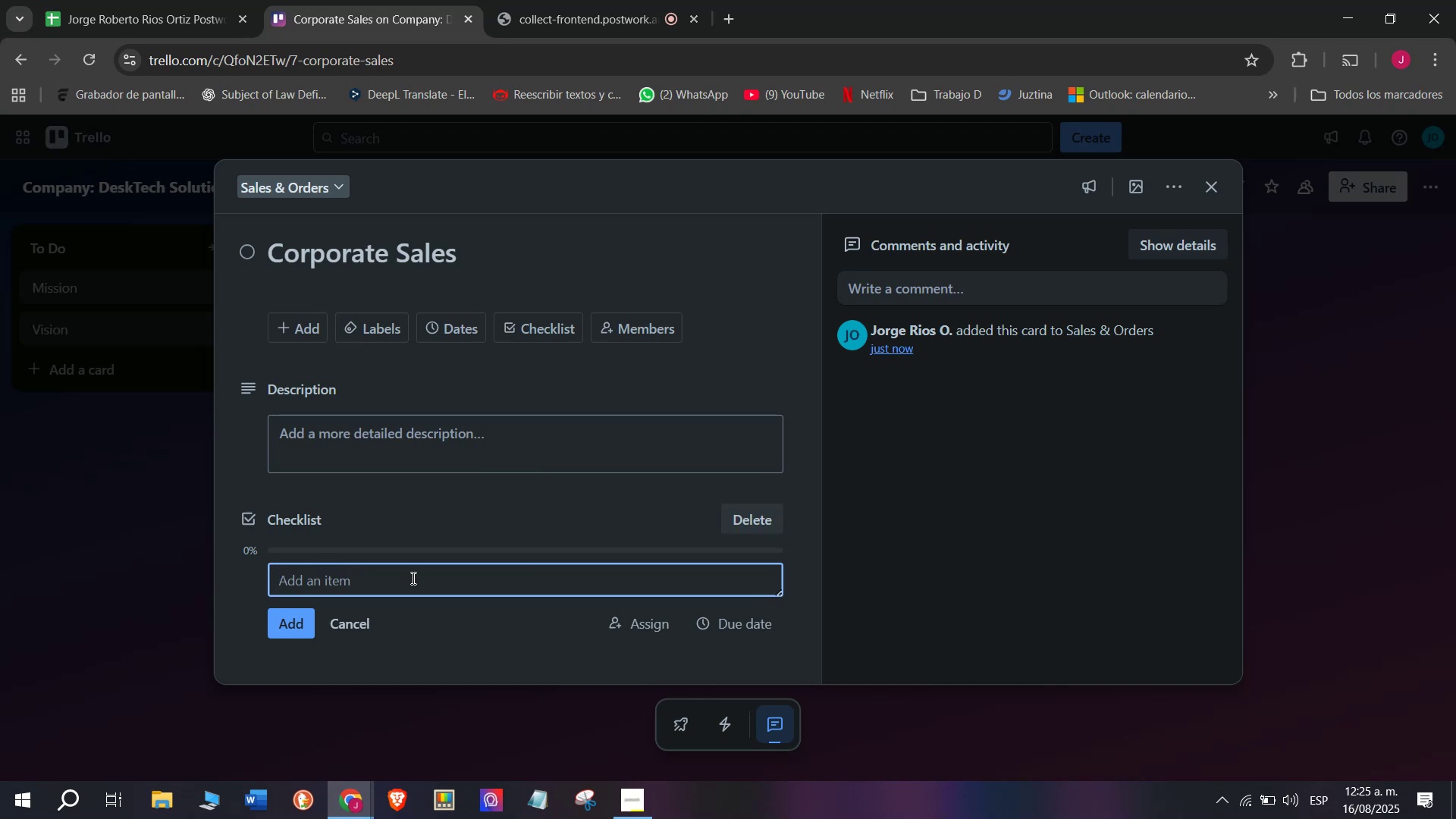 
wait(5.75)
 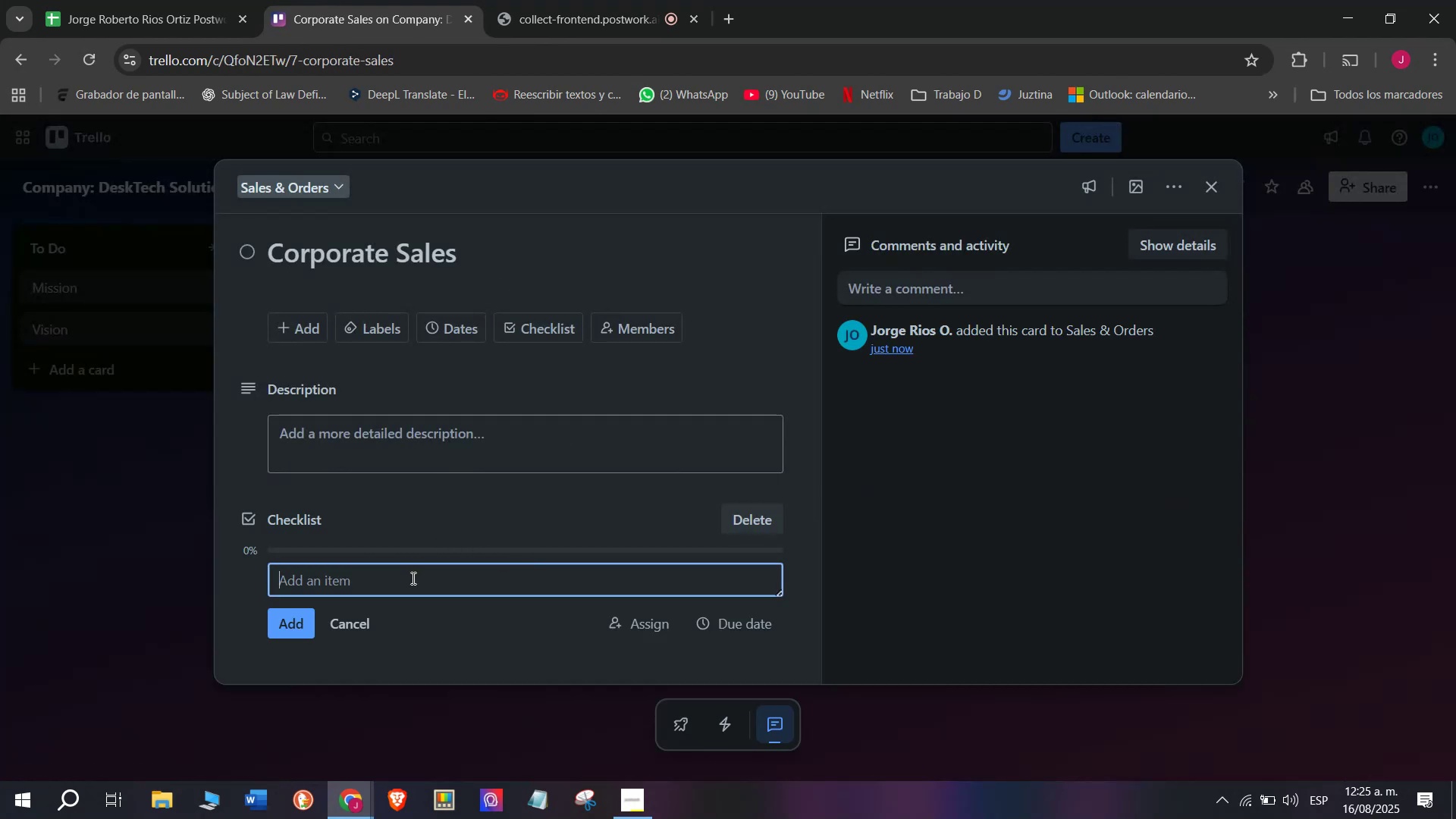 
type(Conctac partner compa)
 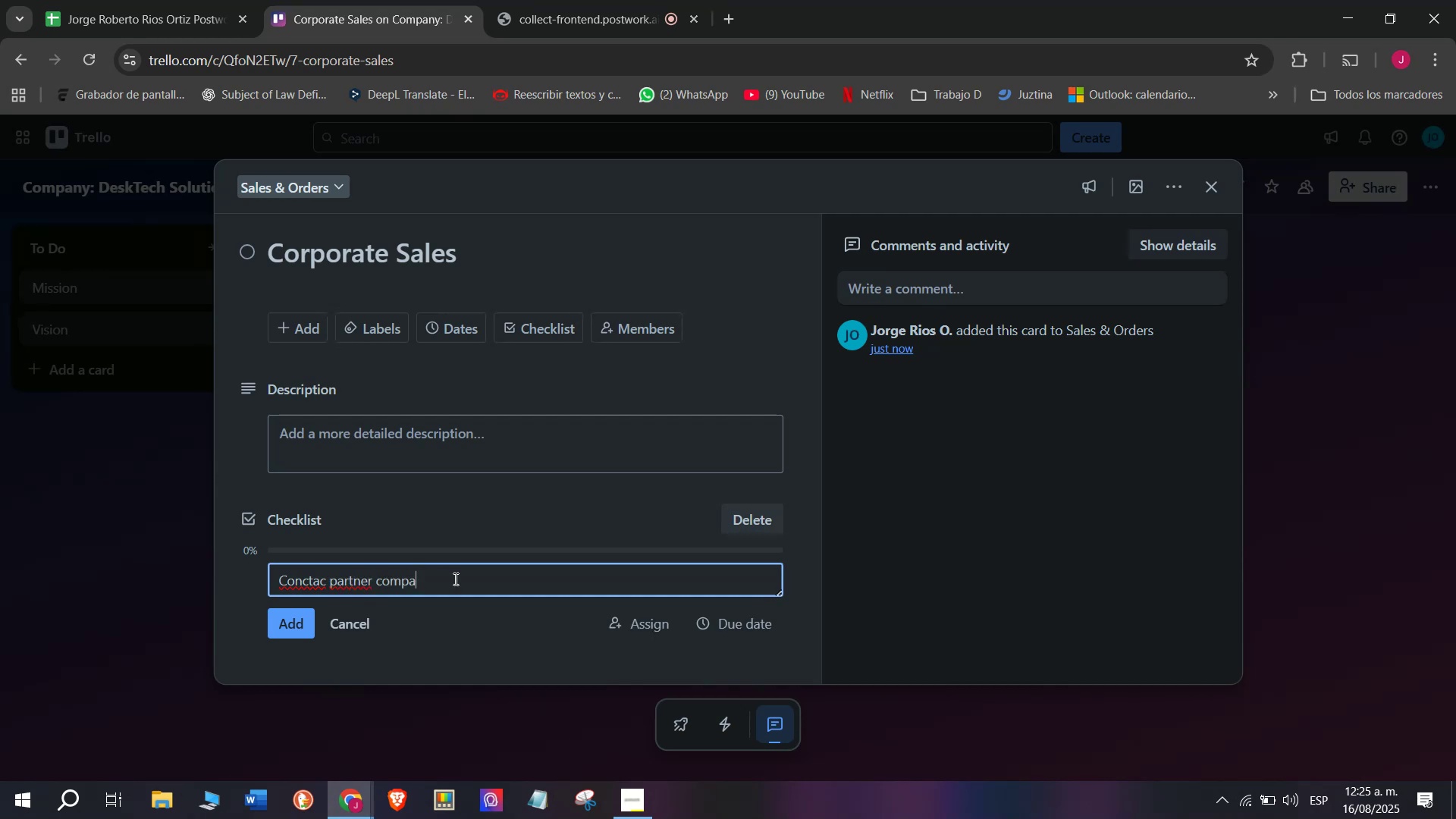 
type(nies)
 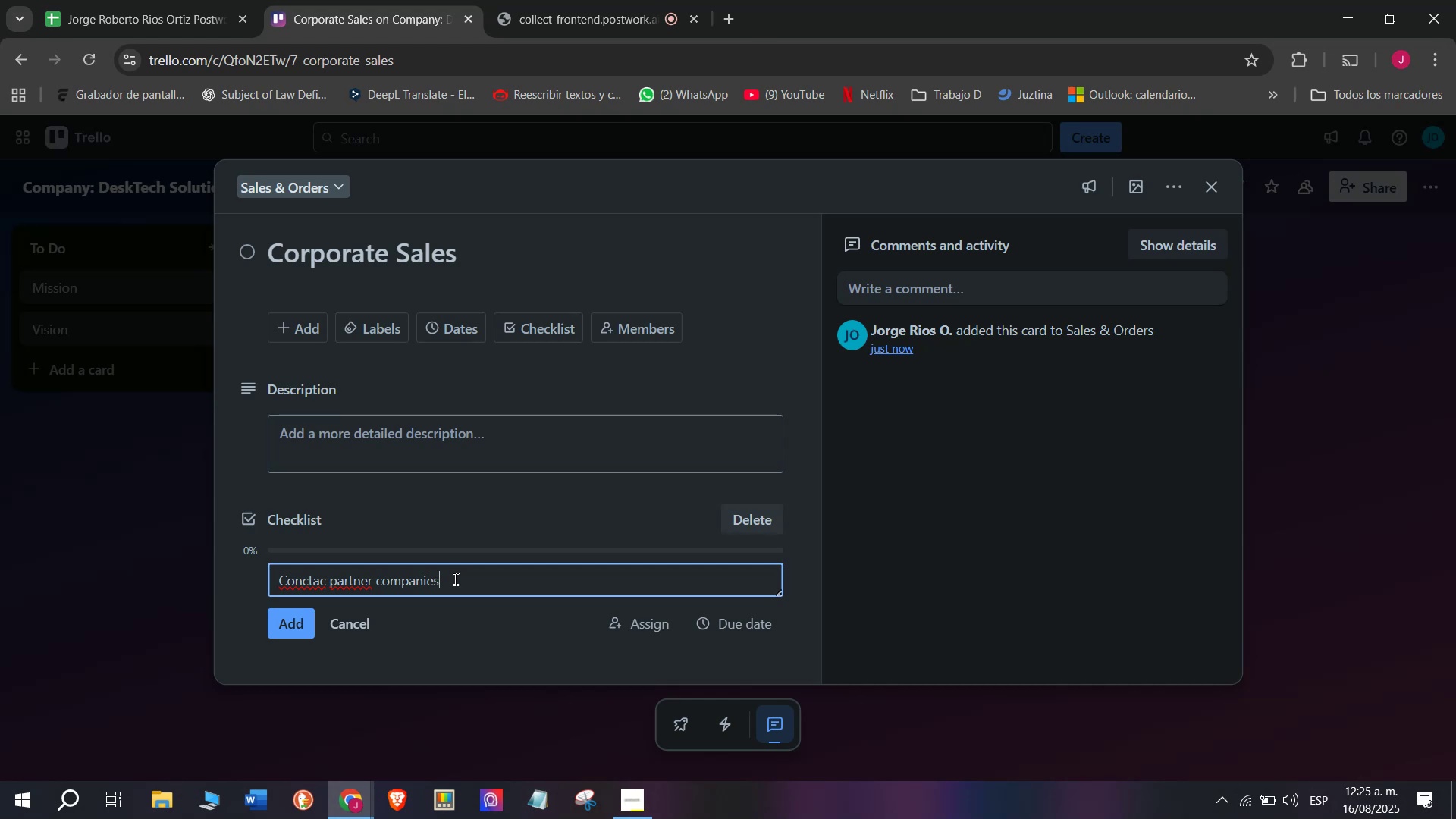 
key(Enter)
 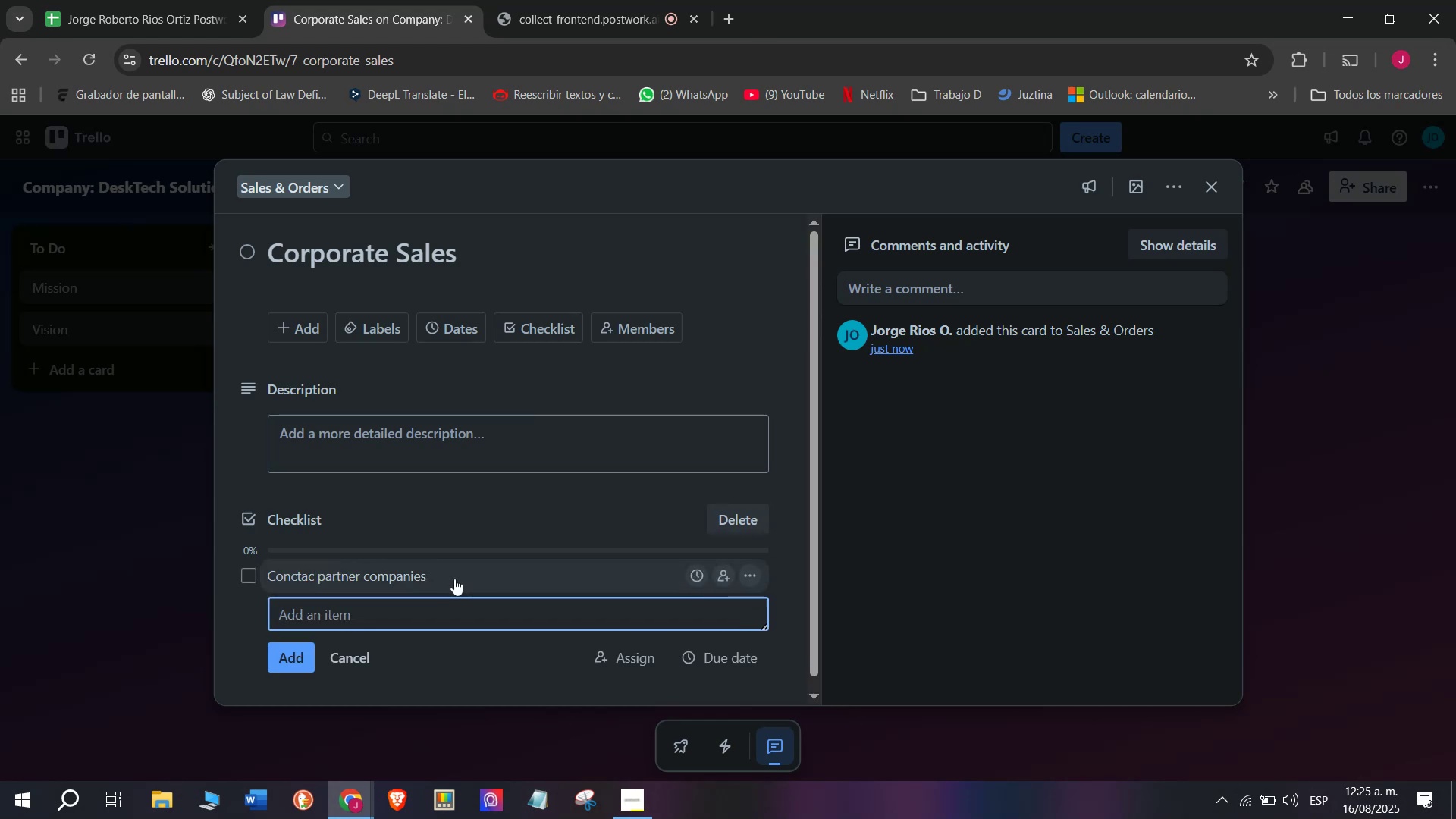 
type(Preparew)
key(Backspace)
key(Backspace)
type(e bui)
key(Backspace)
type(ilk)
key(Backspace)
key(Backspace)
key(Backspace)
type(lk quop)
key(Backspace)
 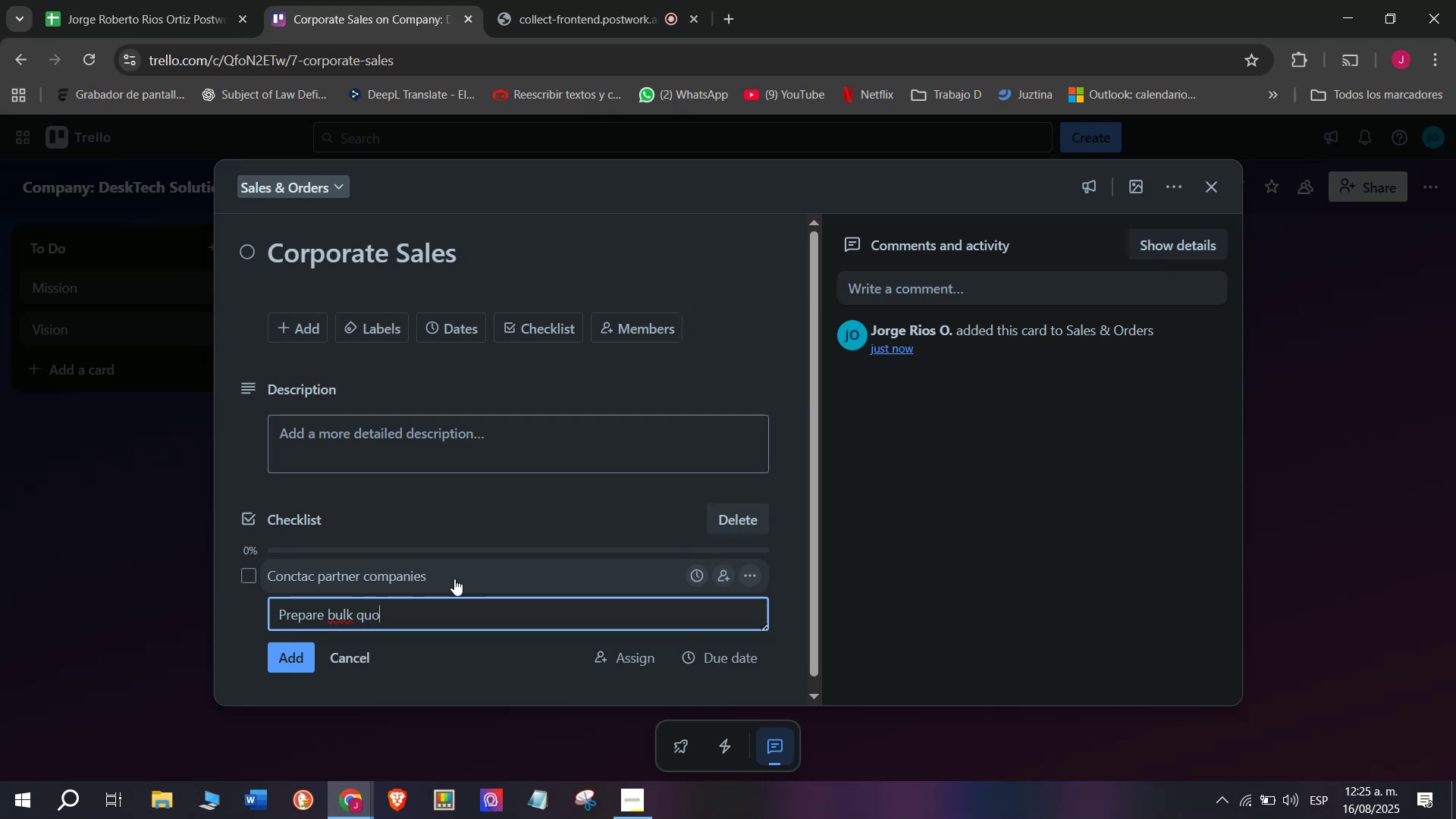 
wait(6.58)
 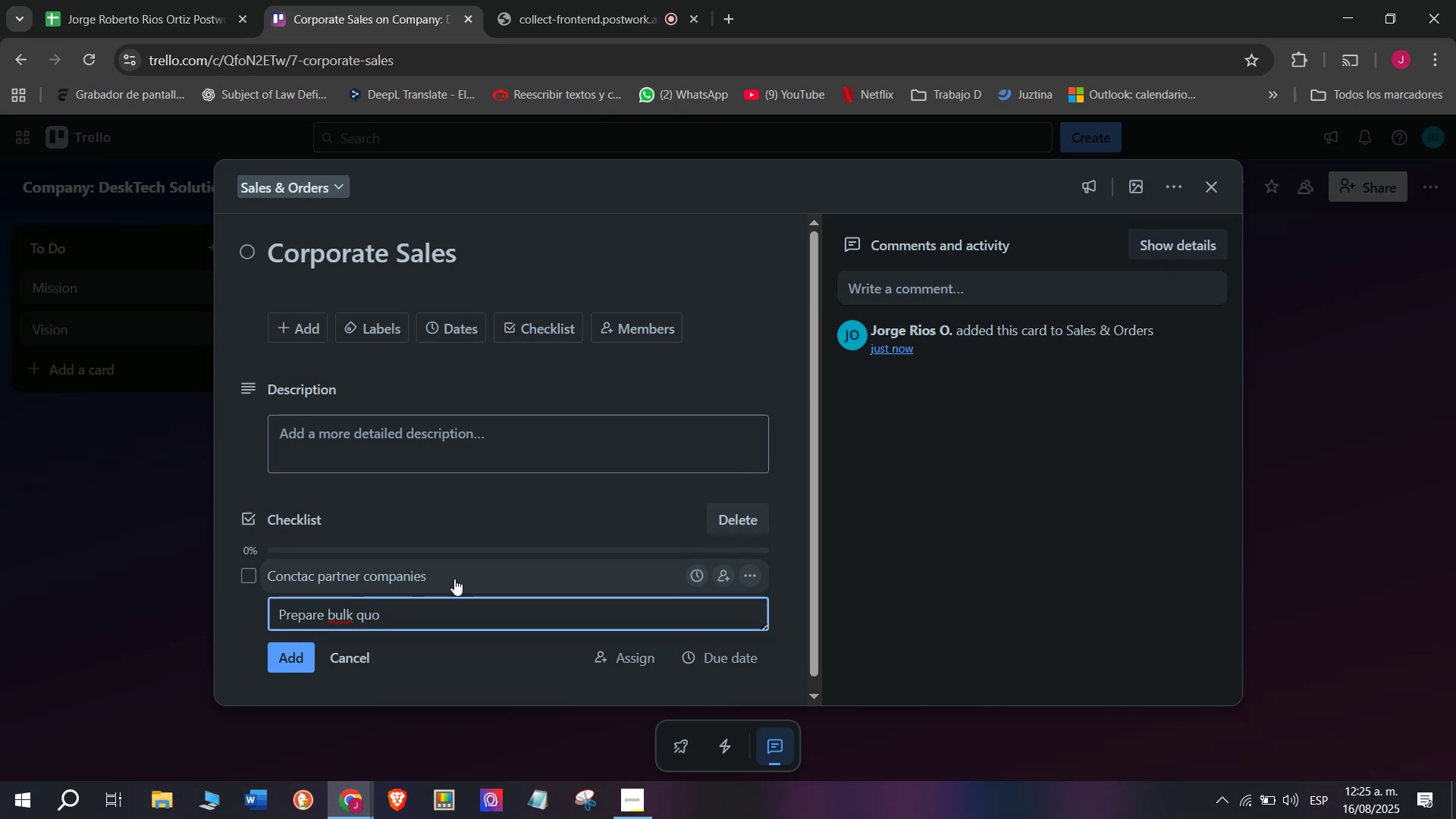 
type(tations)
 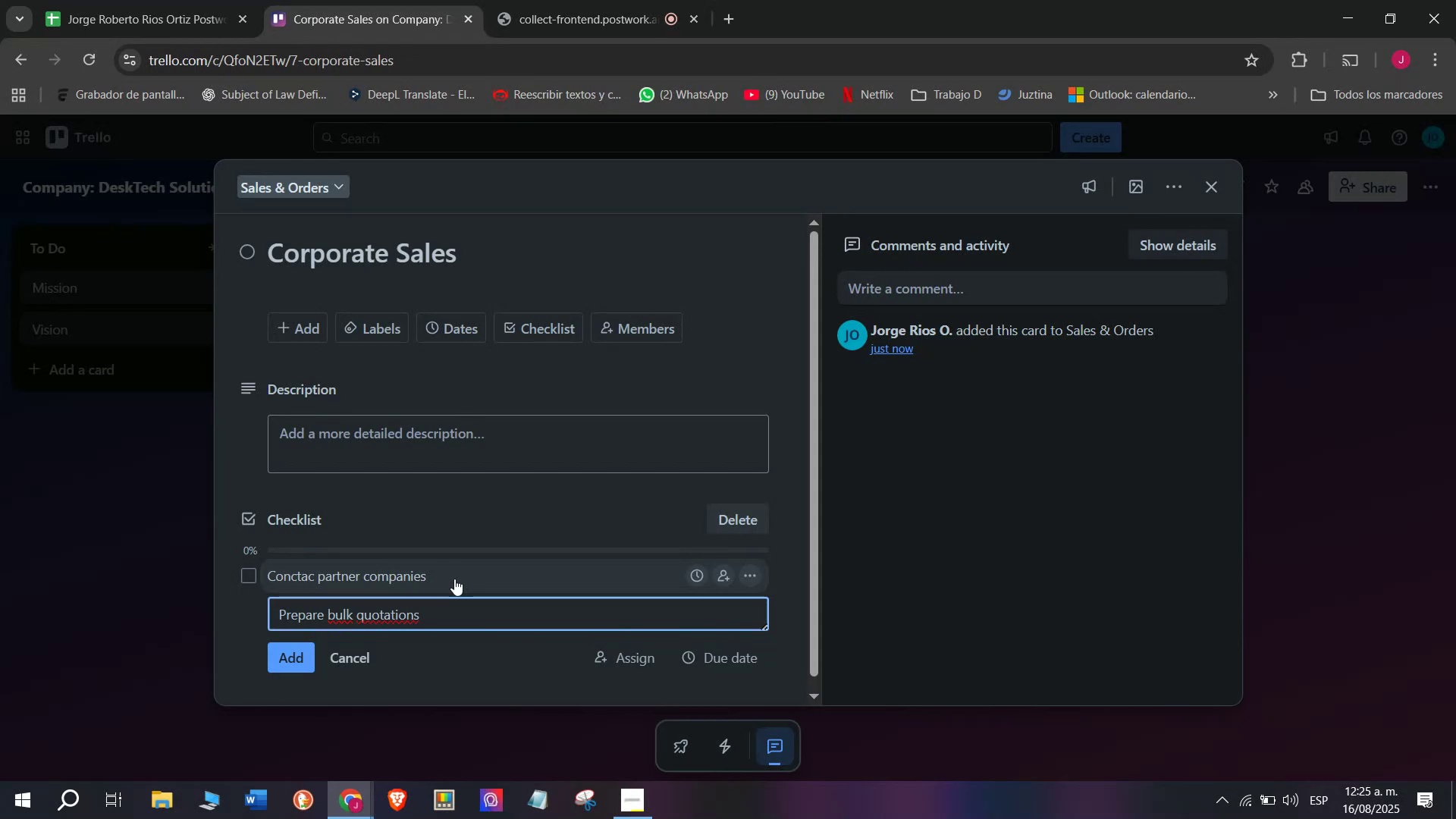 
key(Enter)
 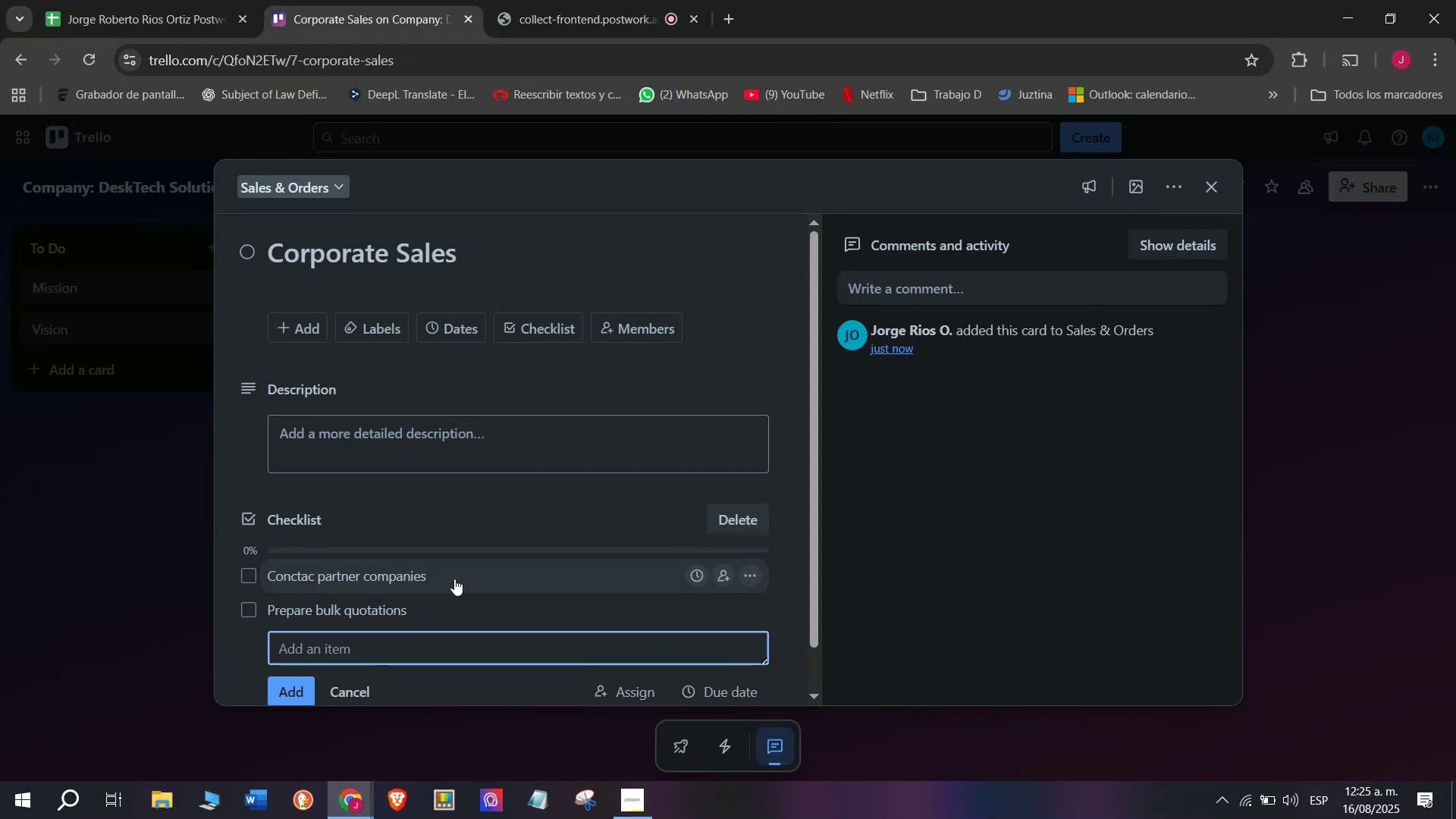 
type(Negotiate special discount)
 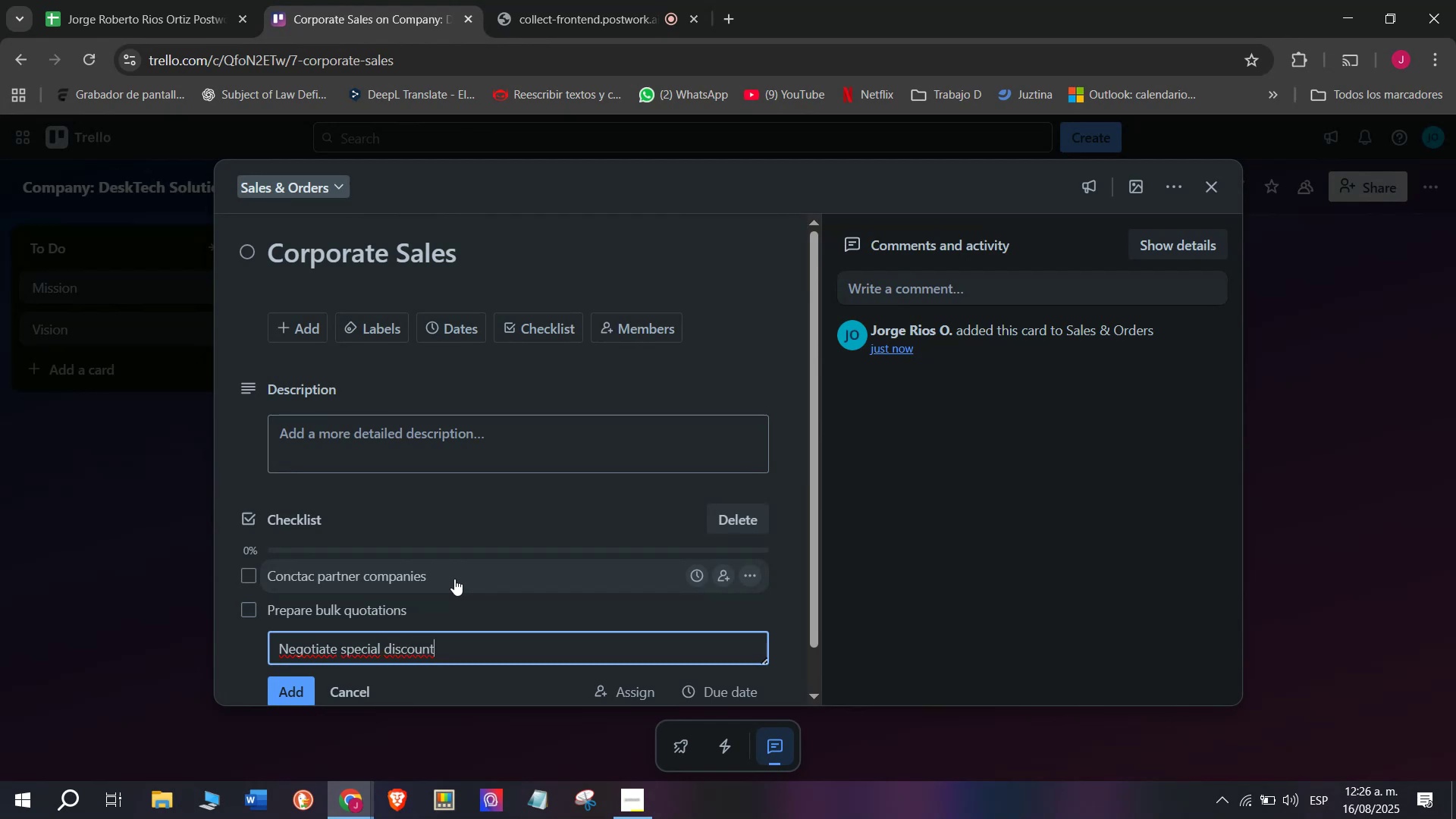 
key(Enter)
 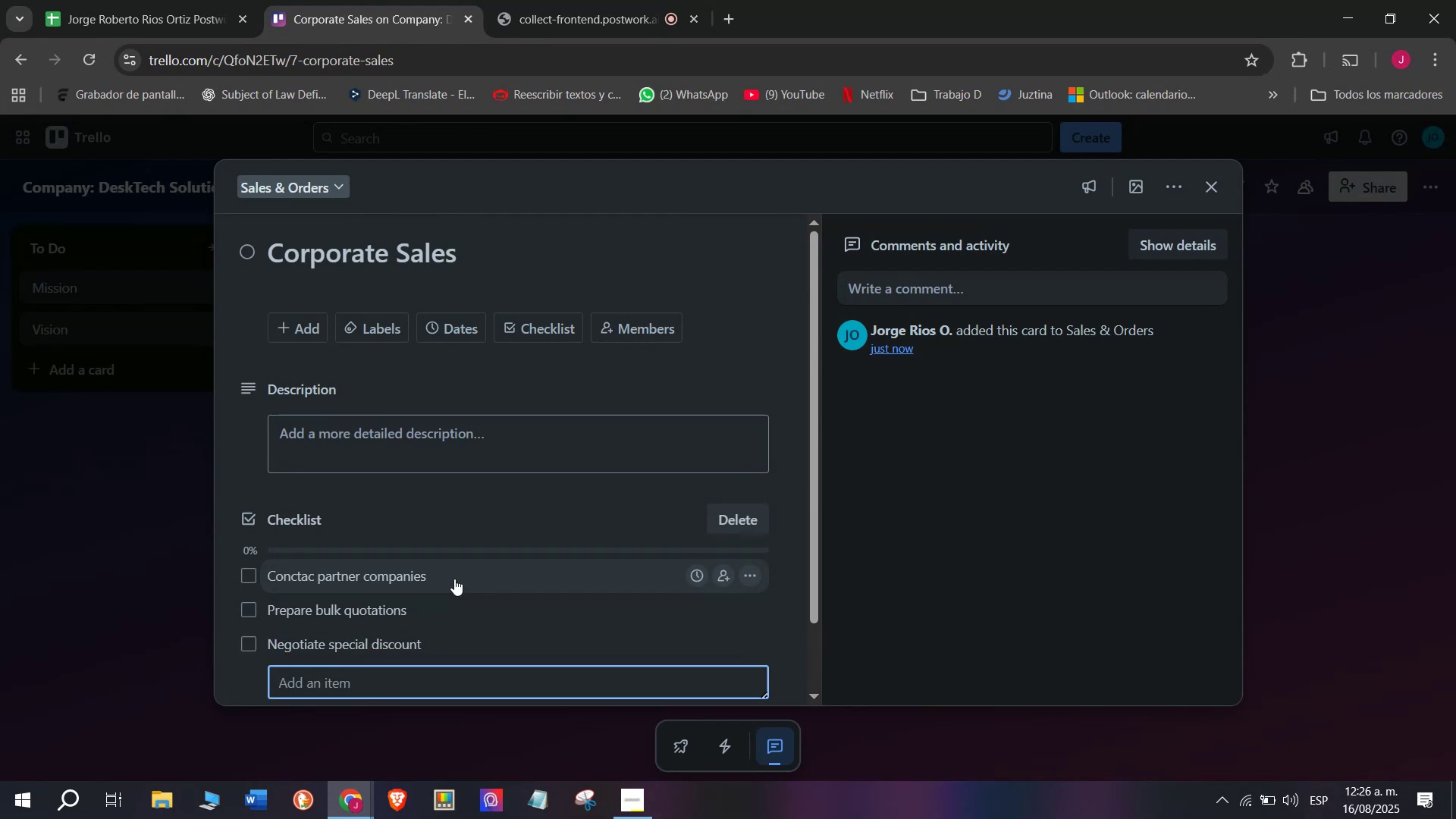 
type(Confri)
key(Backspace)
type(ir)
key(Backspace)
key(Backspace)
key(Backspace)
type(irm dele)
key(Backspace)
type(ivery deadlines)
 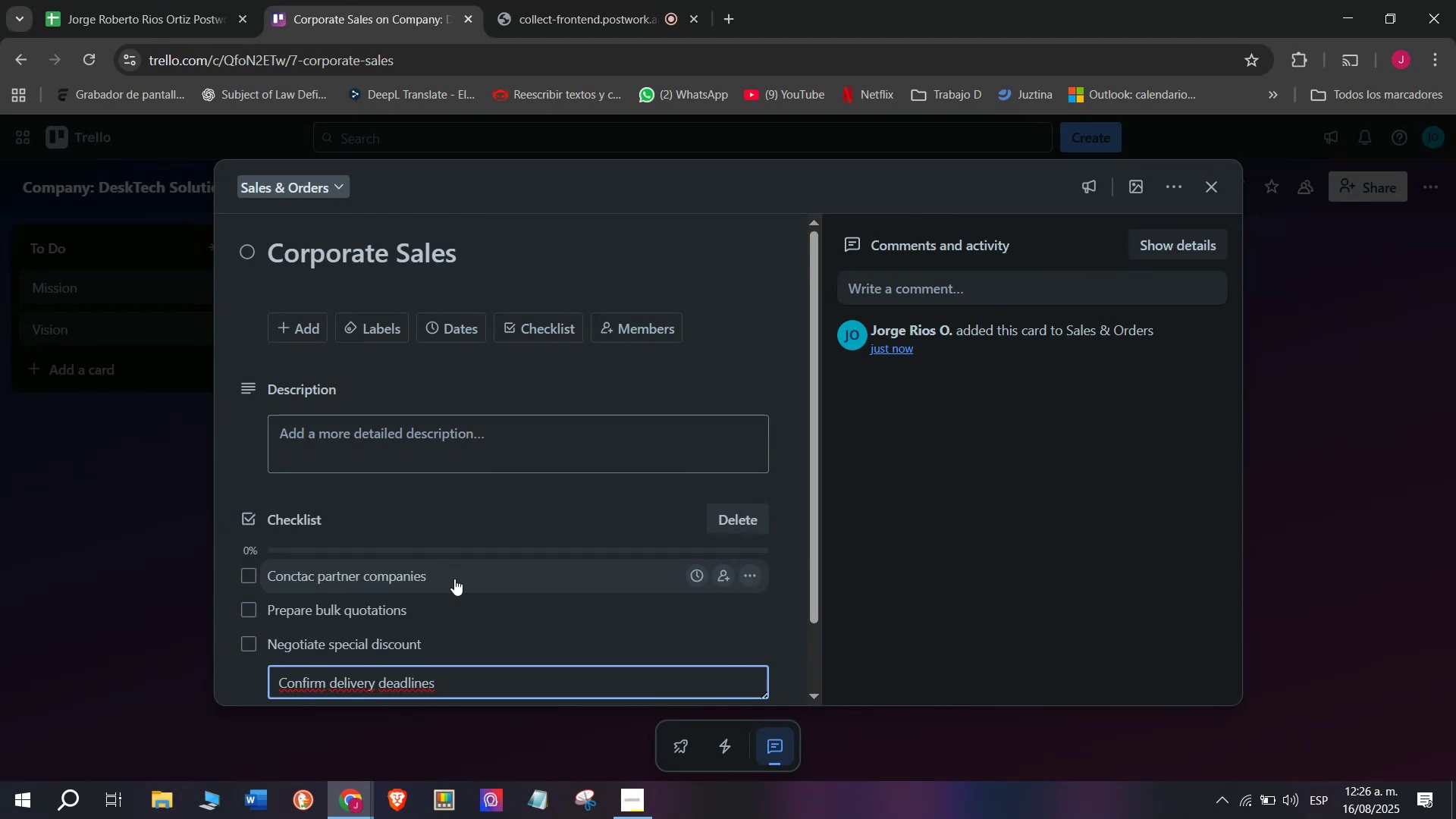 
key(Enter)
 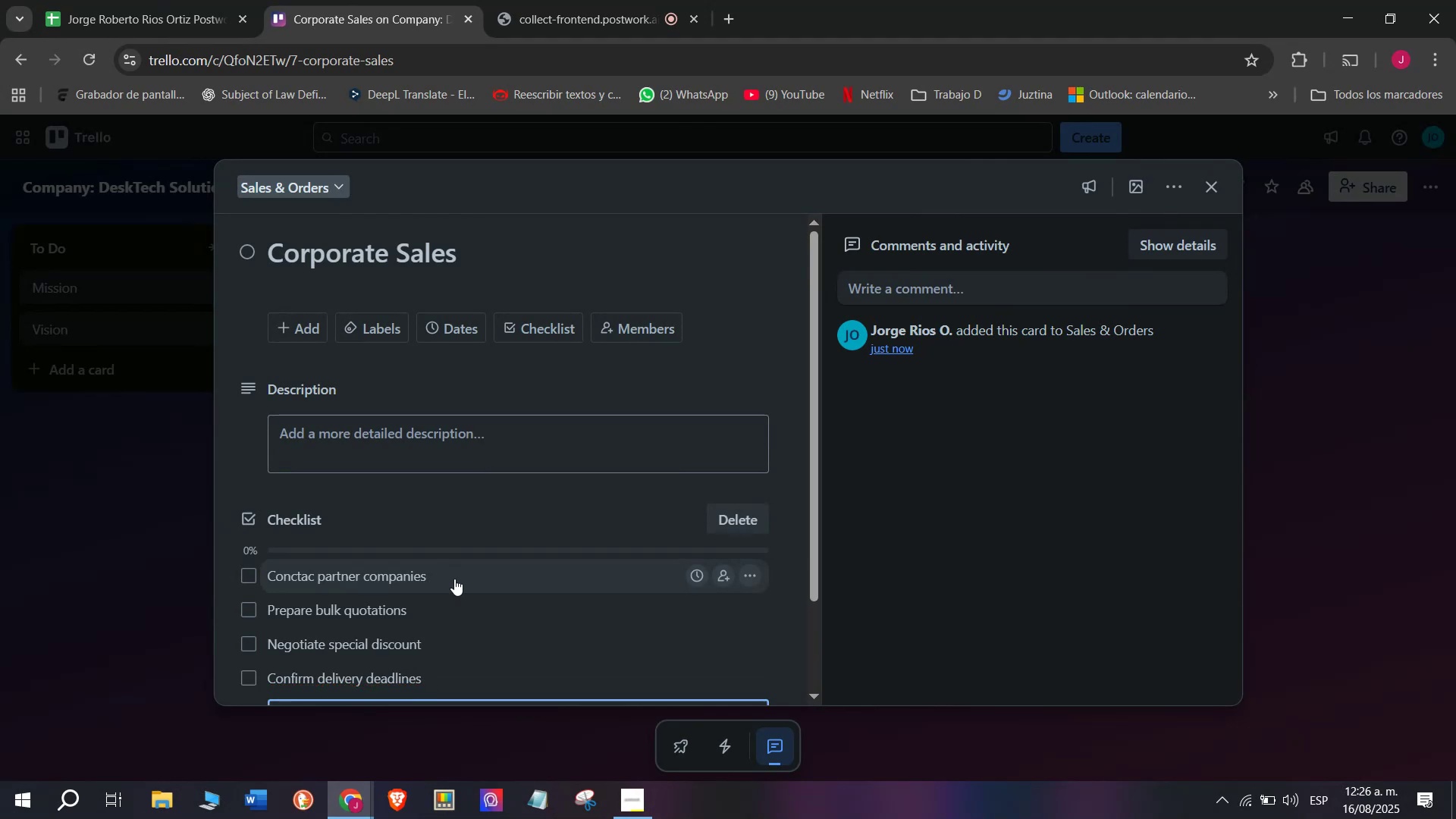 
scroll: coordinate [452, 593], scroll_direction: down, amount: 1.0
 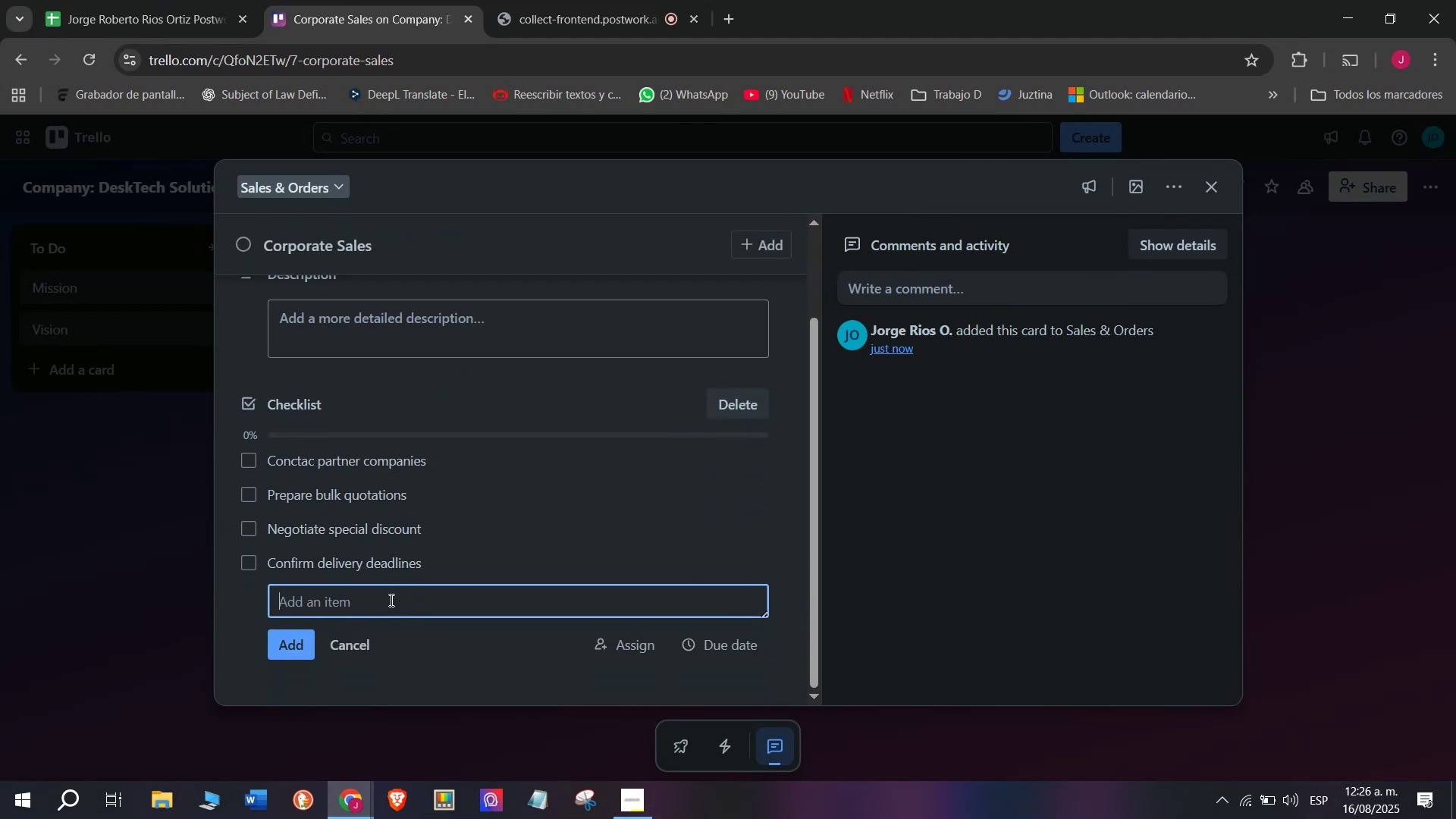 
type(Draft commwere)
key(Backspace)
key(Backspace)
key(Backspace)
key(Backspace)
type(erciakl)
key(Backspace)
key(Backspace)
type(l)
 